 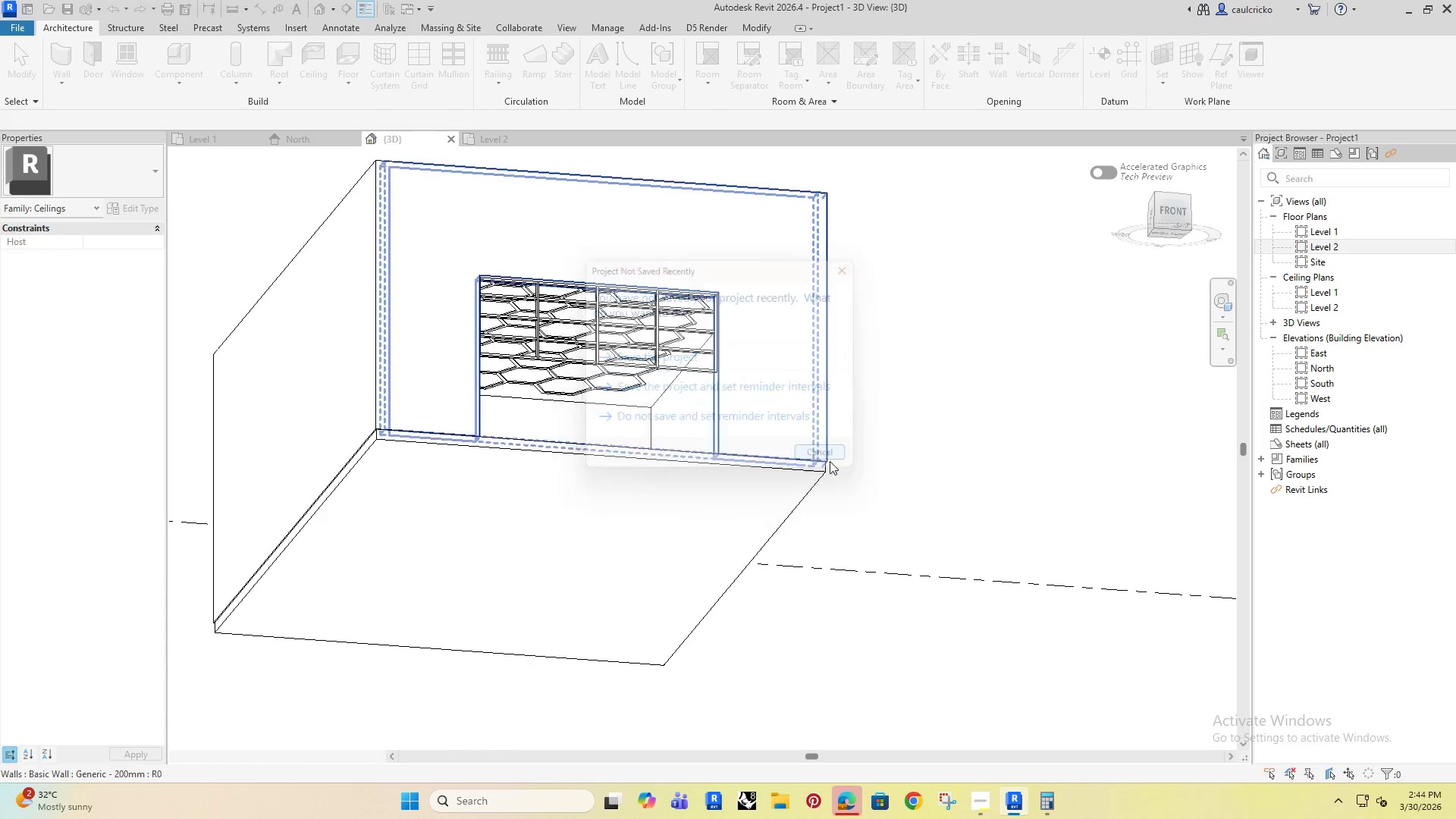 
hold_key(key=ShiftRight, duration=1.5)
 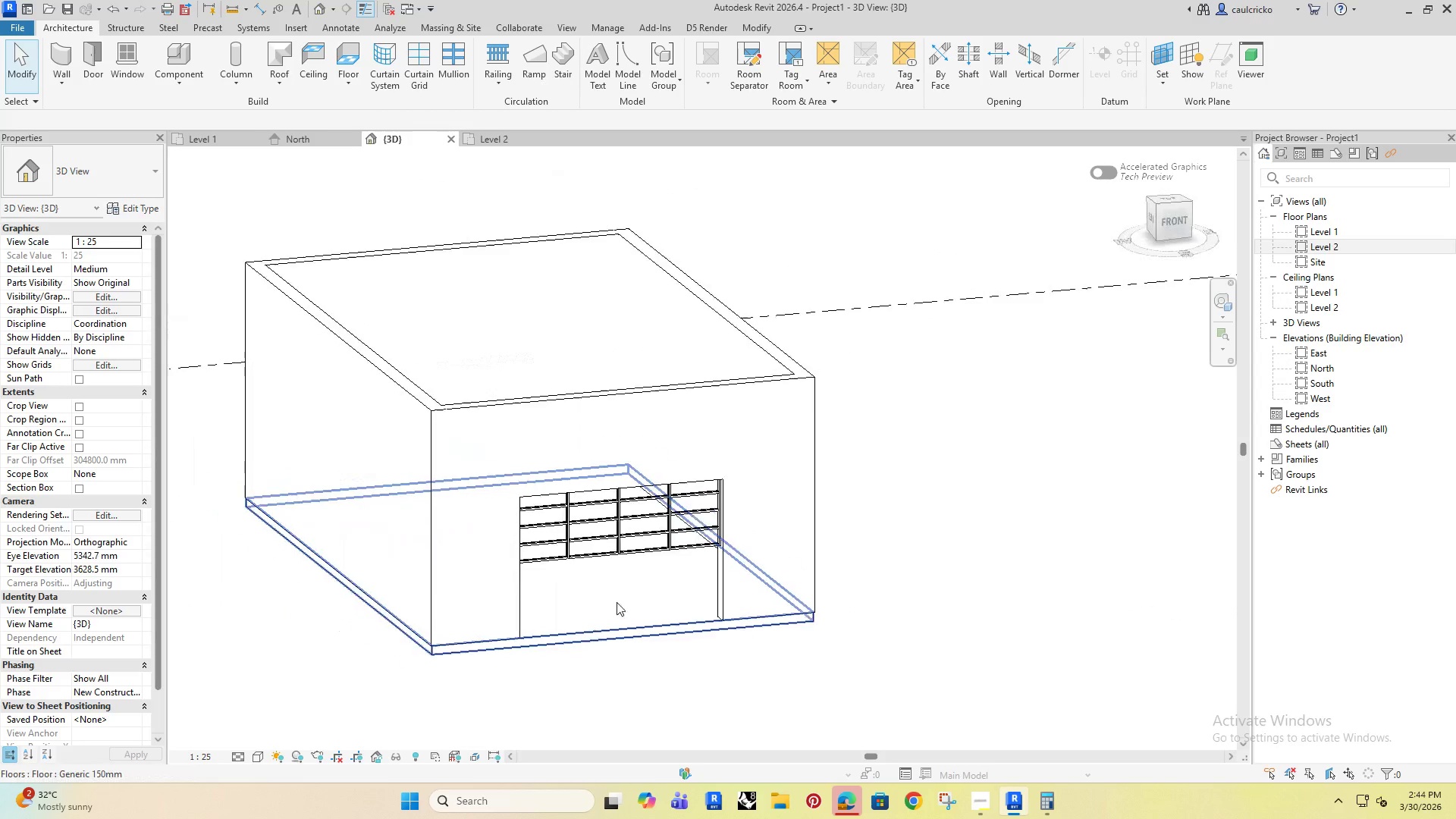 
hold_key(key=ShiftRight, duration=0.44)
 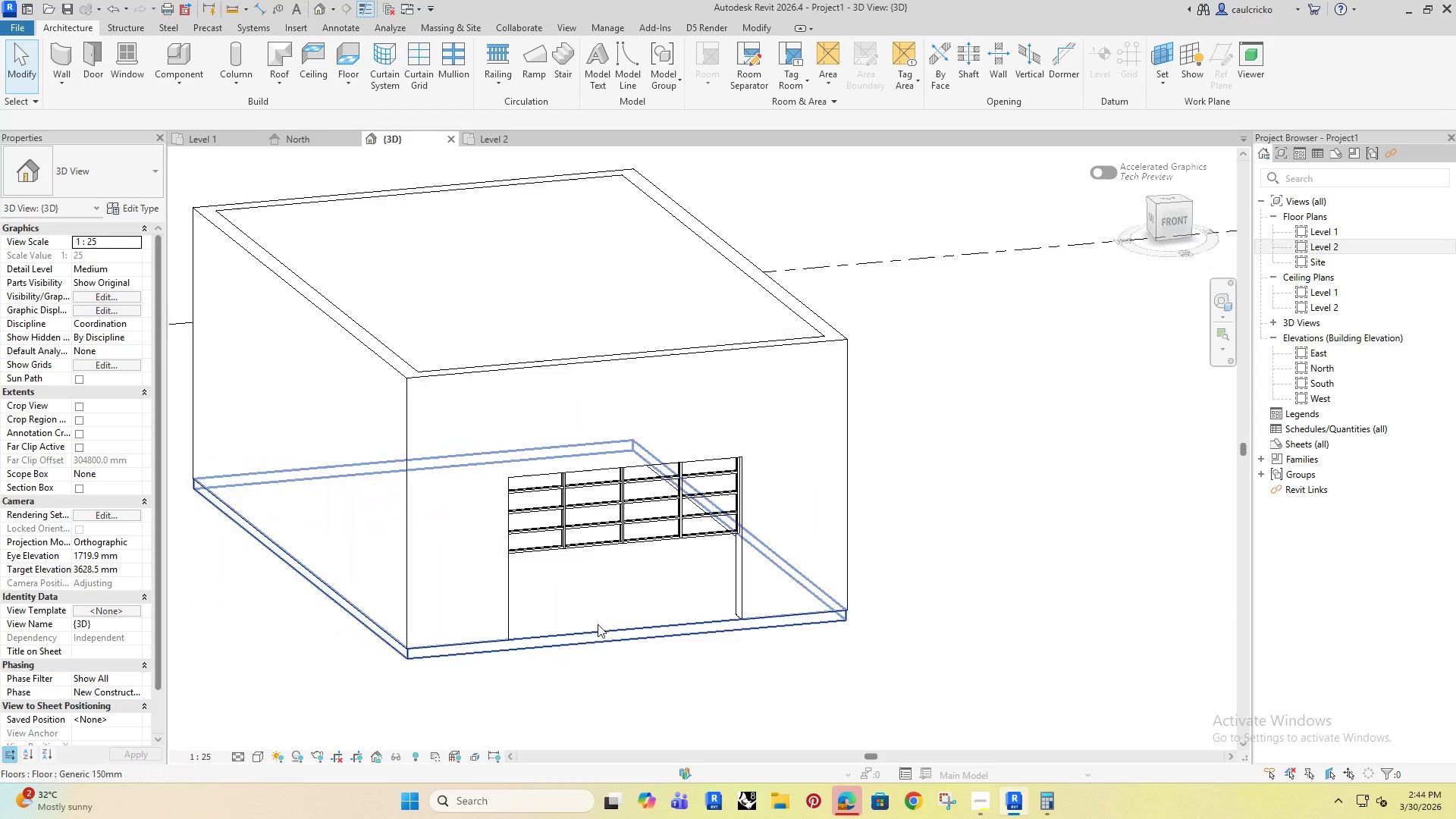 
scroll: coordinate [595, 627], scroll_direction: down, amount: 1.0
 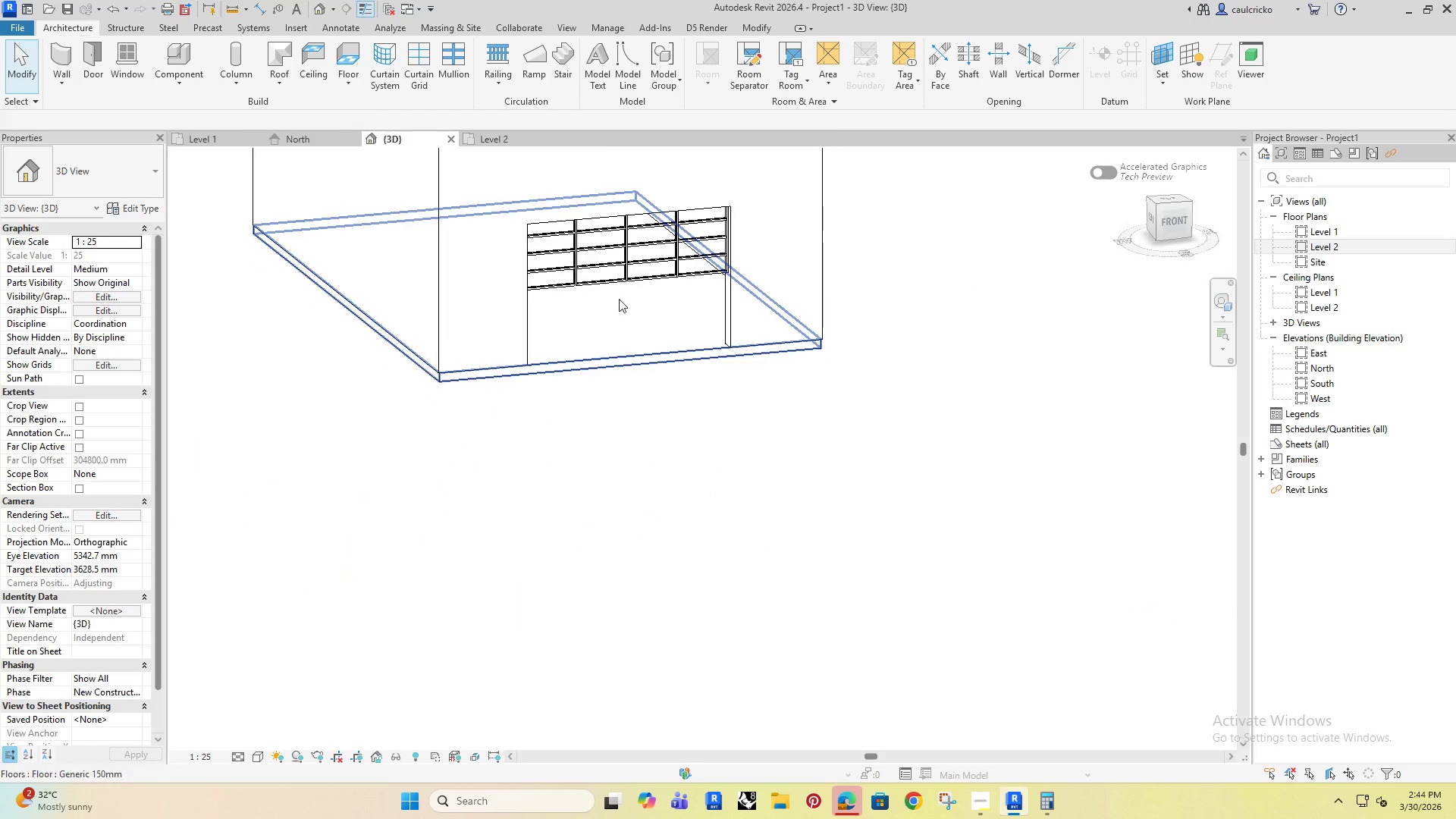 
hold_key(key=ShiftRight, duration=0.45)
 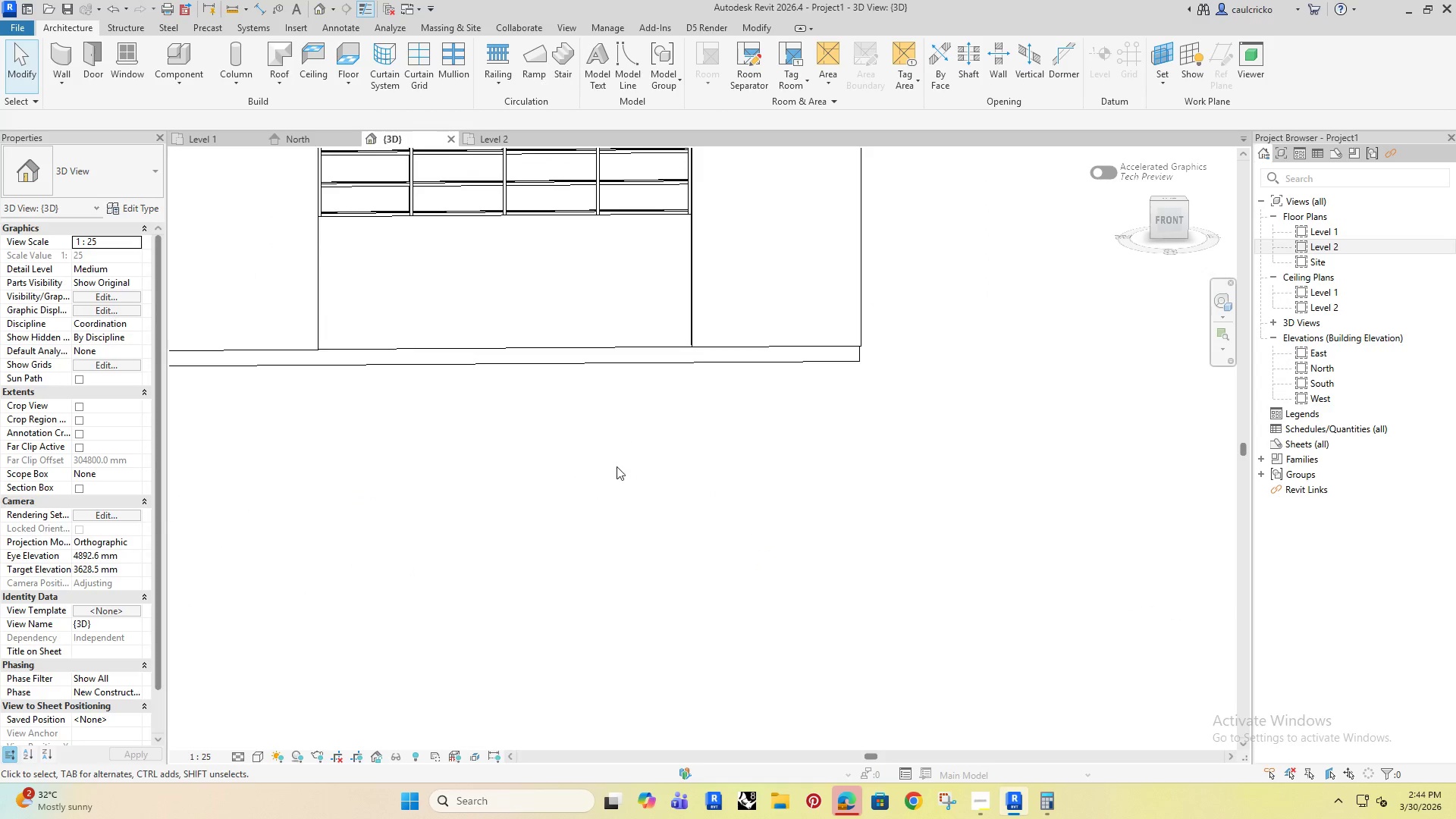 
scroll: coordinate [601, 337], scroll_direction: up, amount: 4.0
 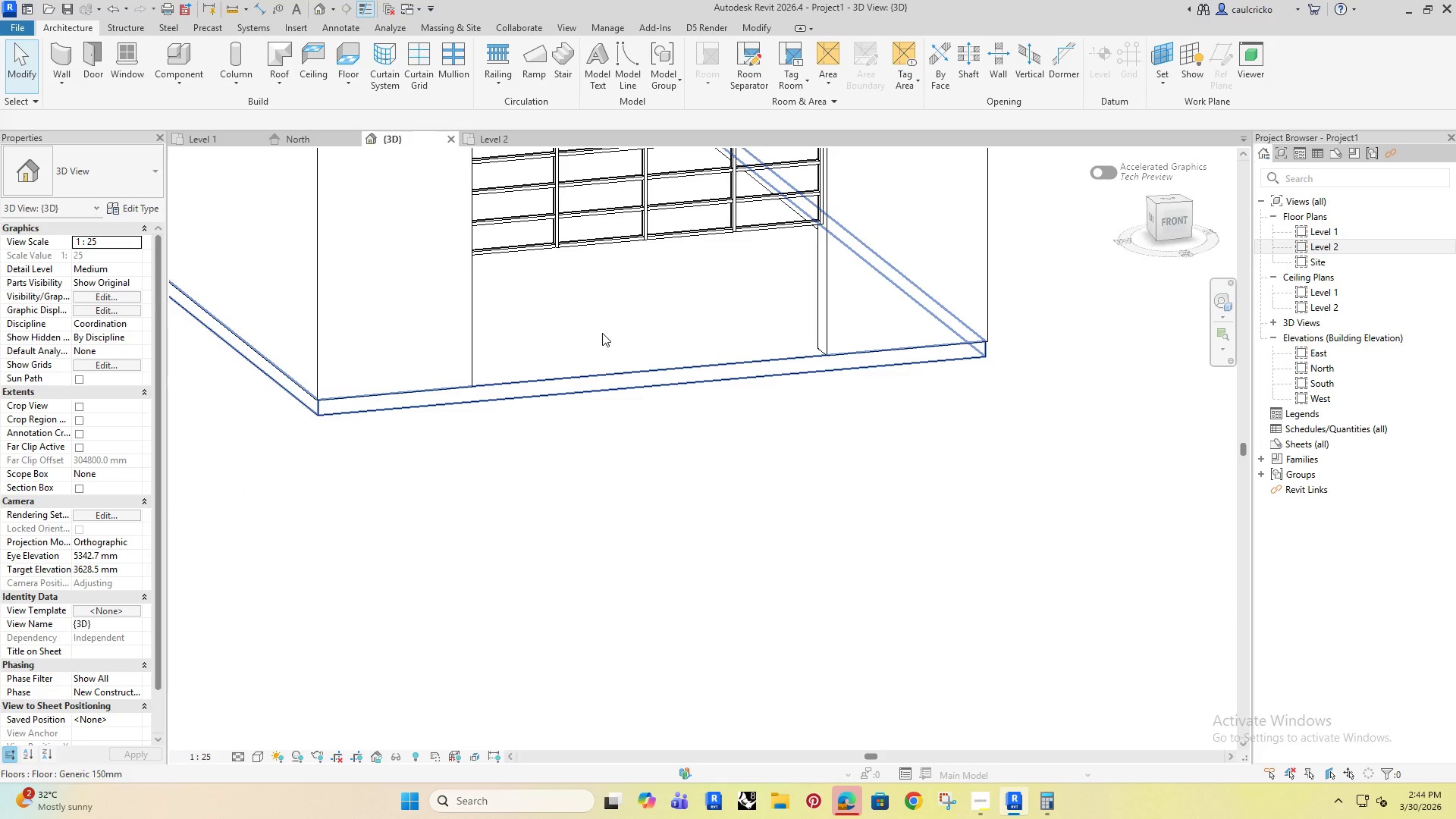 
left_click([617, 466])
 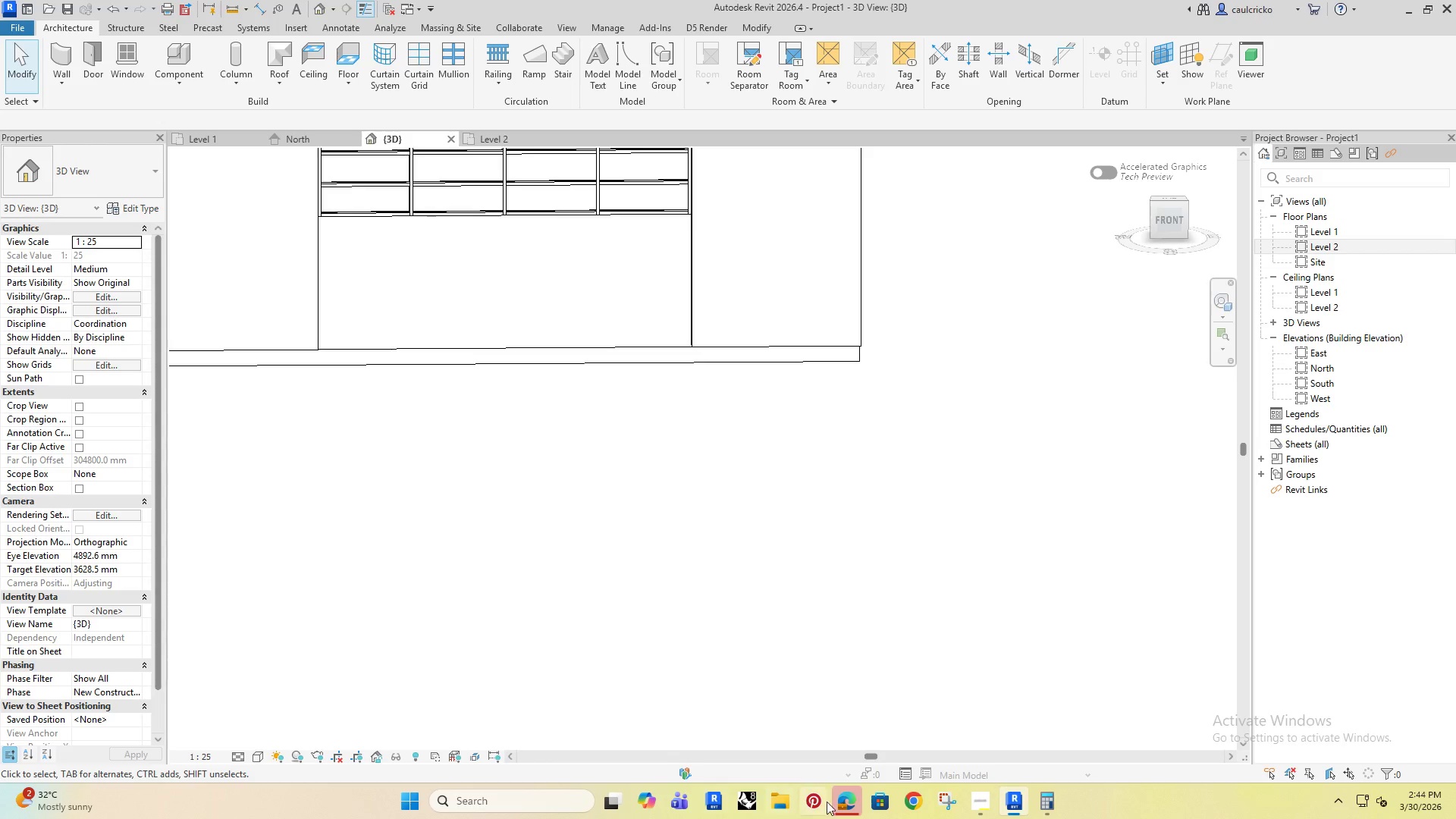 
left_click([848, 797])
 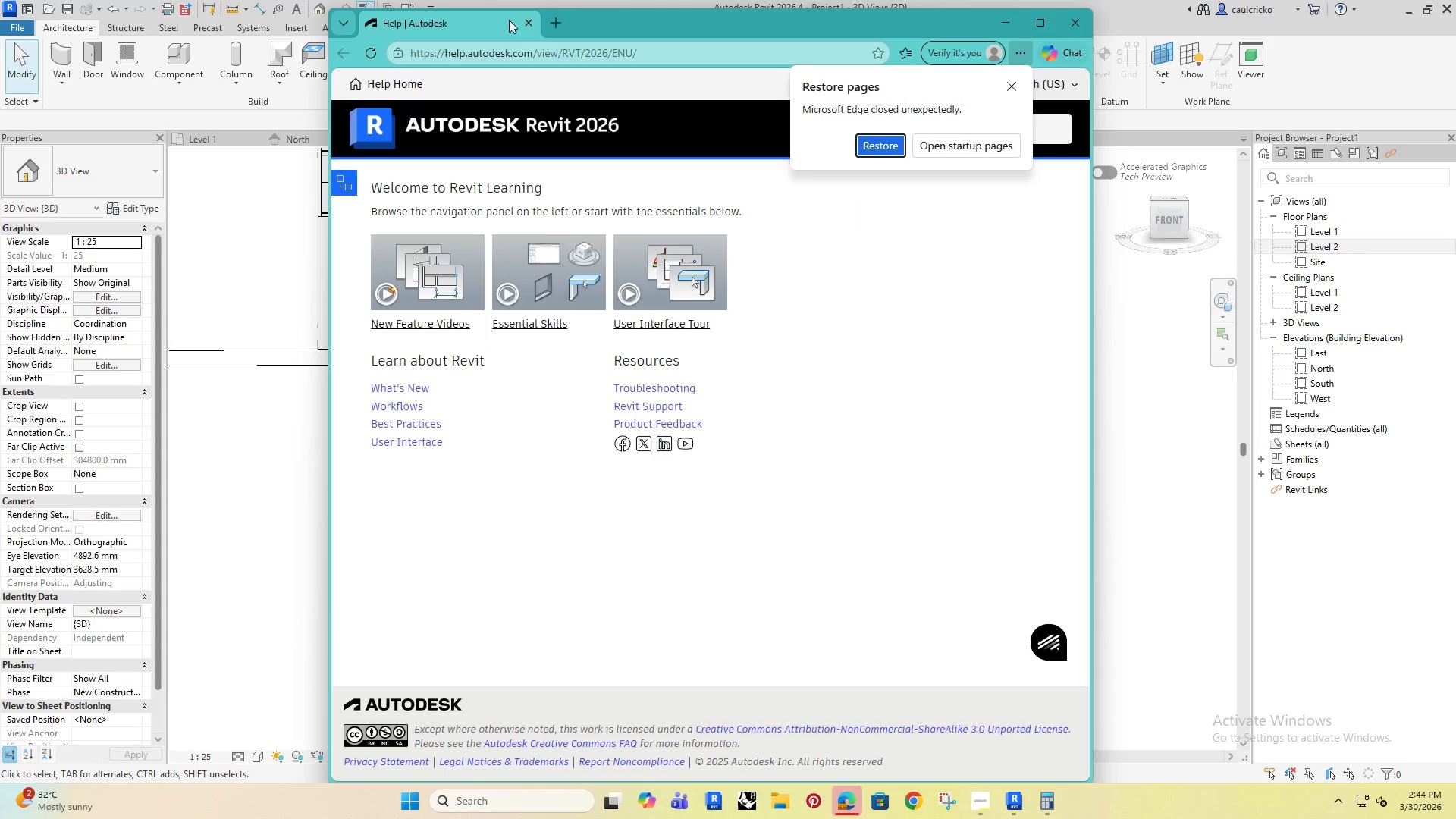 
left_click([554, 24])
 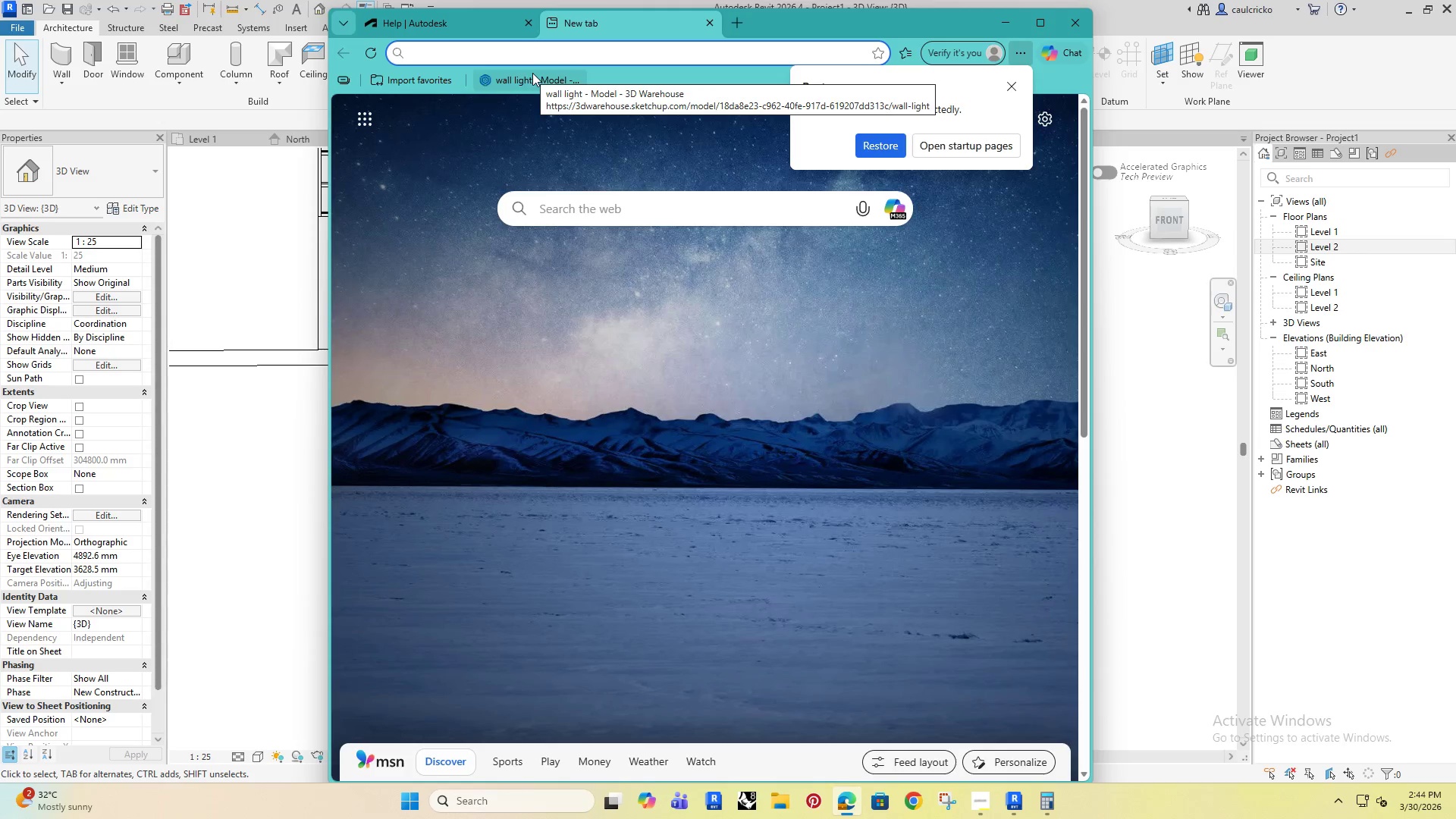 
type(revit blck)
key(Backspace)
key(Backspace)
type(ocks)
 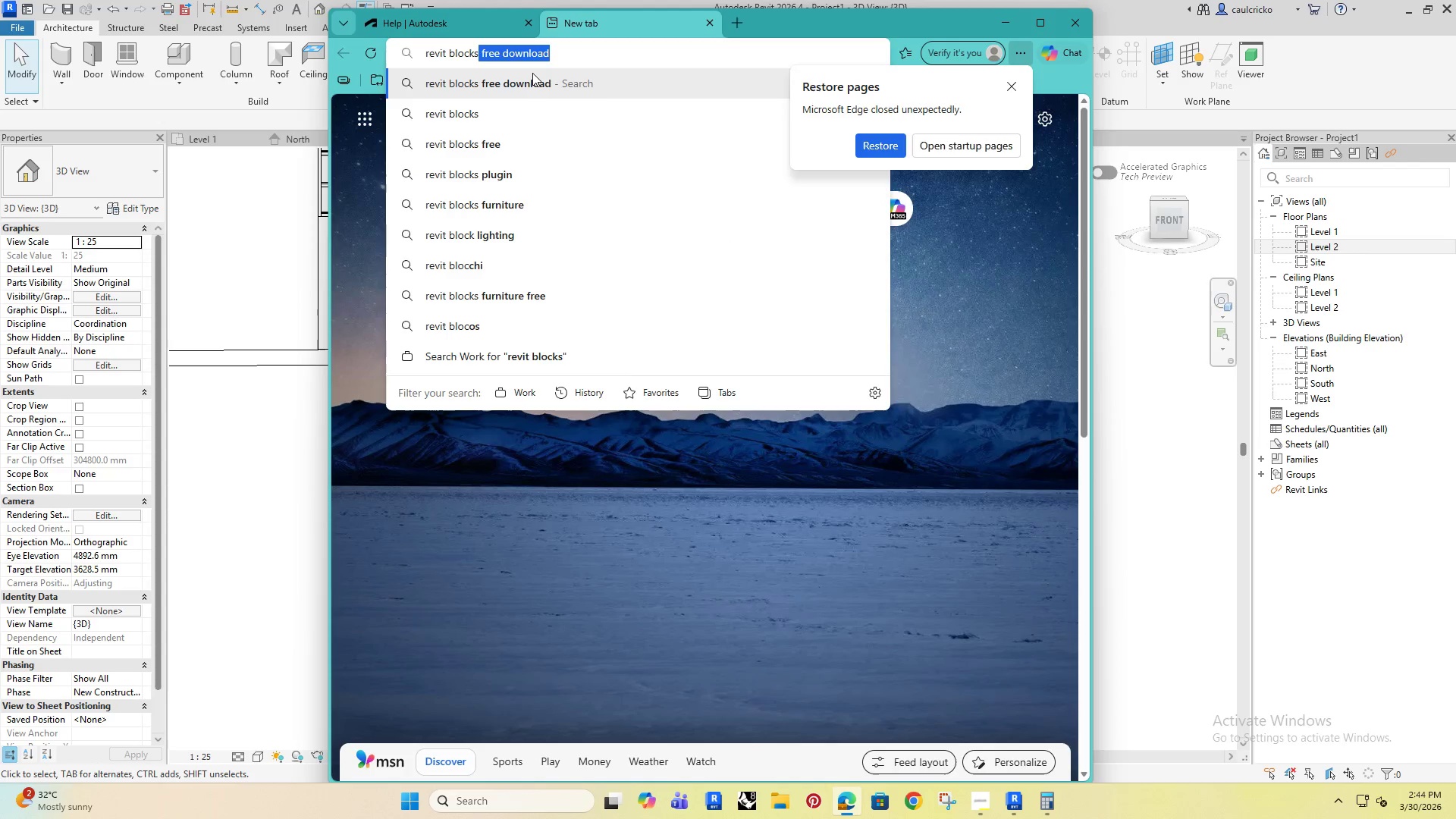 
key(Enter)
 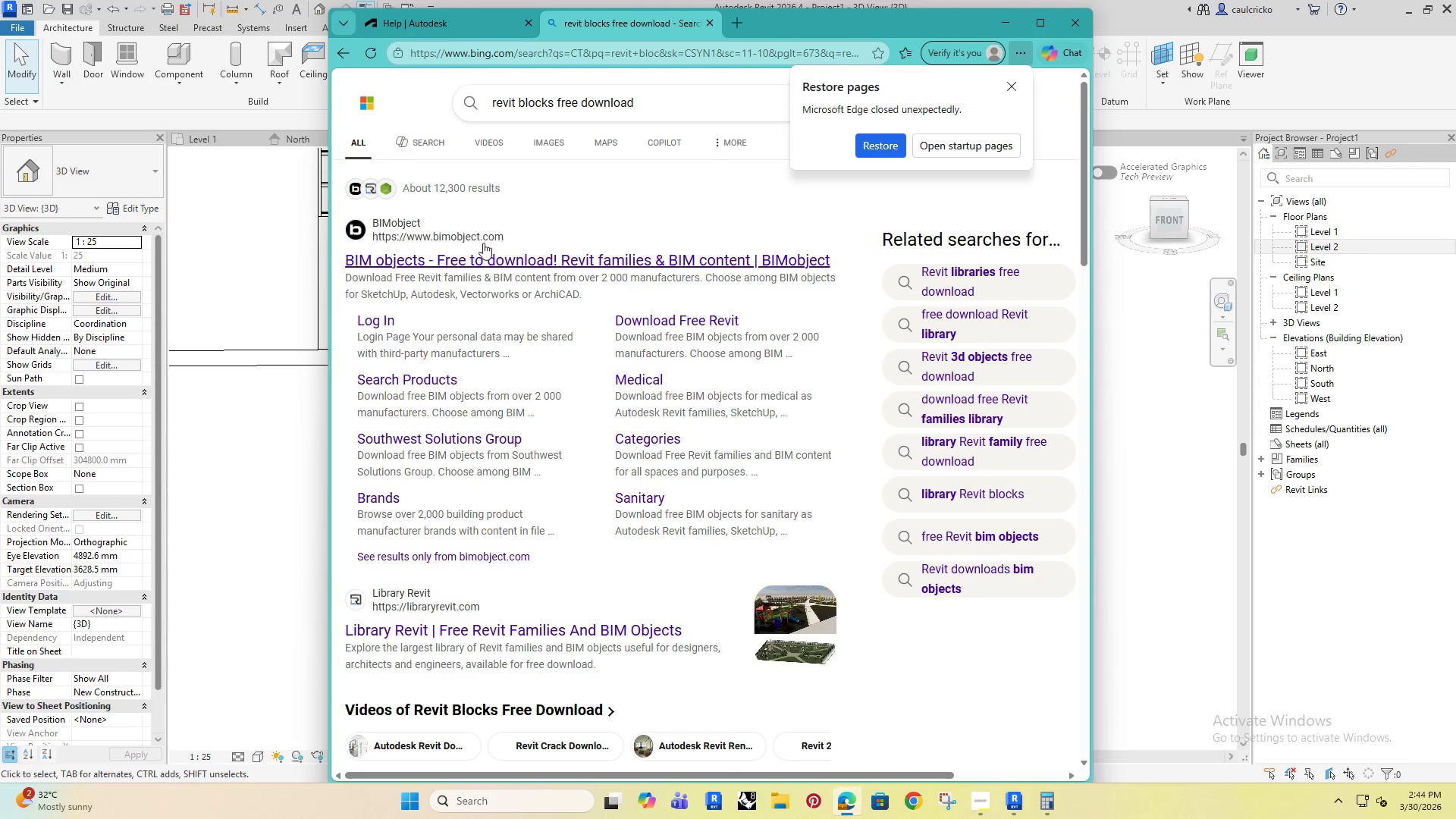 
left_click([469, 267])
 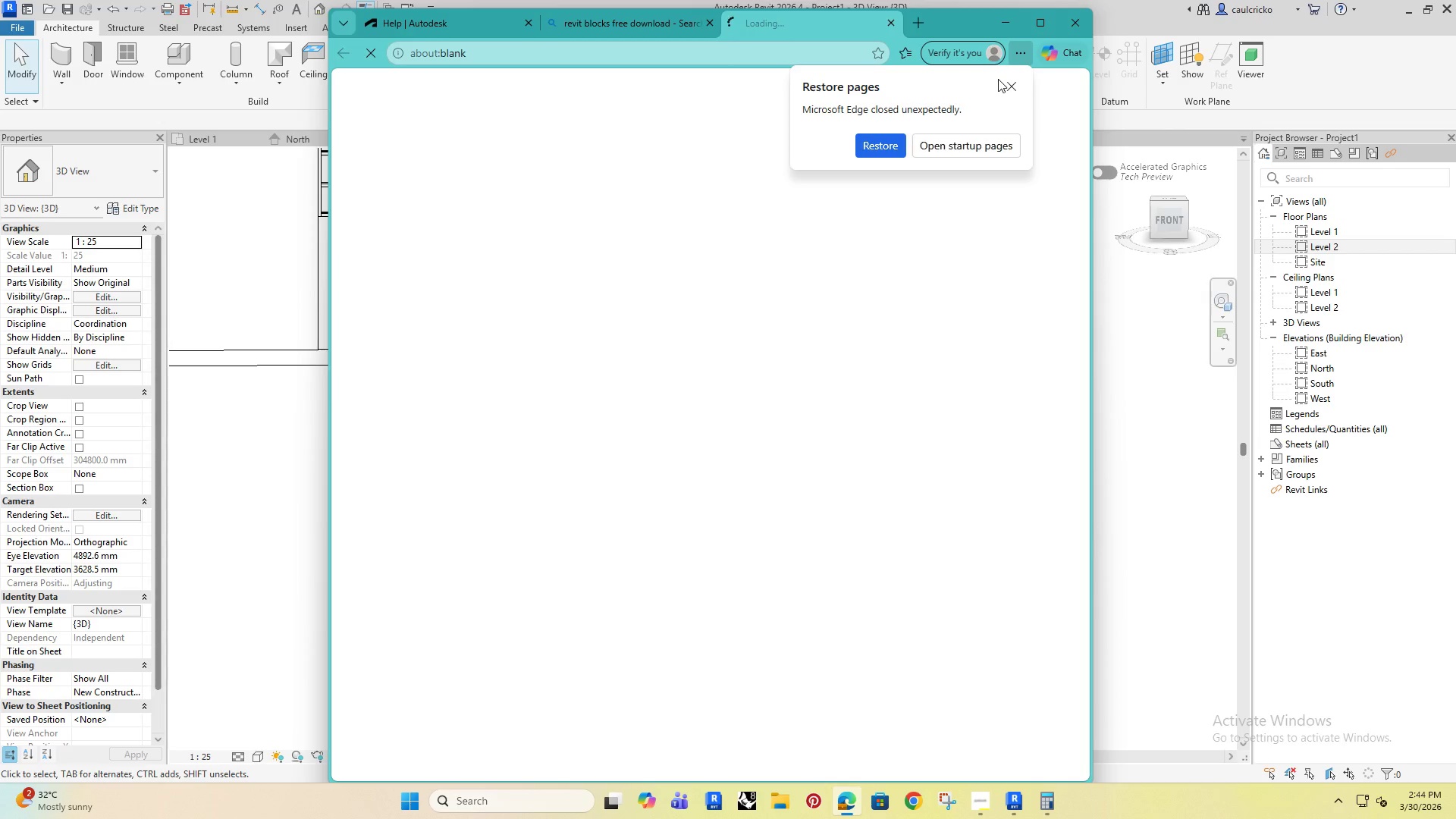 
left_click([1012, 81])
 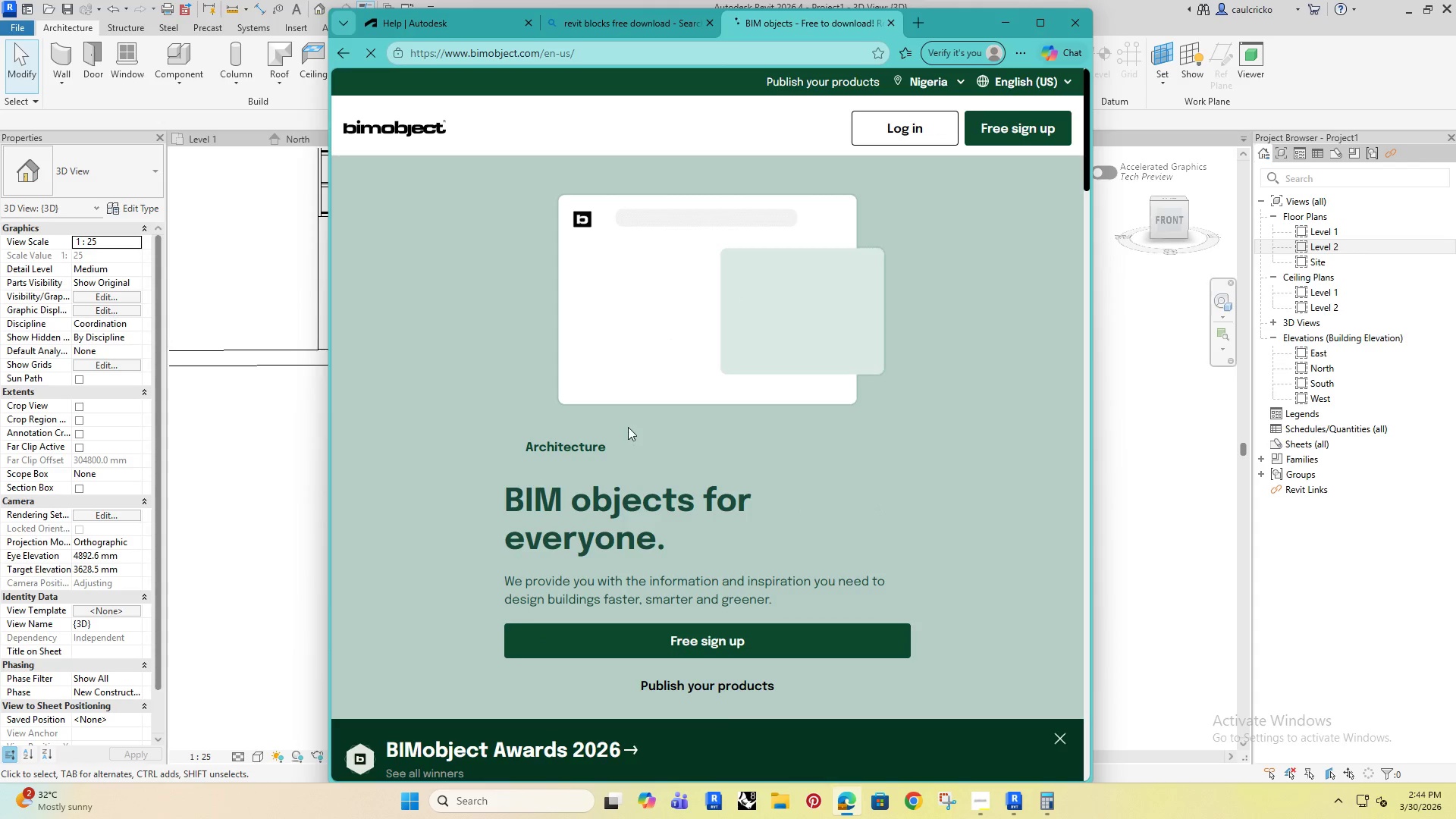 
scroll: coordinate [987, 356], scroll_direction: down, amount: 6.0
 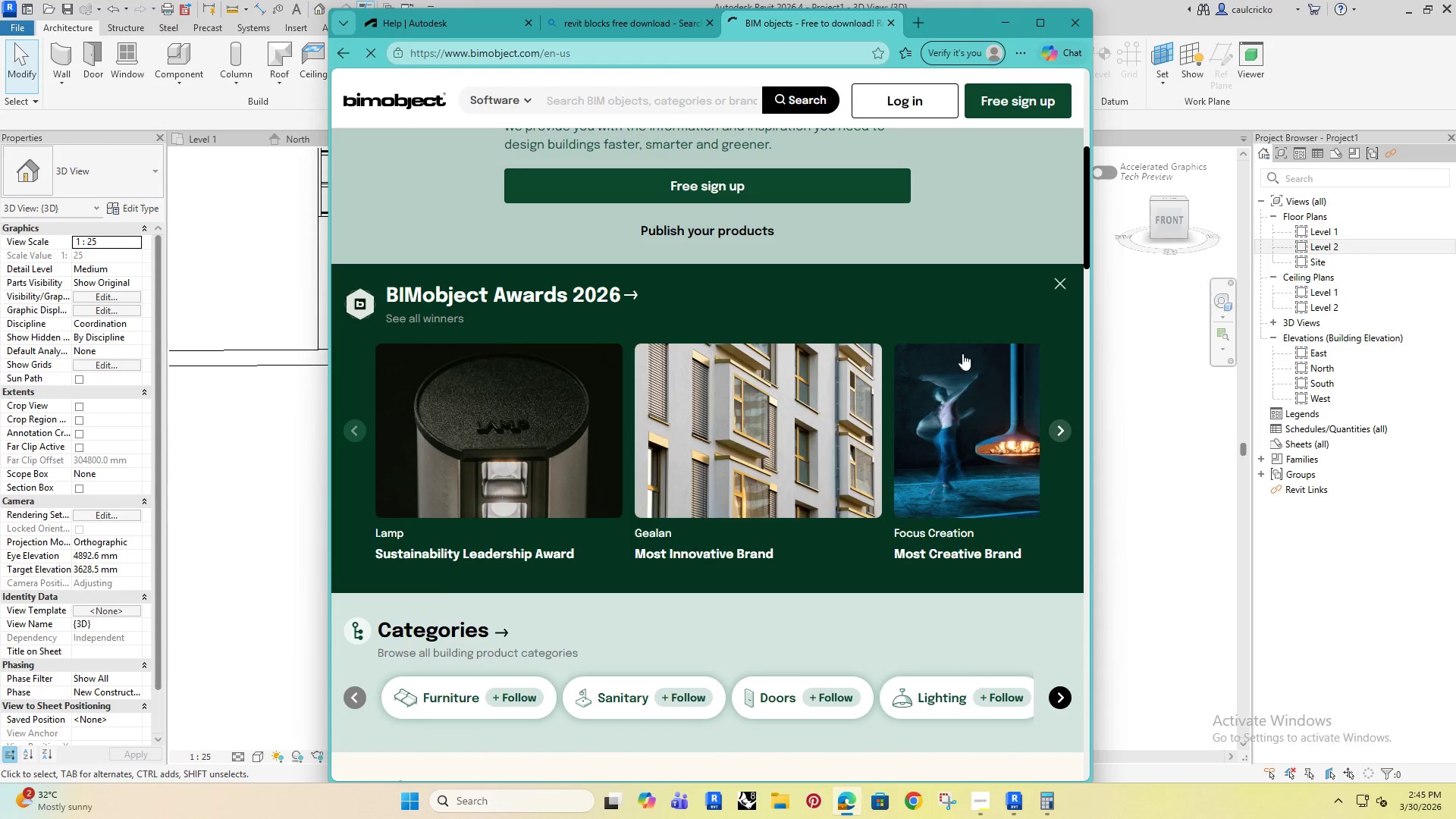 
scroll: coordinate [885, 362], scroll_direction: up, amount: 5.0
 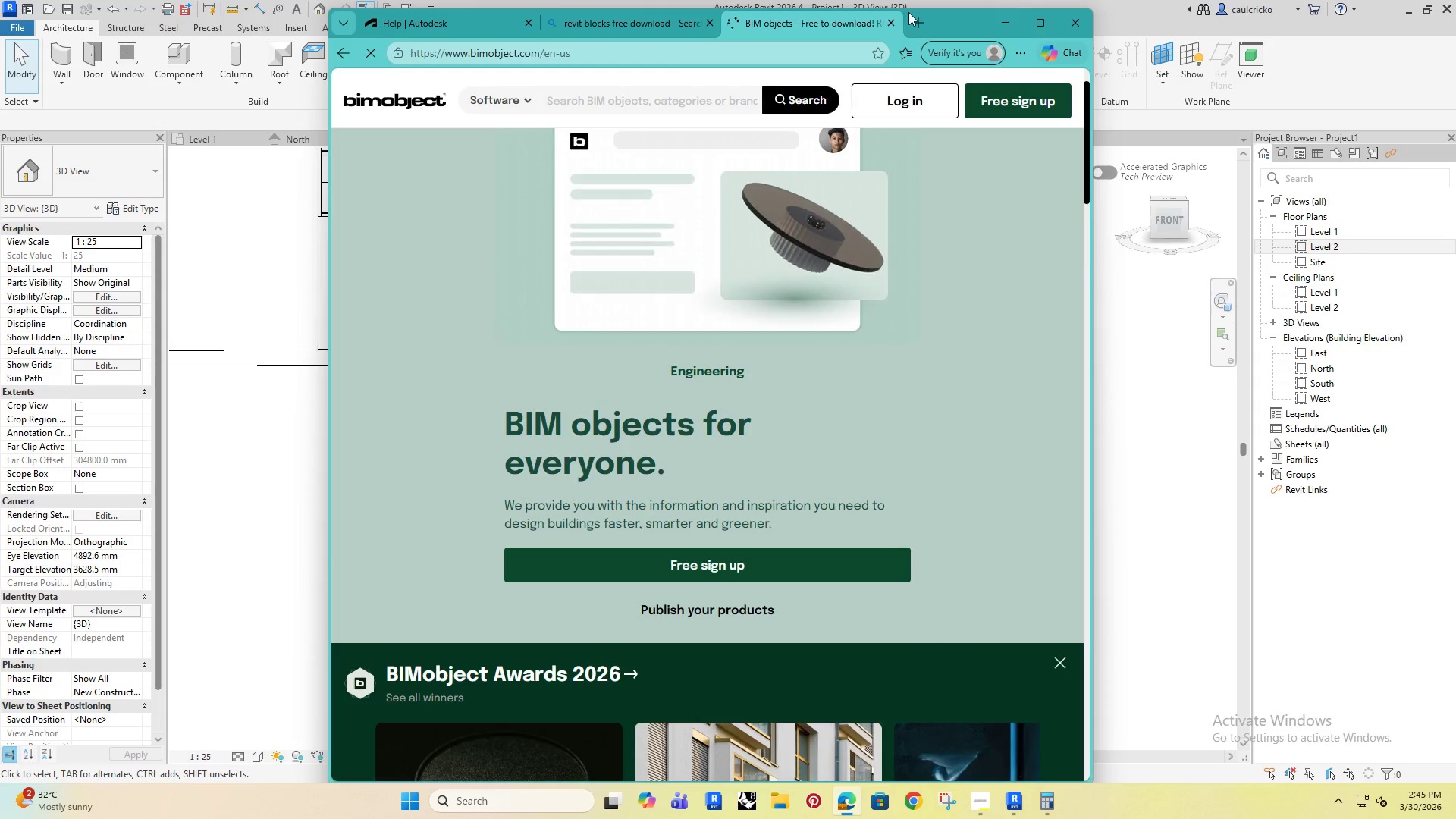 
left_click([920, 17])
 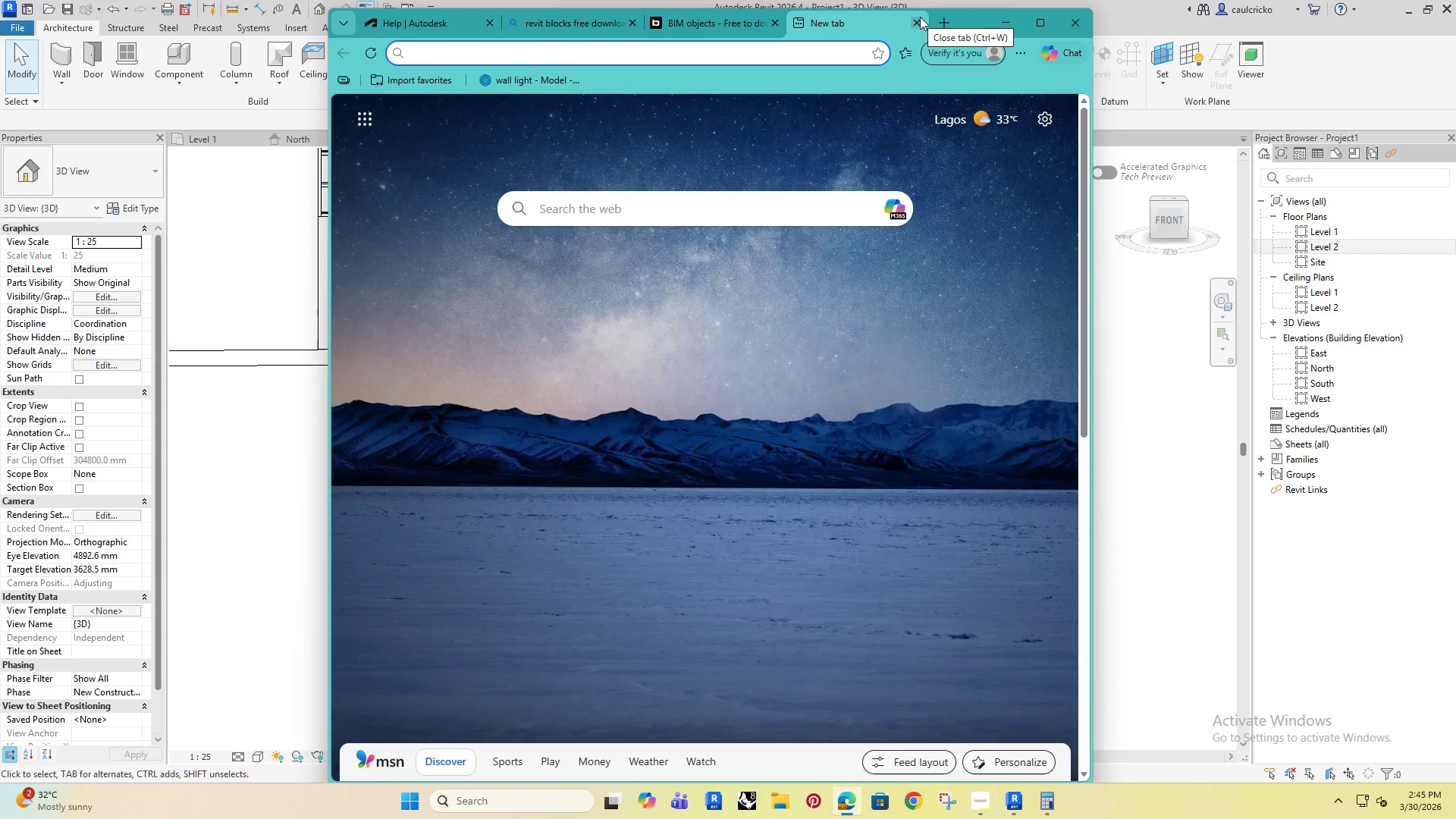 
type(revit bmshares)
 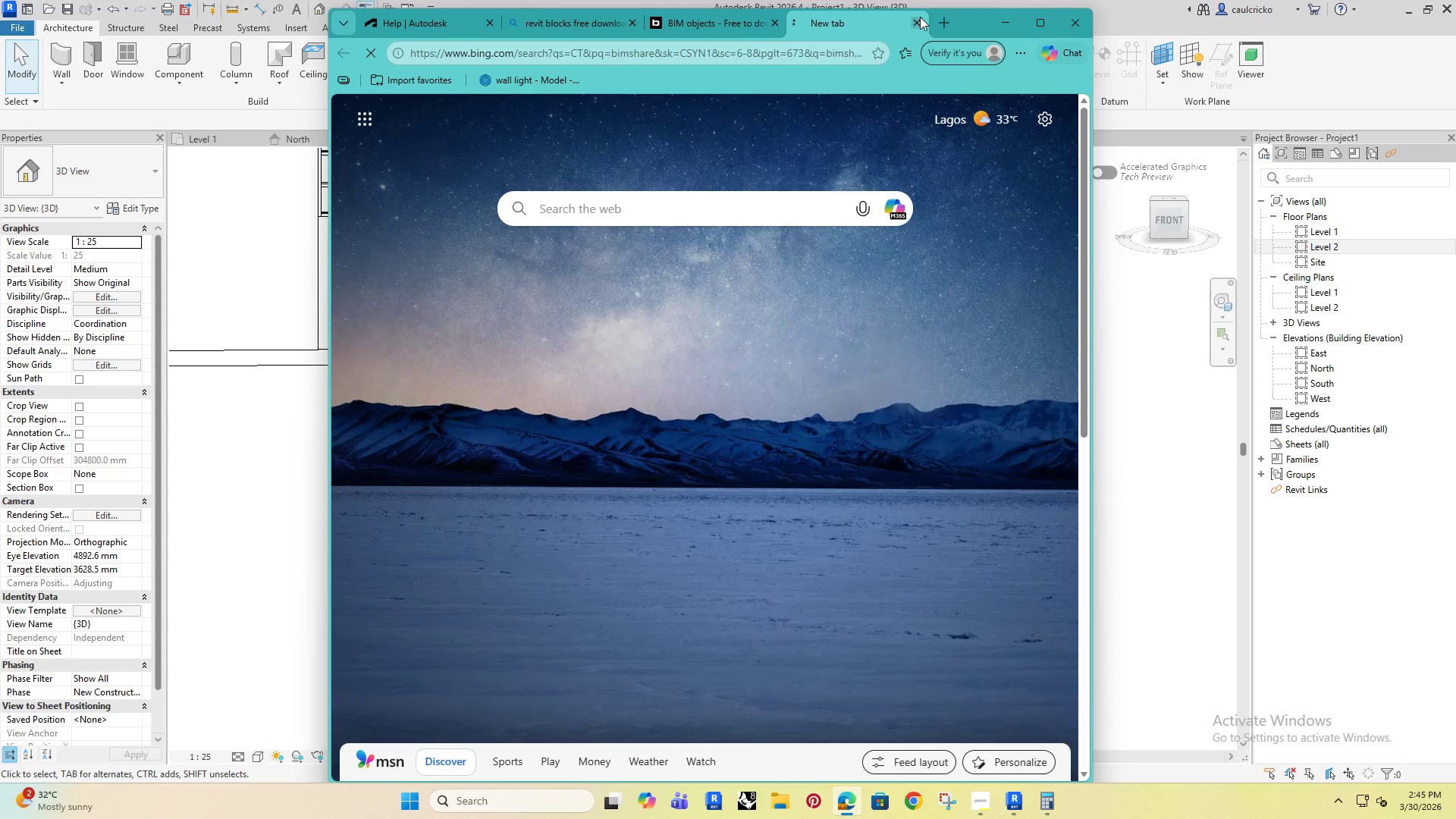 
hold_key(key=Backspace, duration=0.86)
 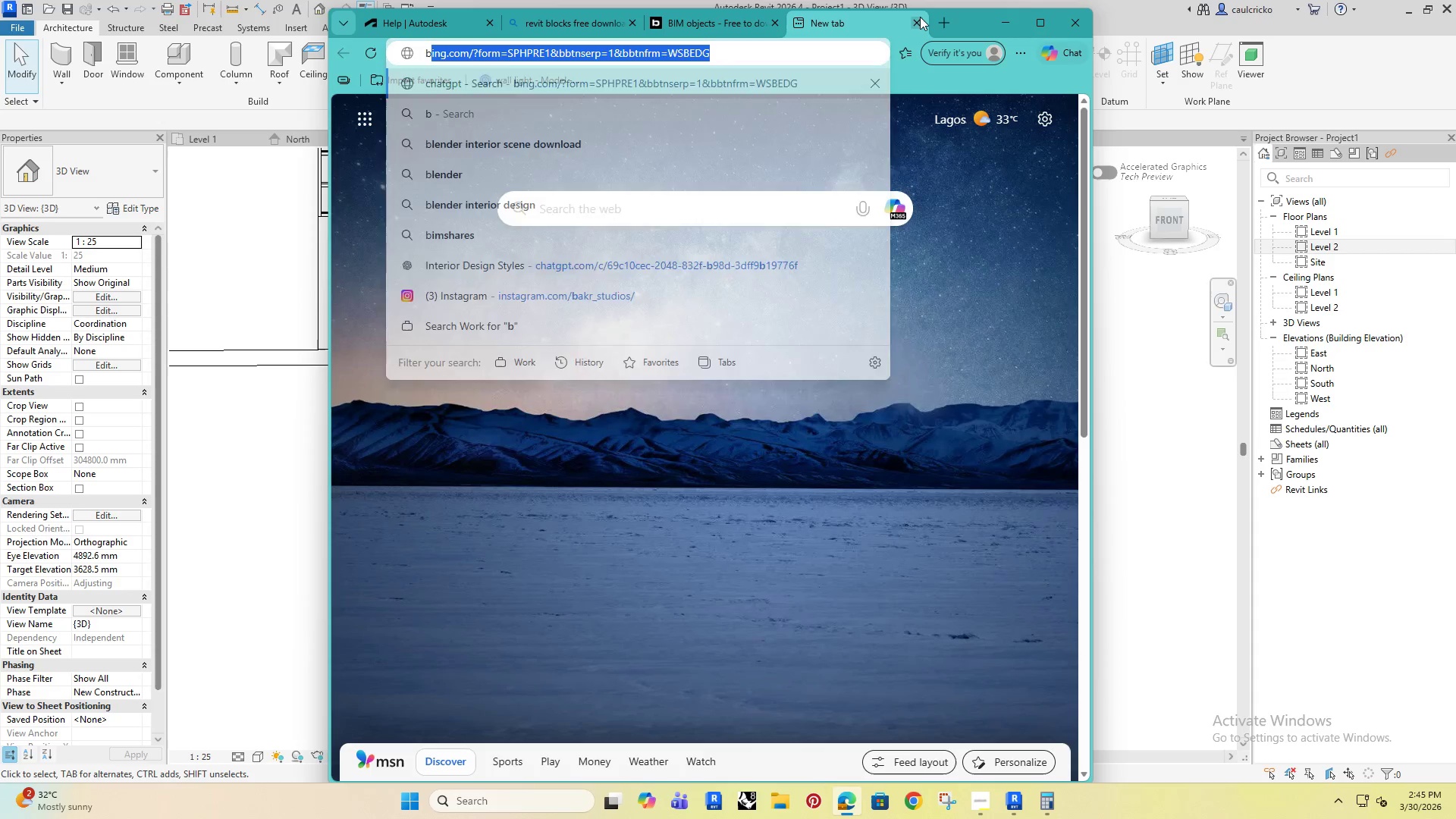 
hold_key(key=I, duration=17.02)
 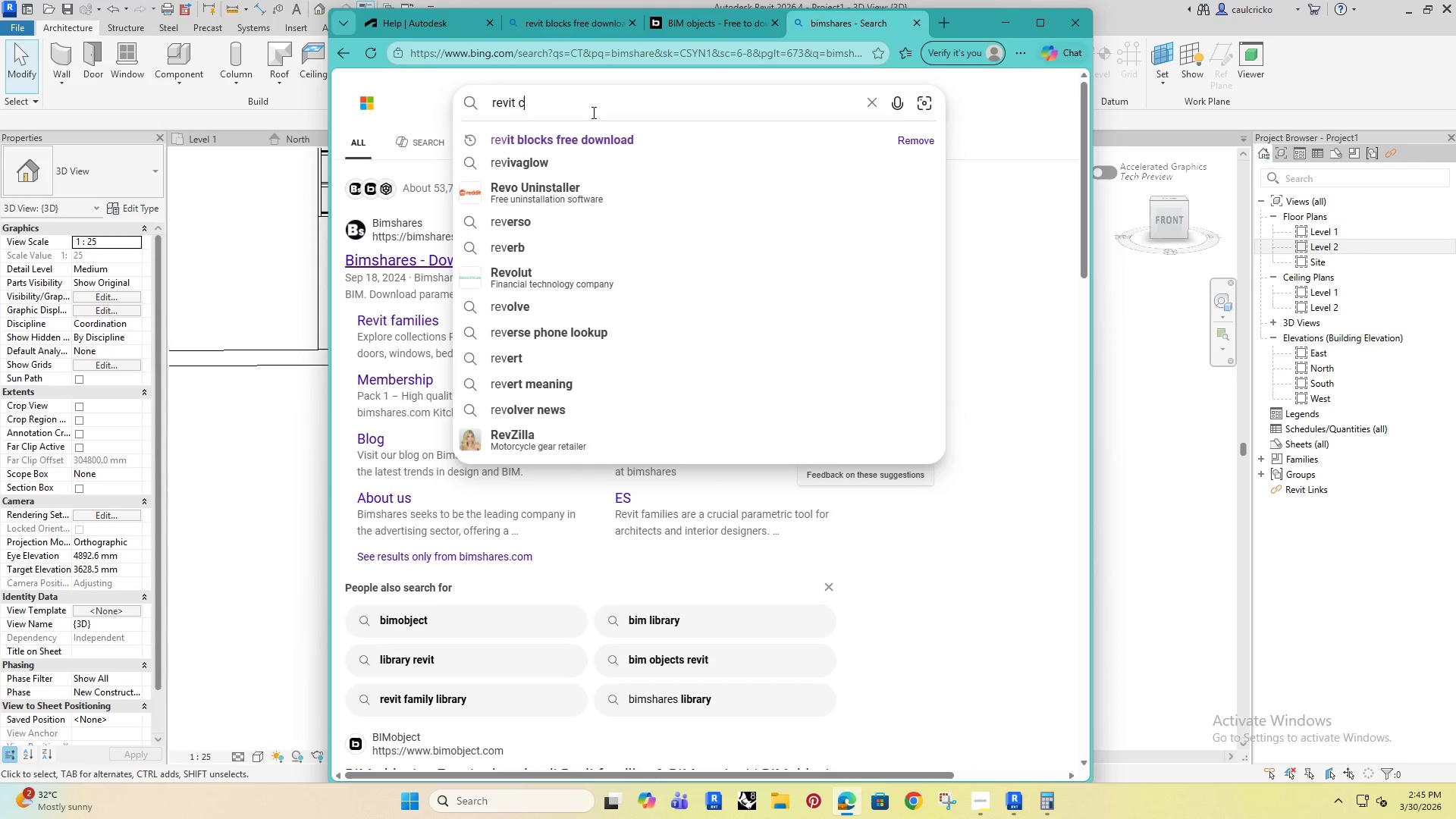 
key(Enter)
 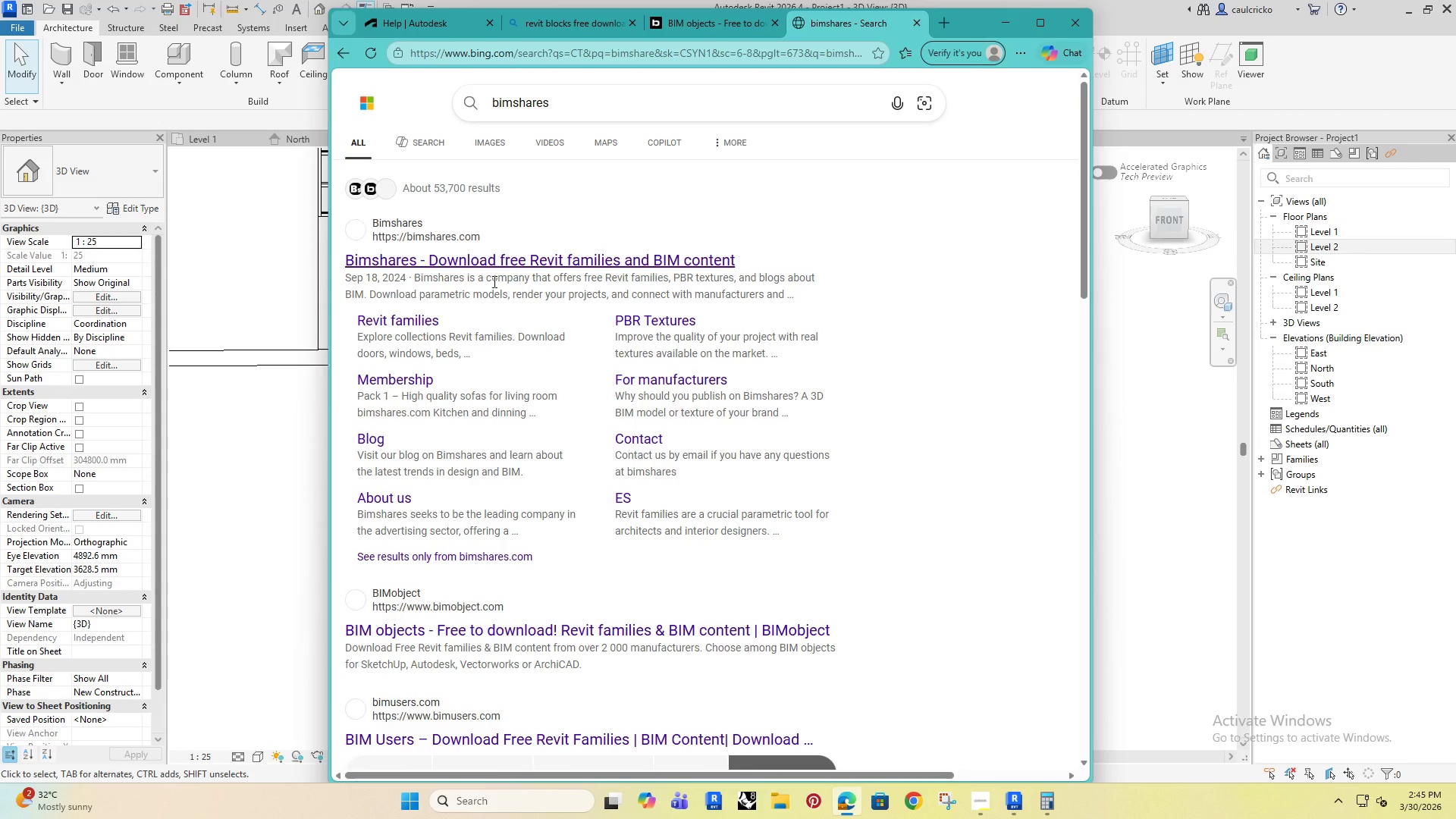 
left_click([440, 257])
 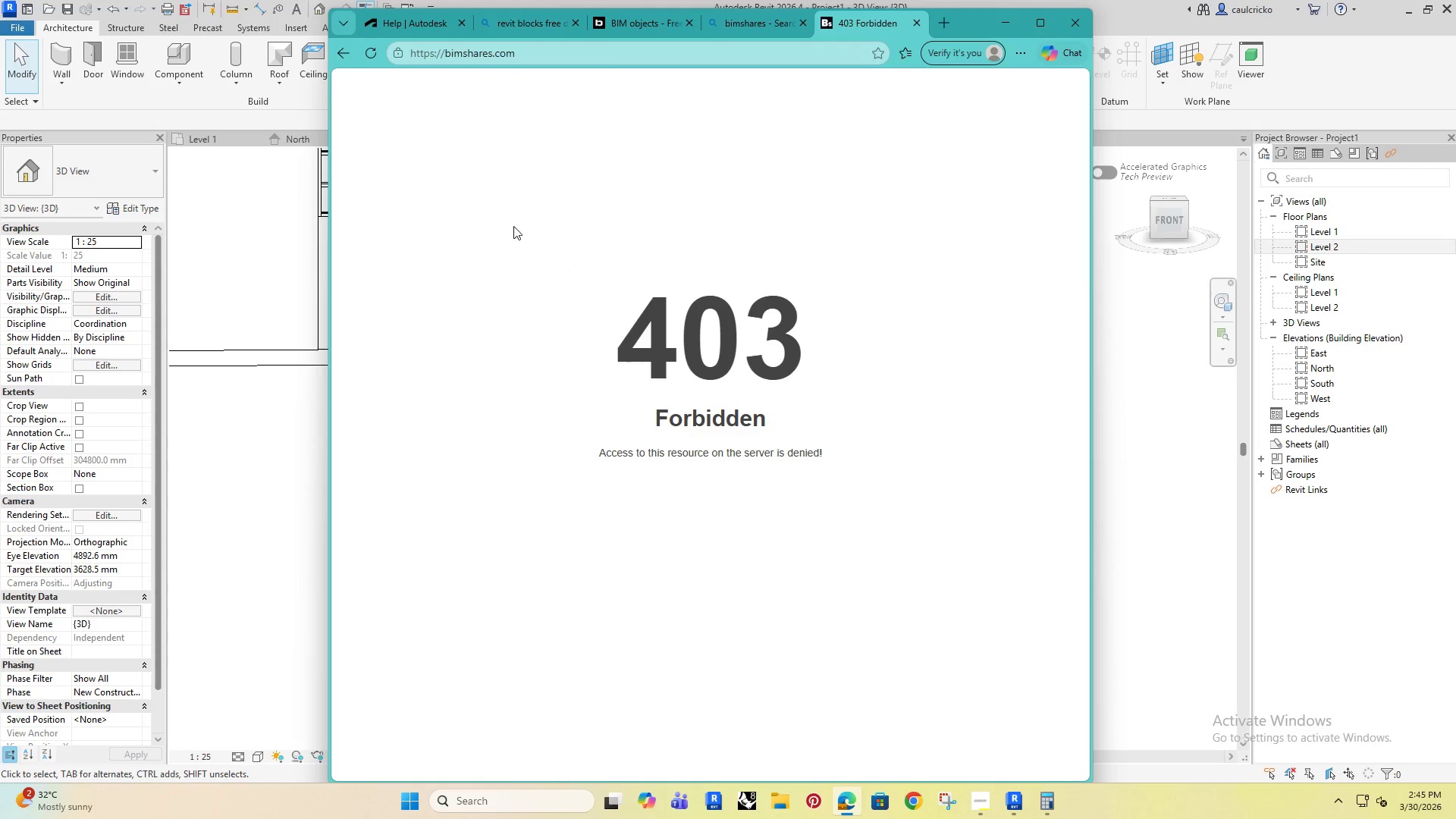 
left_click([392, 57])
 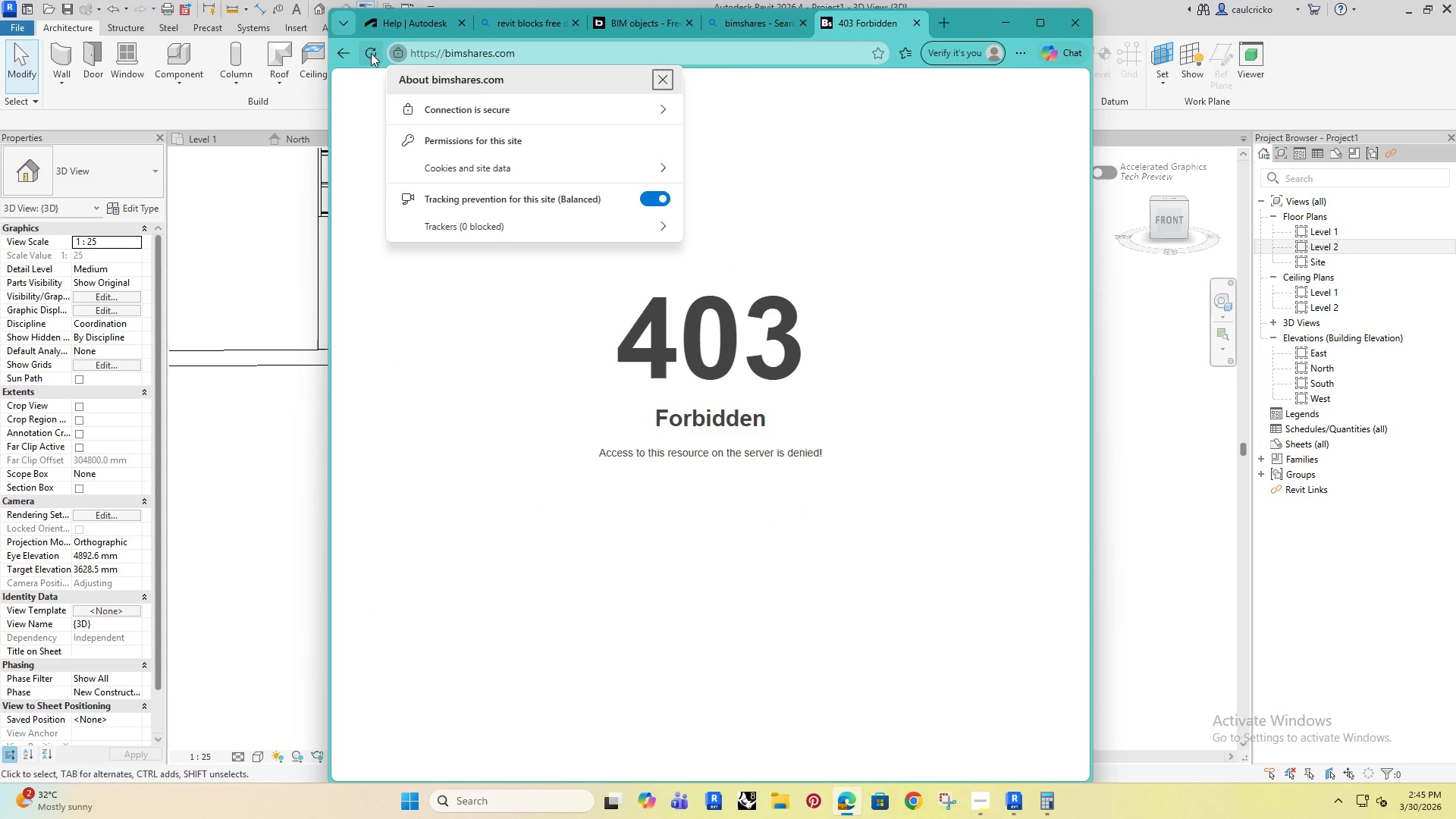 
left_click([371, 53])
 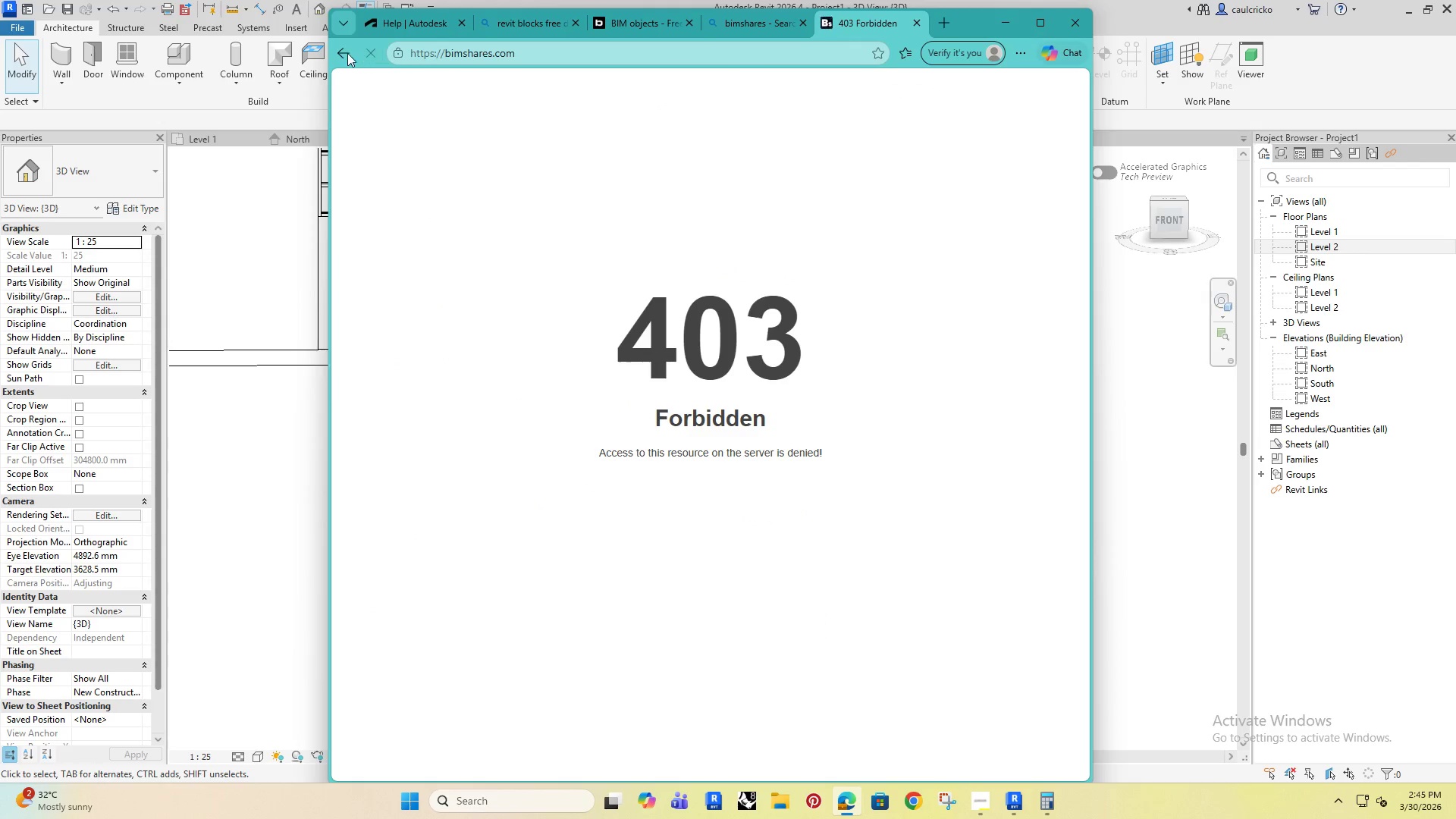 
left_click([344, 53])
 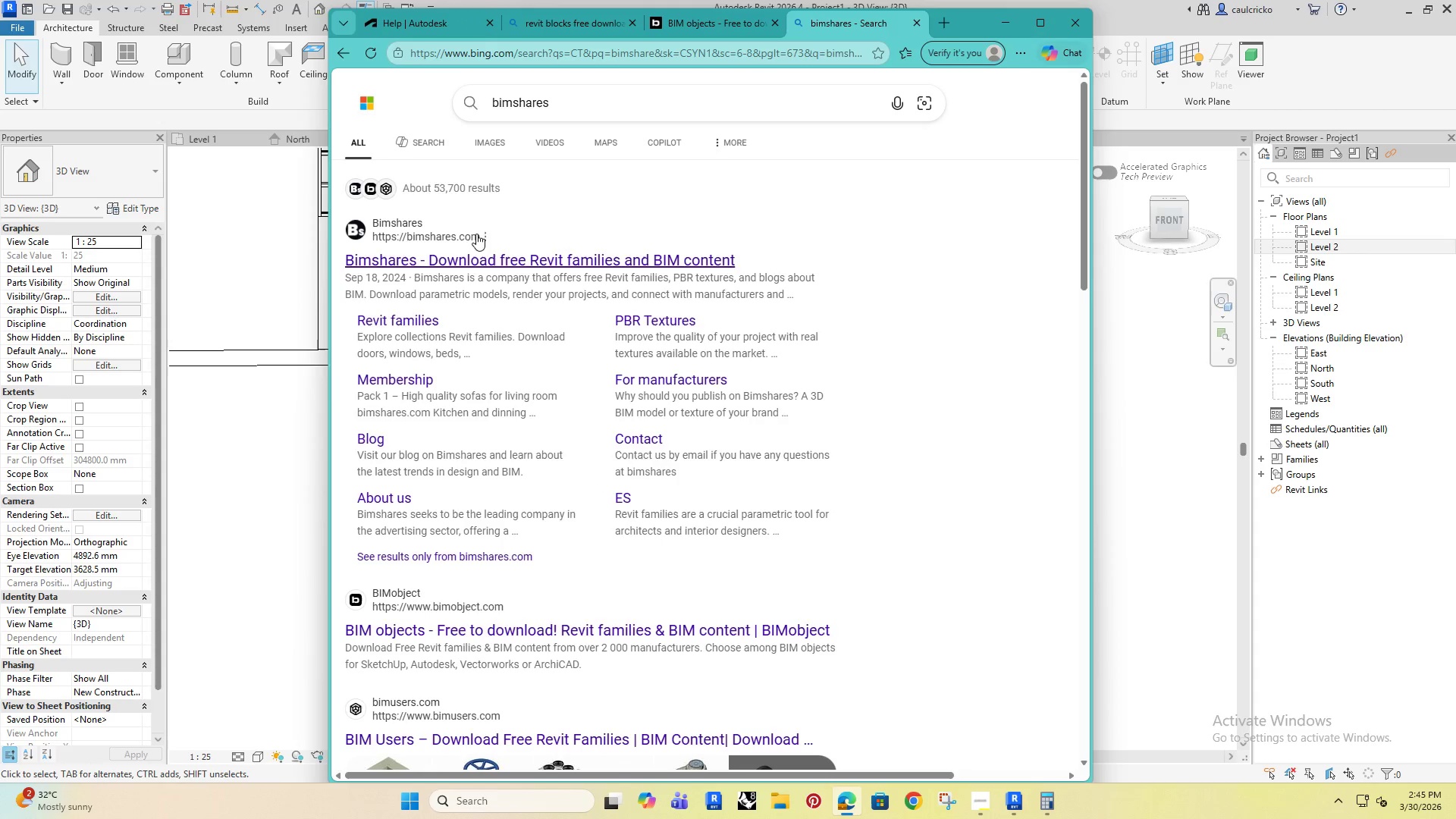 
left_click([391, 315])
 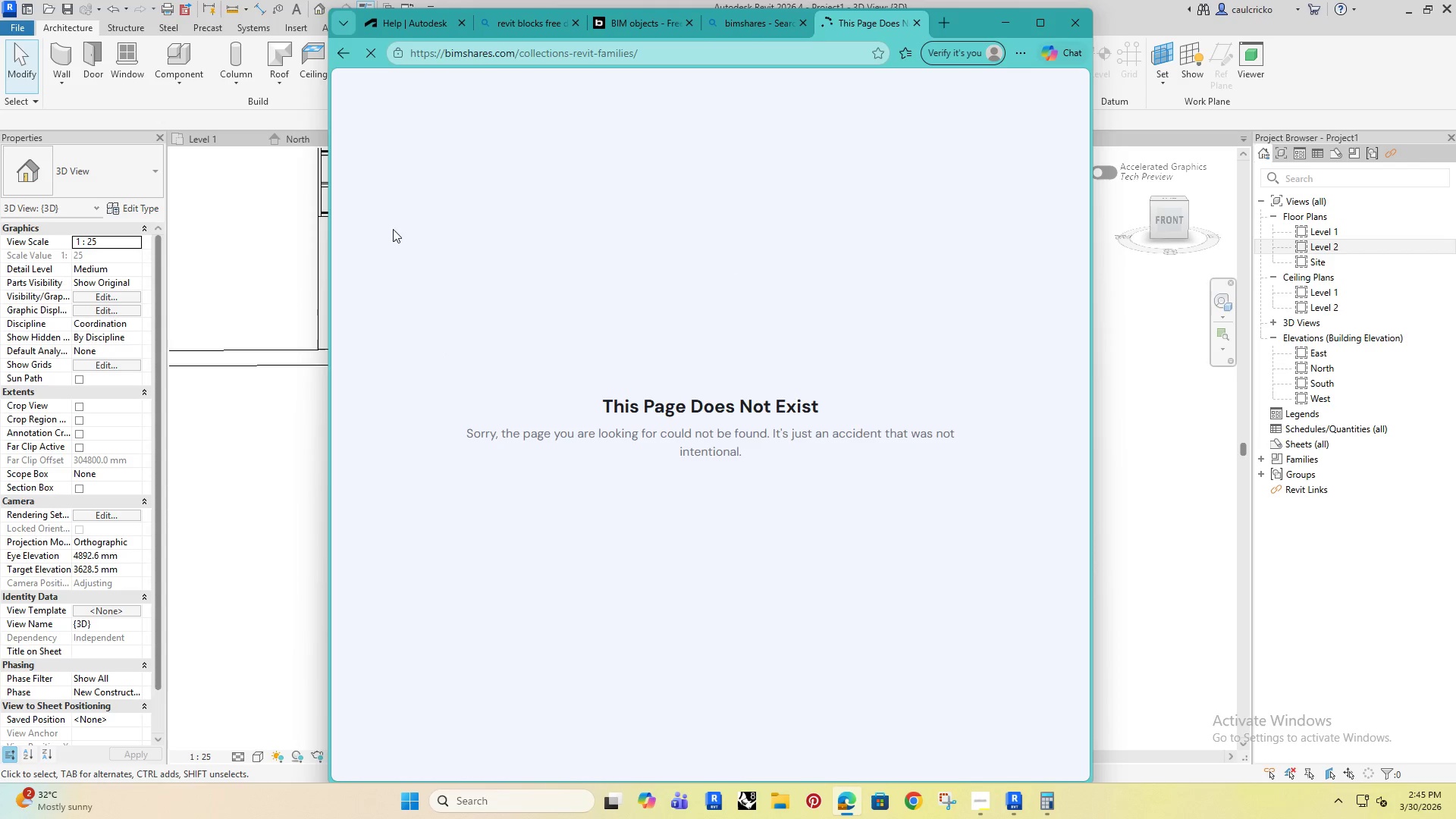 
left_click([339, 46])
 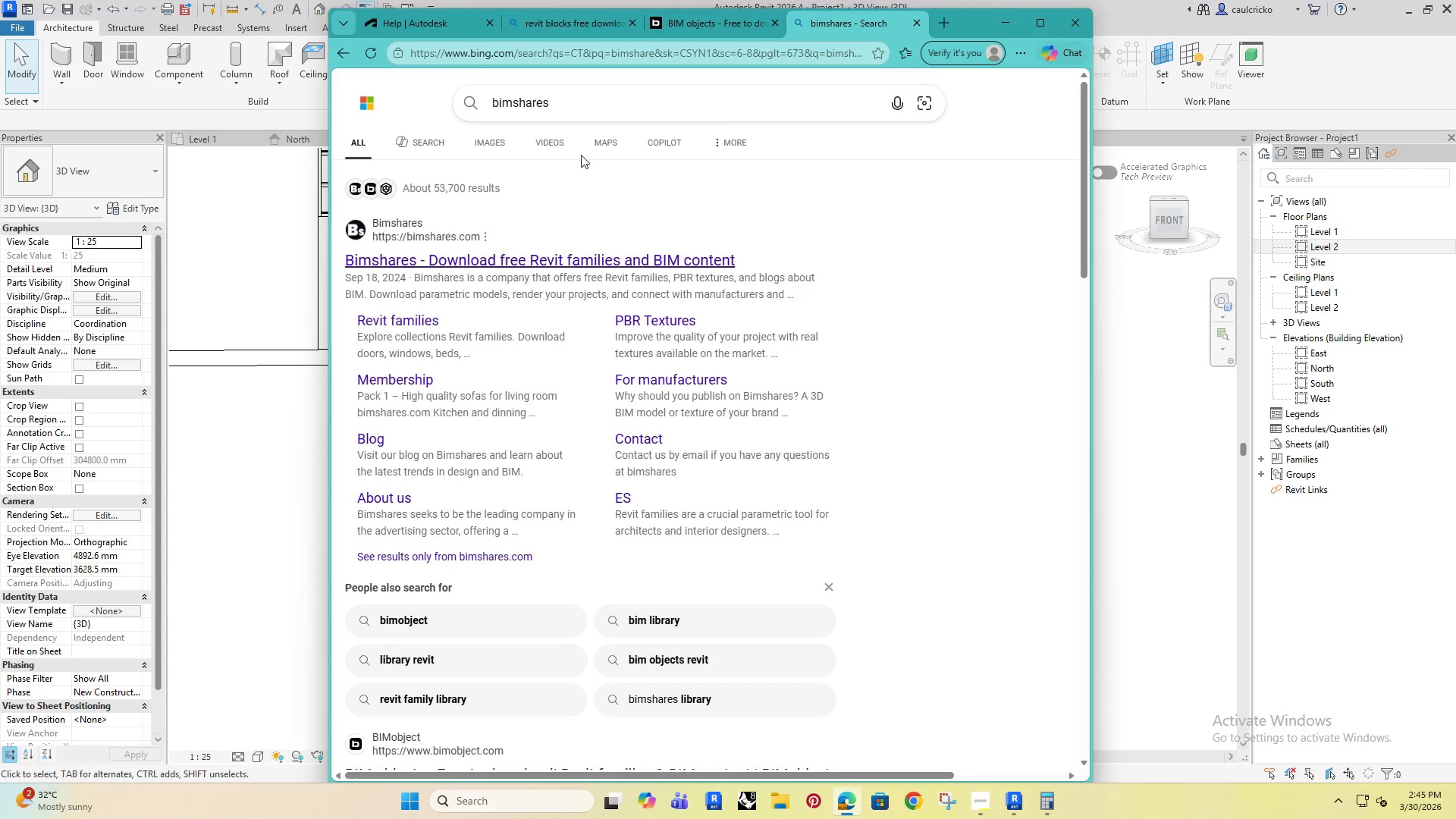 
left_click([592, 111])
 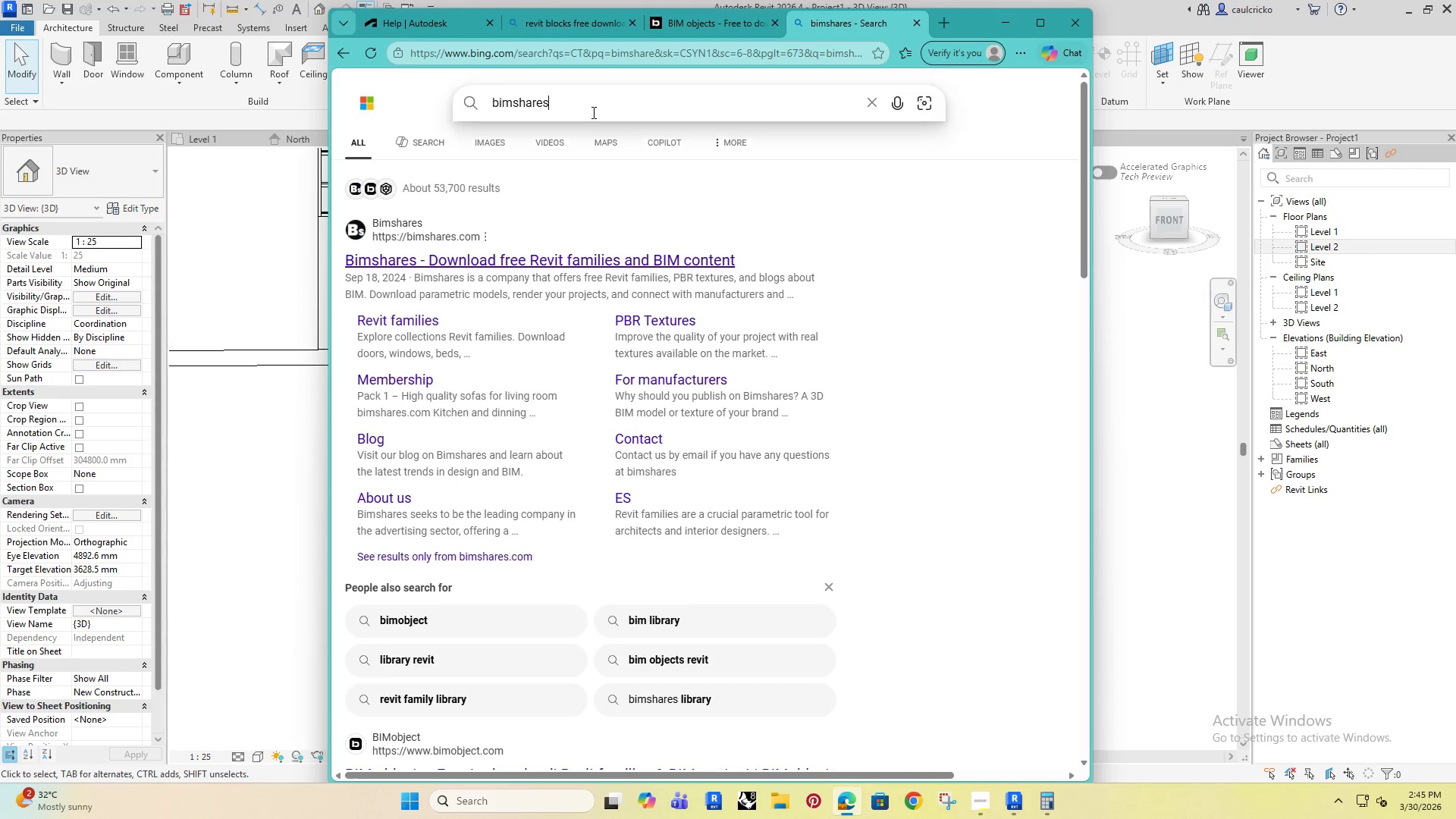 
key(Backspace)
type(revt car download)
 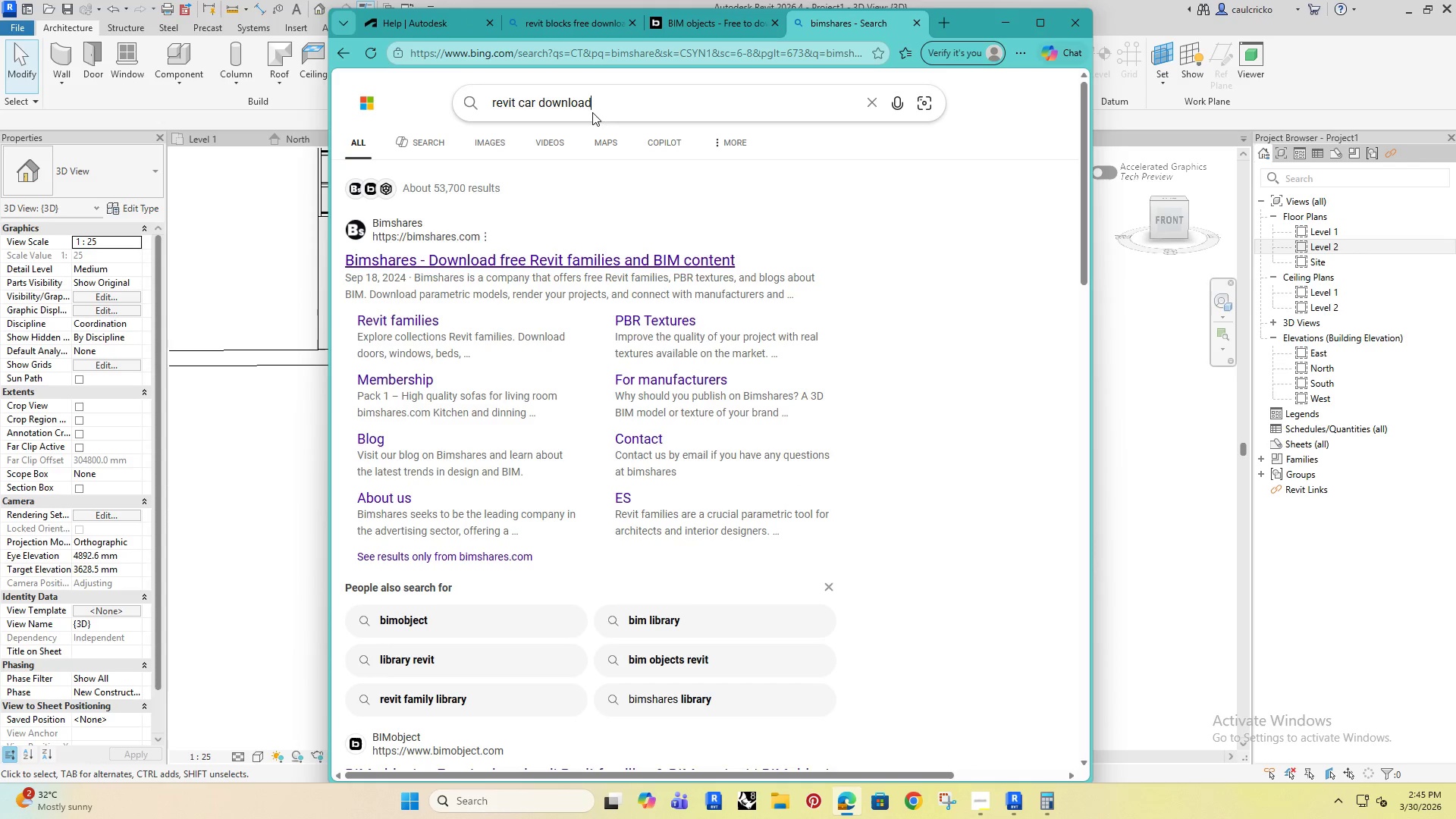 
key(Enter)
 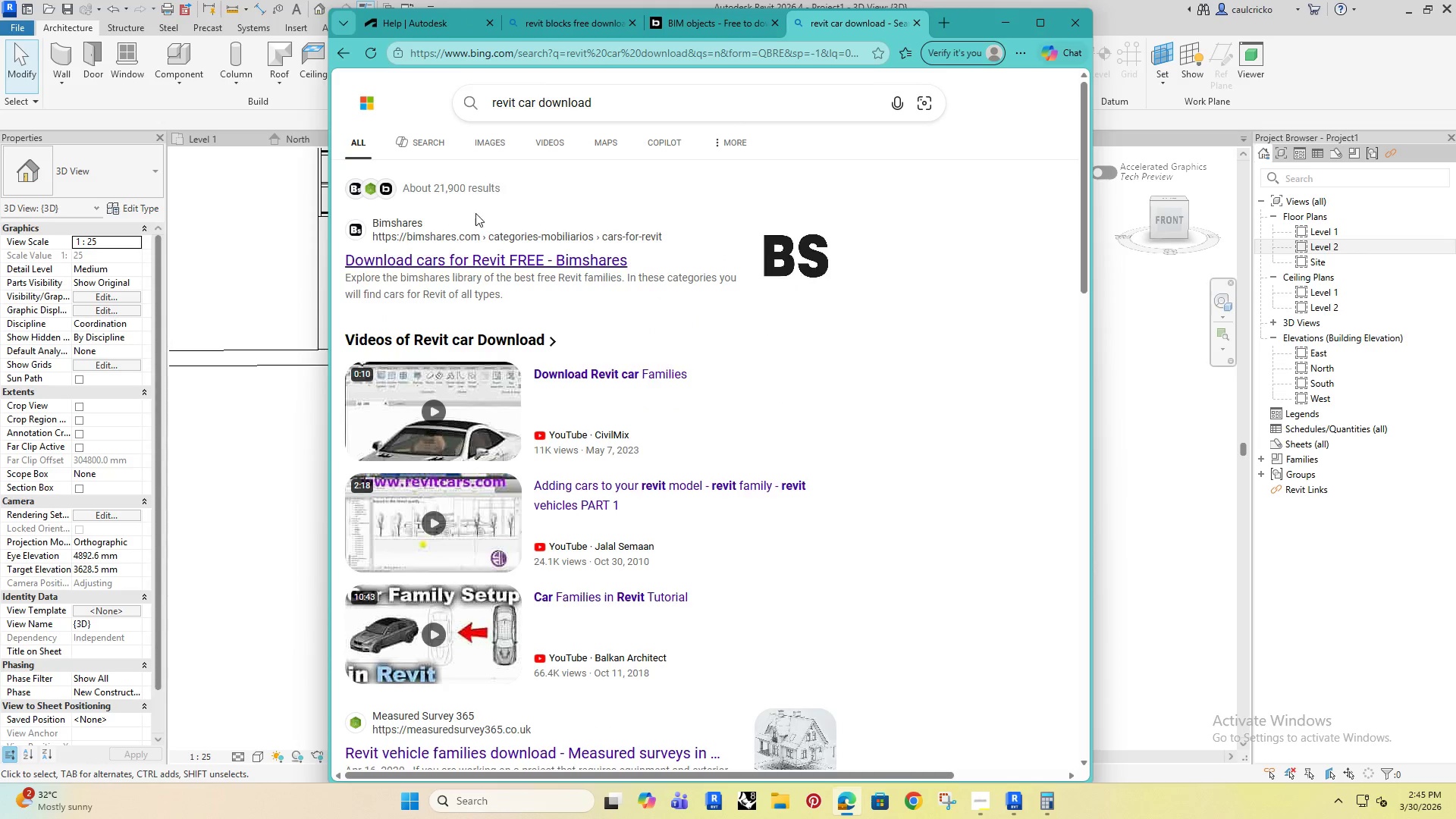 
left_click([453, 258])
 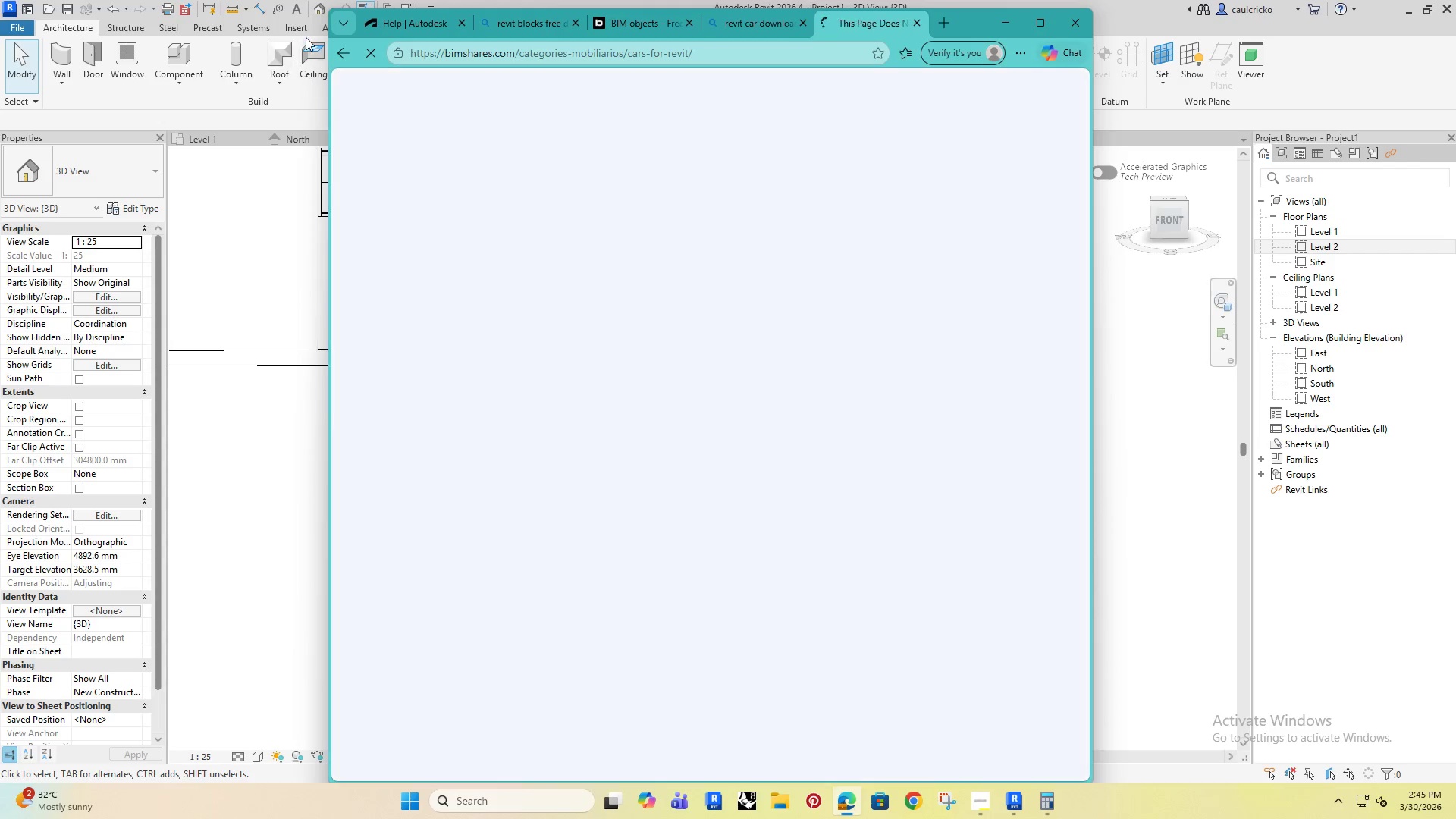 
left_click([339, 49])
 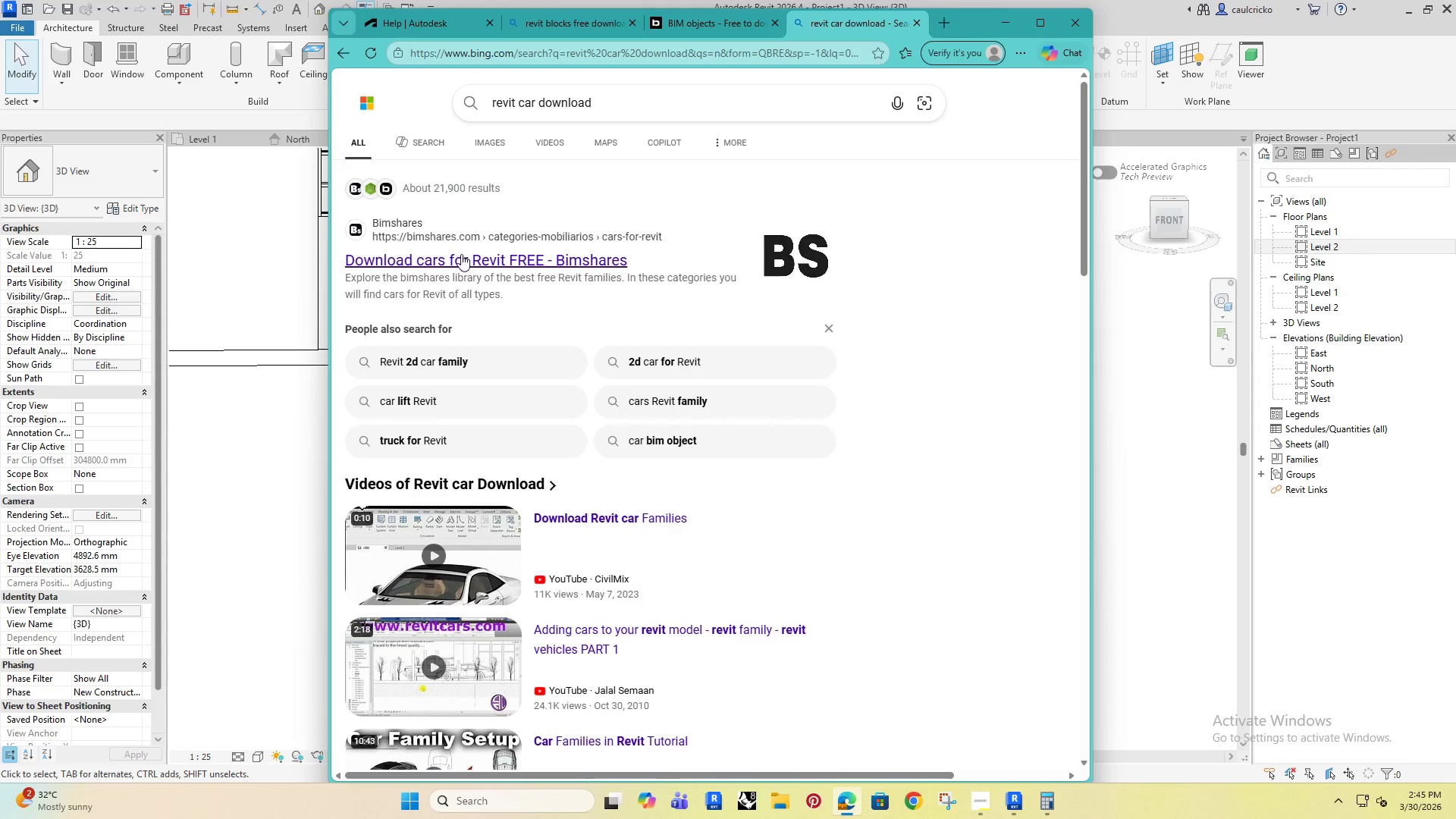 
scroll: coordinate [461, 254], scroll_direction: down, amount: 9.0
 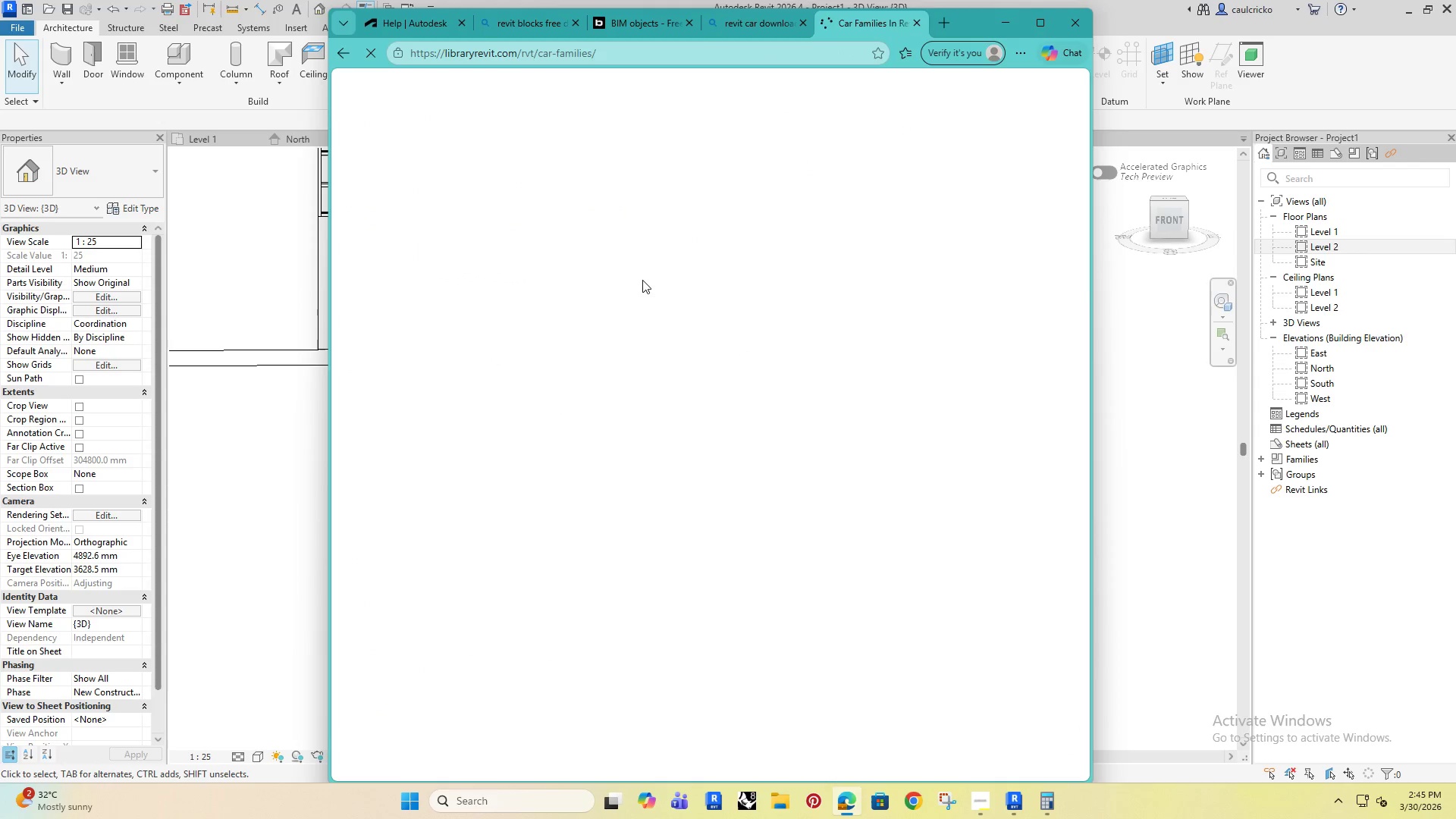 
wait(7.0)
 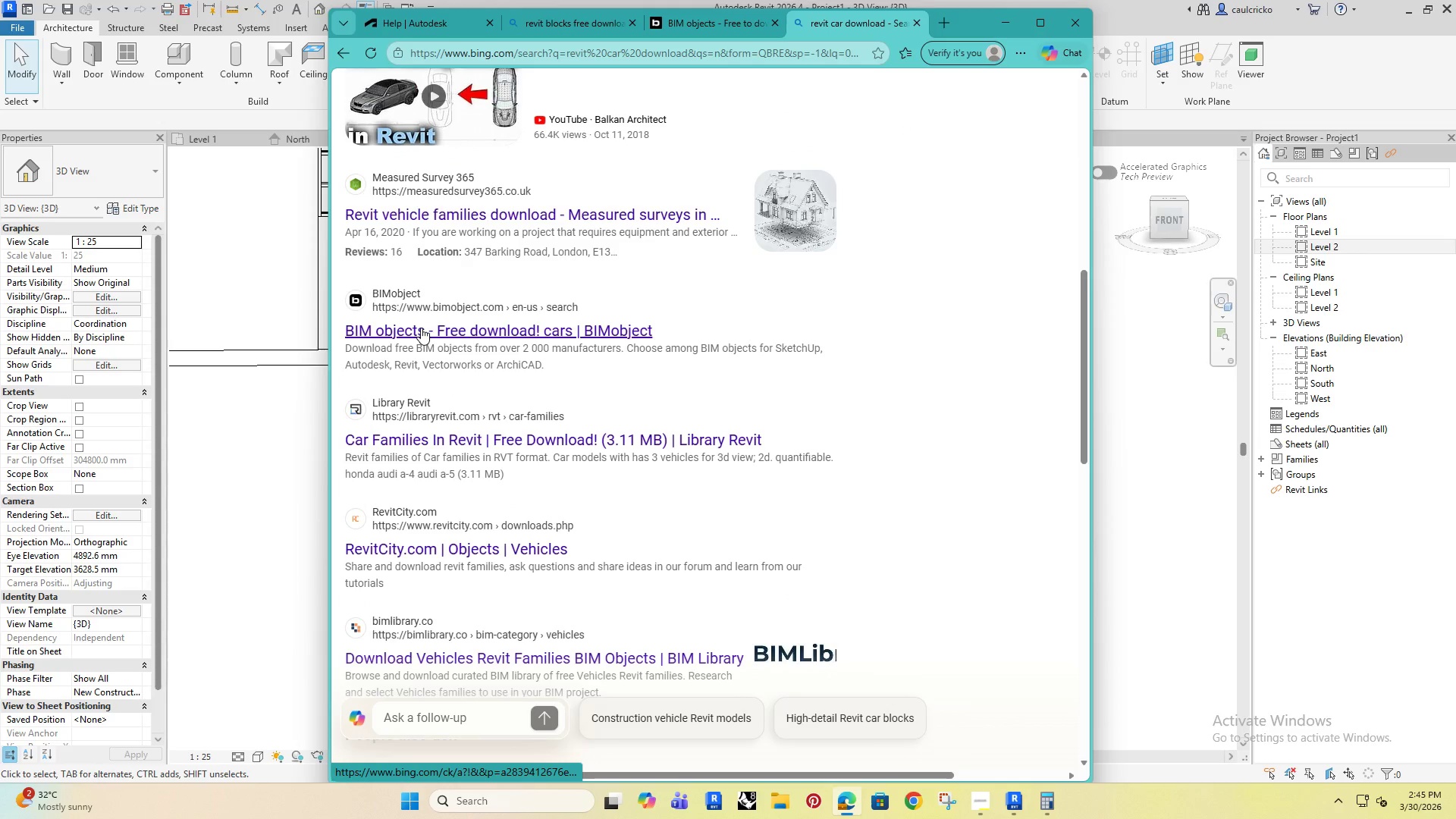 
scroll: coordinate [639, 306], scroll_direction: down, amount: 12.0
 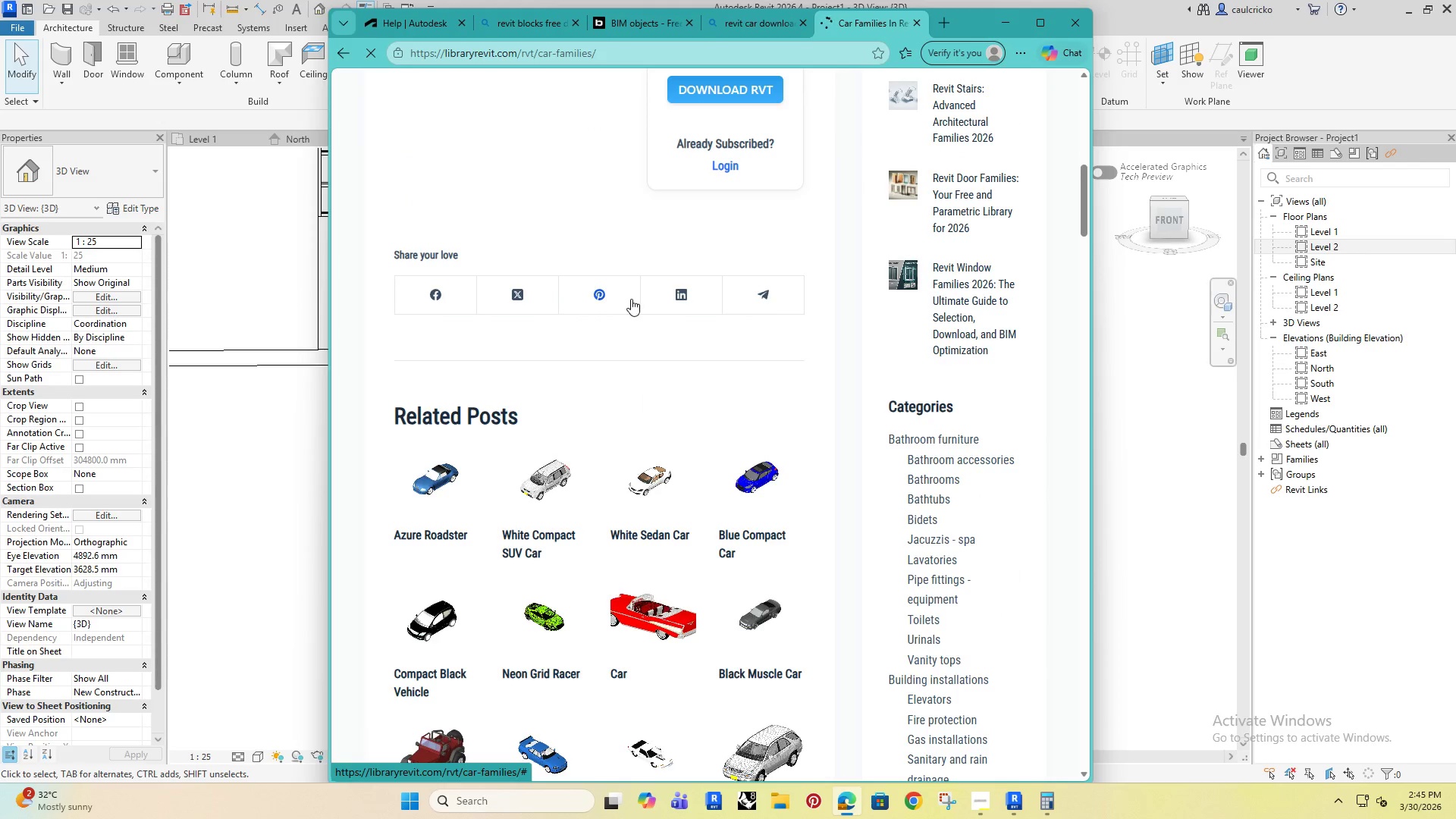 
scroll: coordinate [623, 299], scroll_direction: up, amount: 14.0
 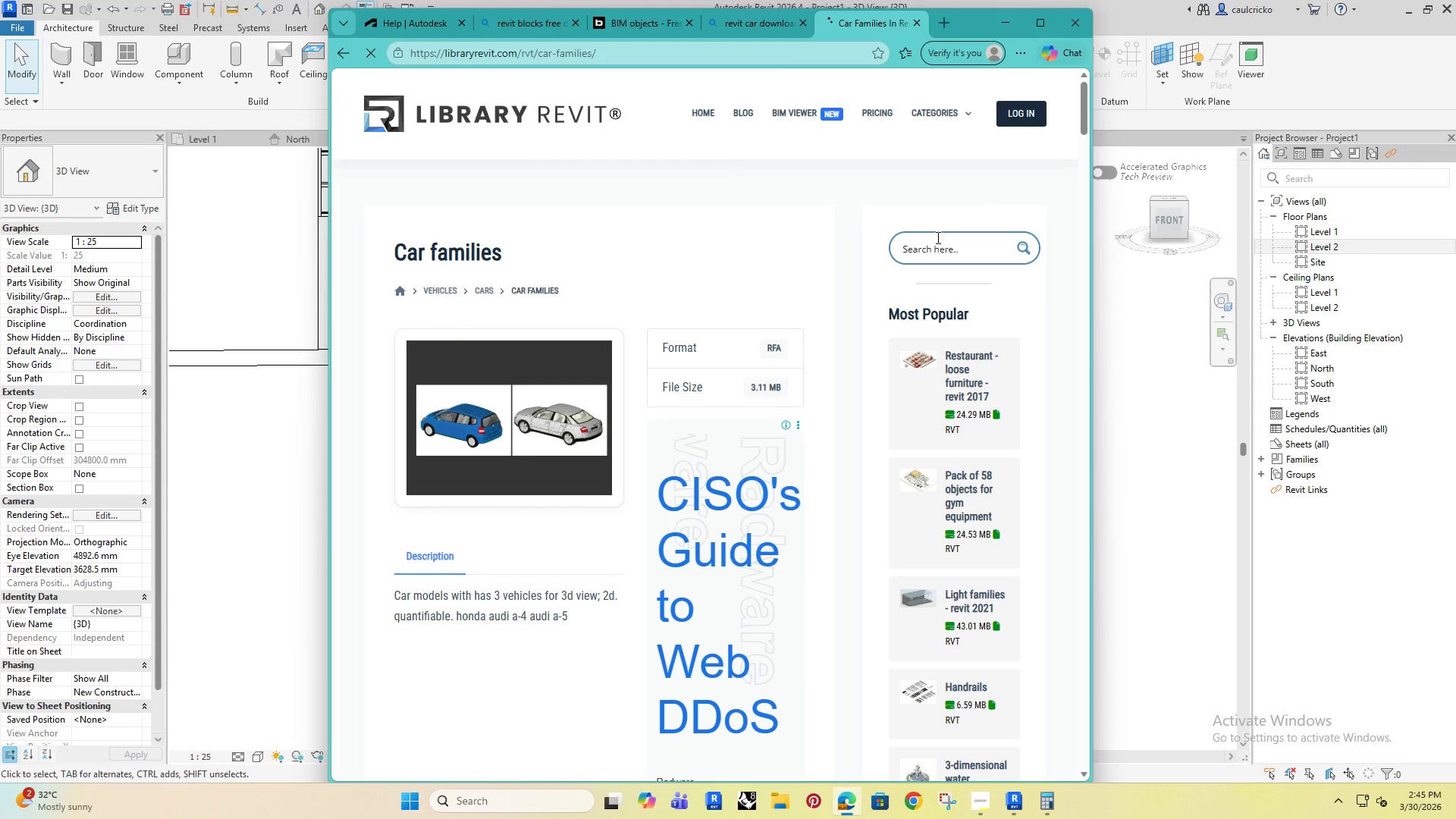 
left_click([937, 240])
 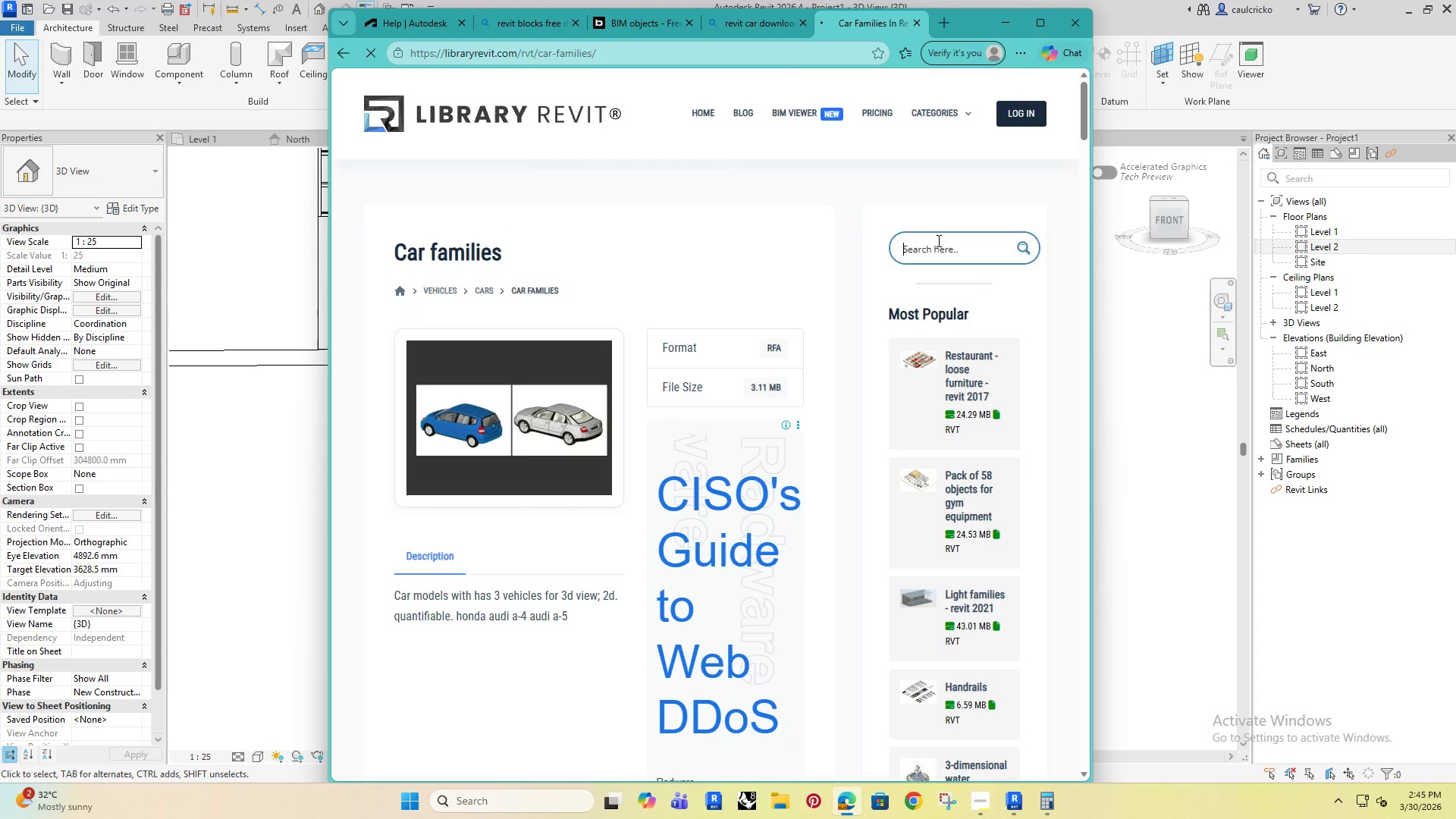 
type(sedan)
 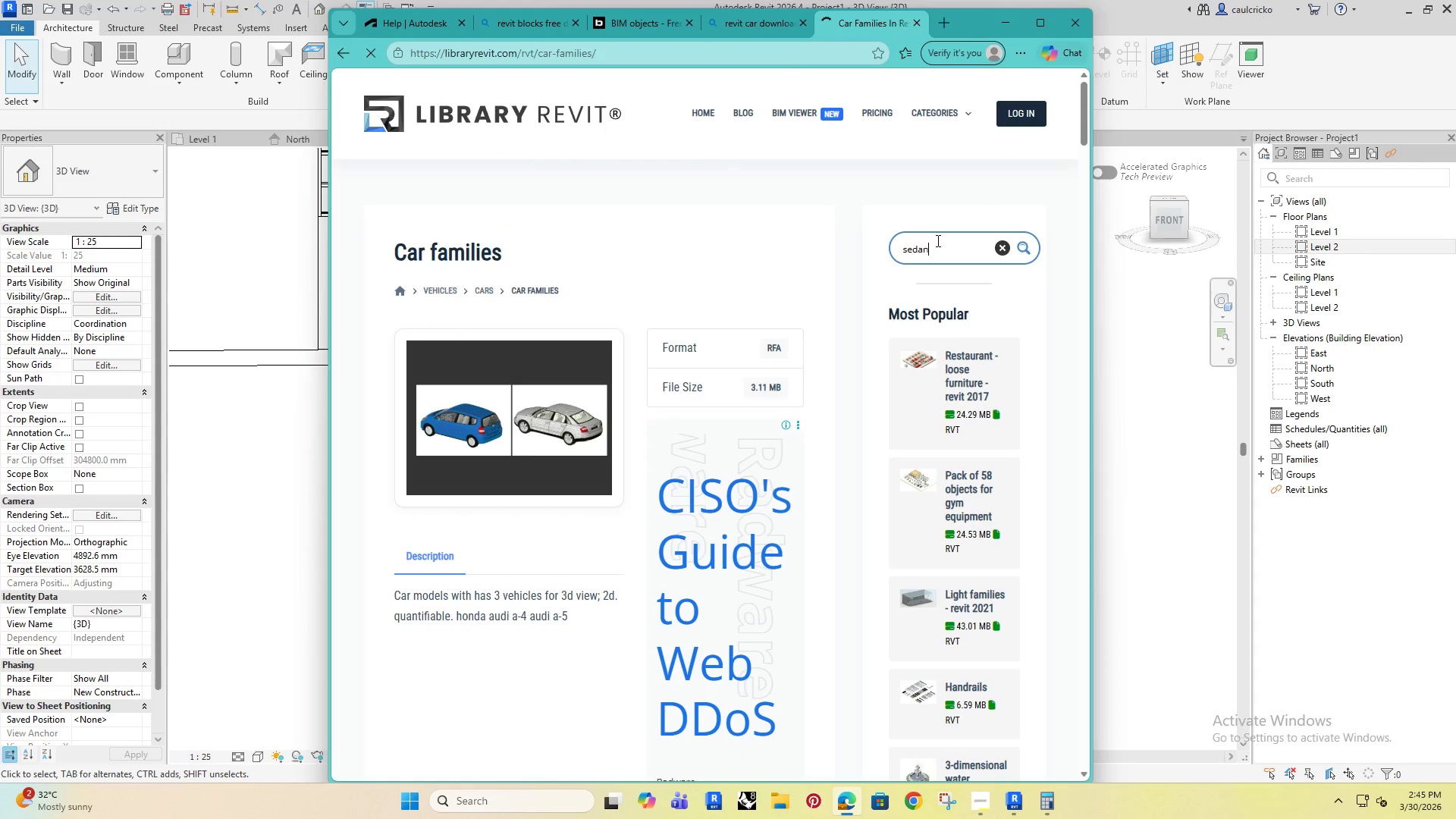 
key(Enter)
 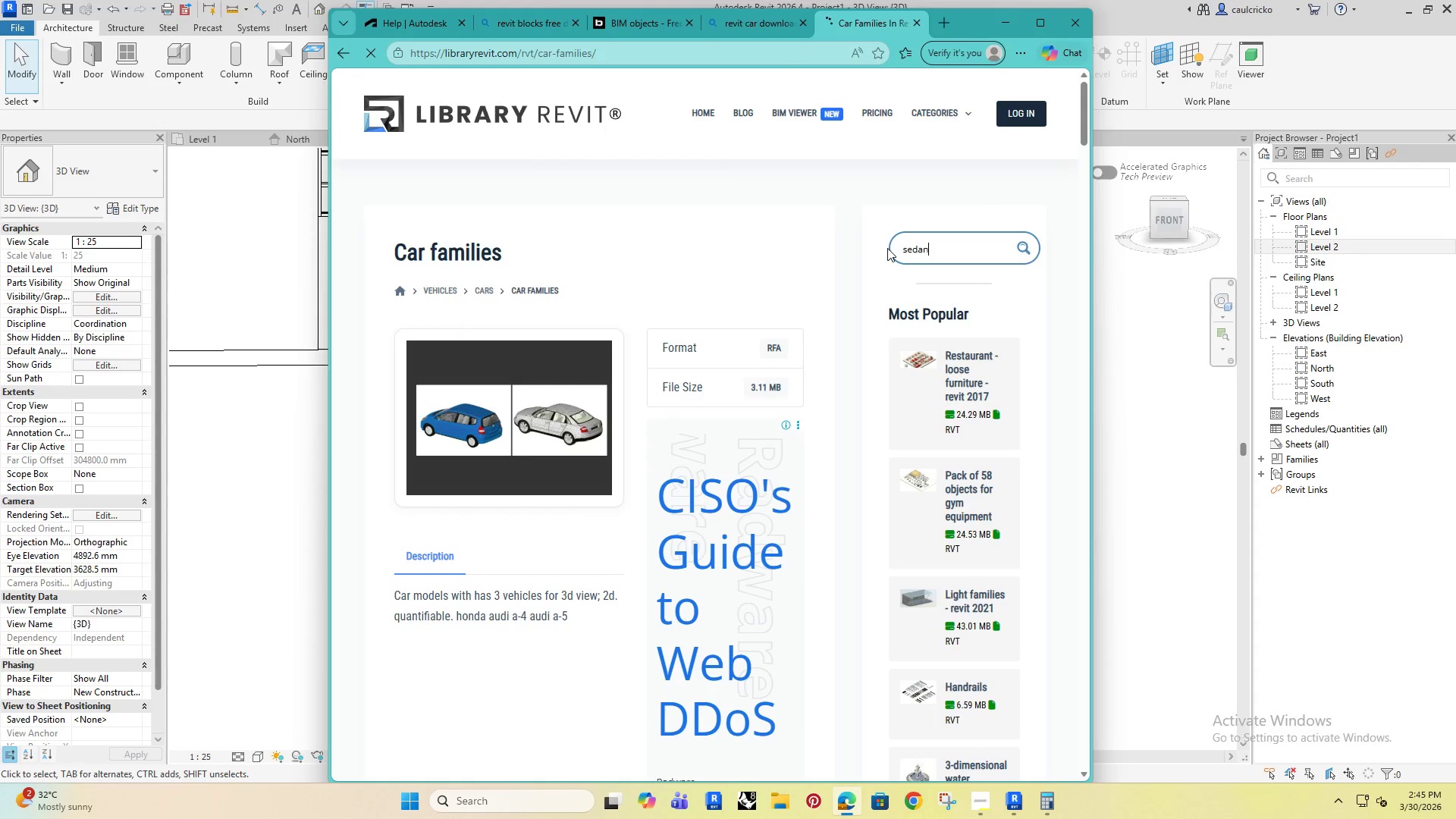 
scroll: coordinate [691, 290], scroll_direction: down, amount: 4.0
 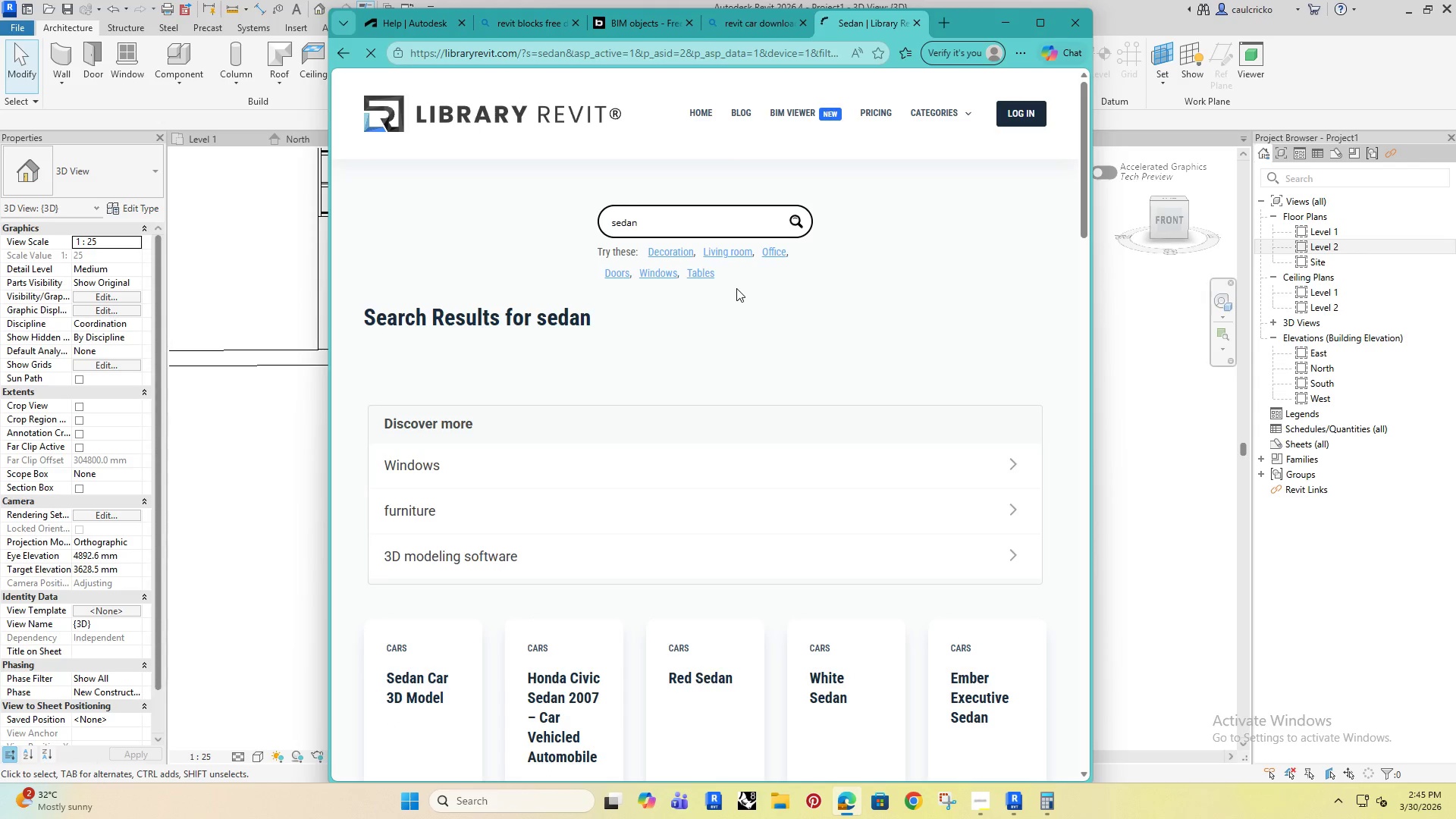 
wait(6.34)
 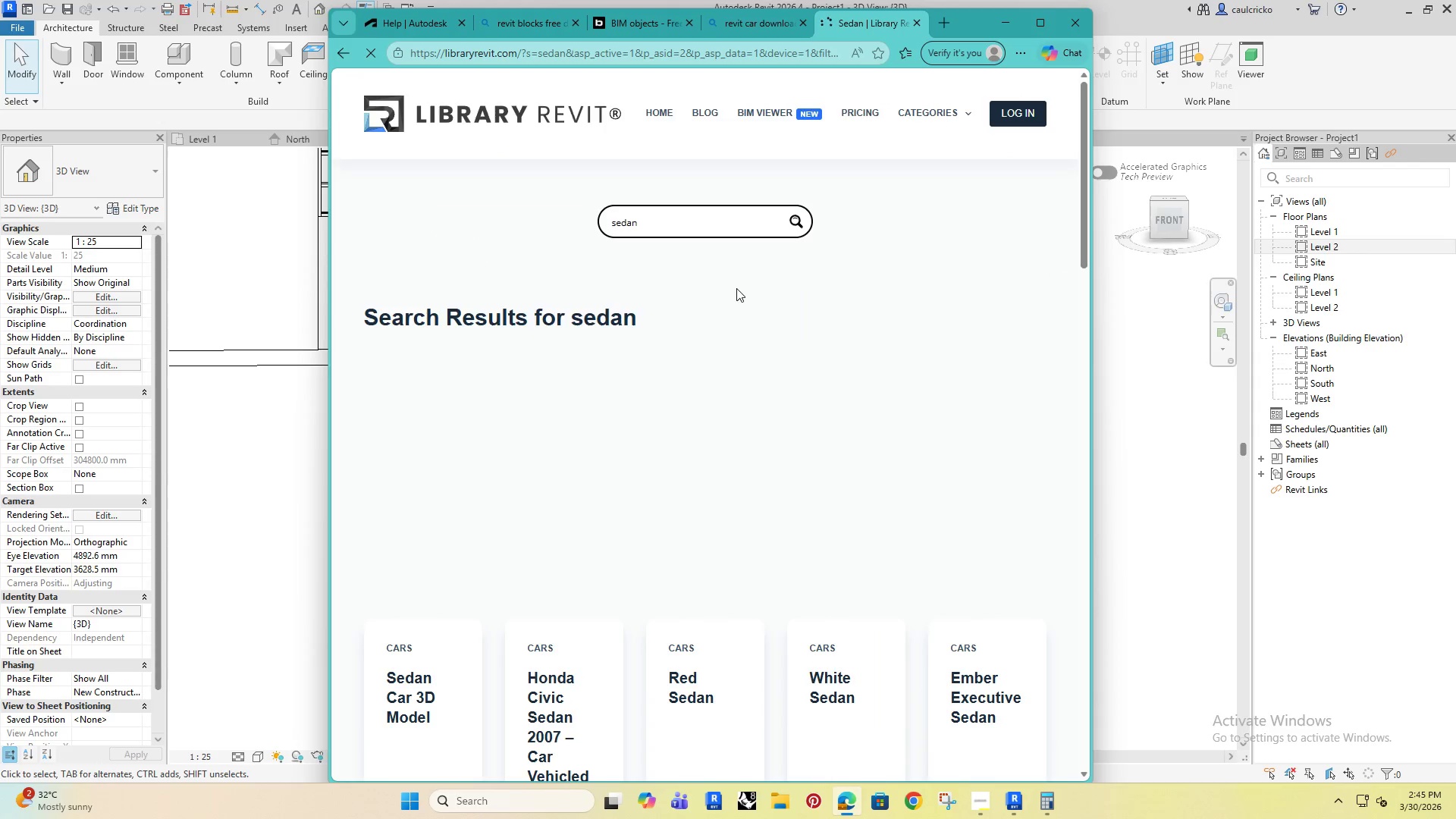 
scroll: coordinate [606, 337], scroll_direction: down, amount: 12.0
 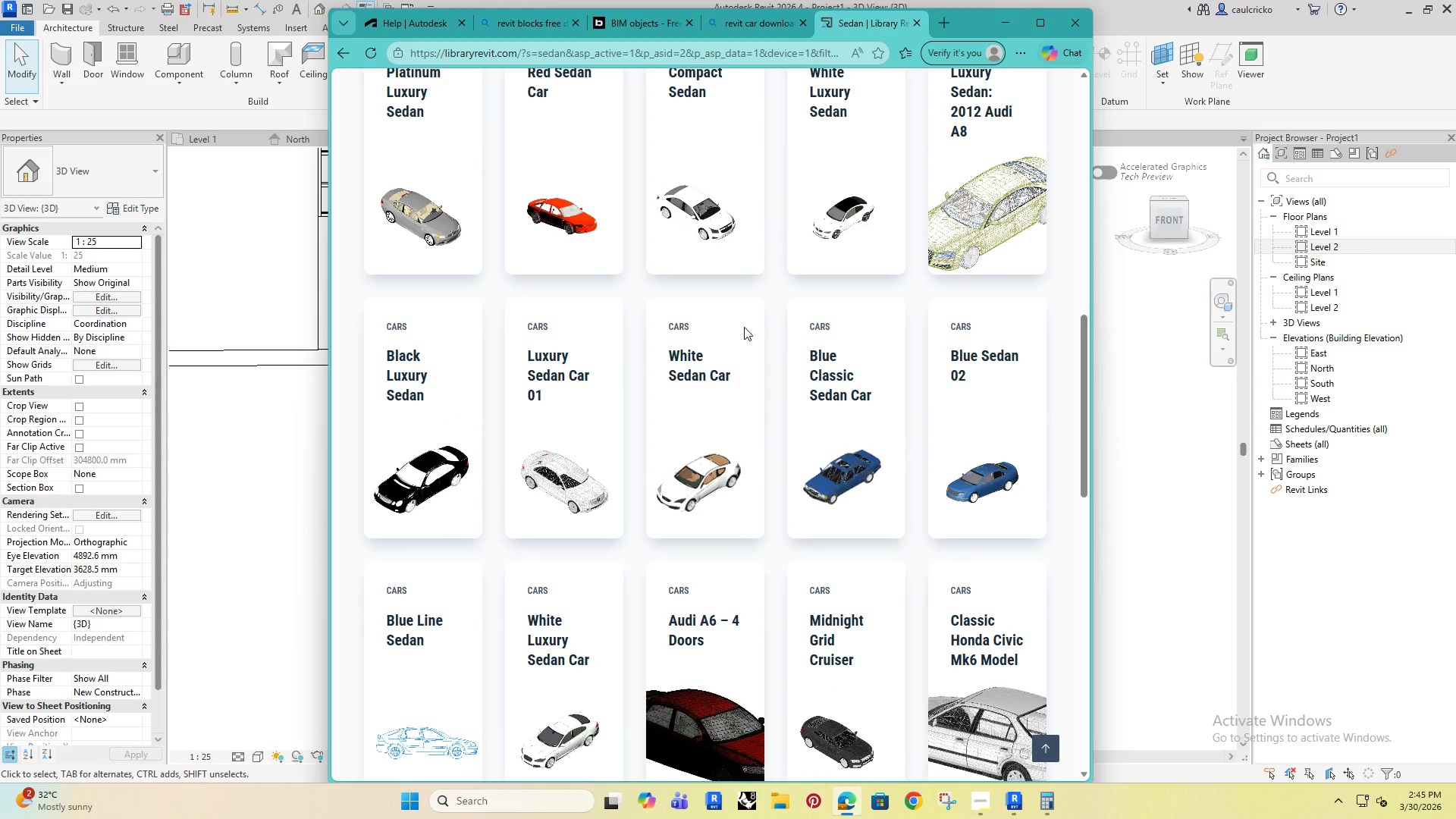 
left_click([971, 359])
 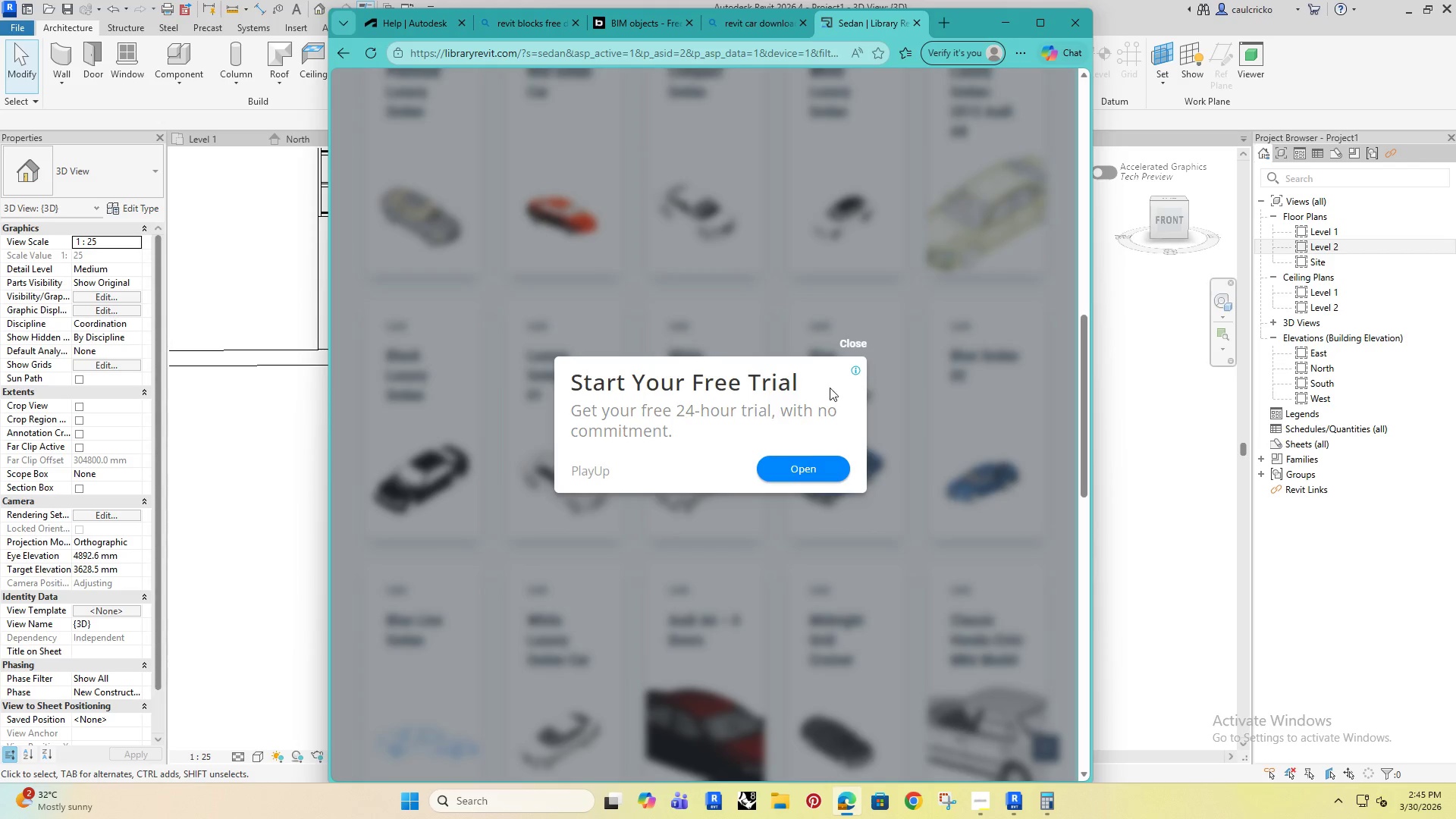 
left_click([850, 334])
 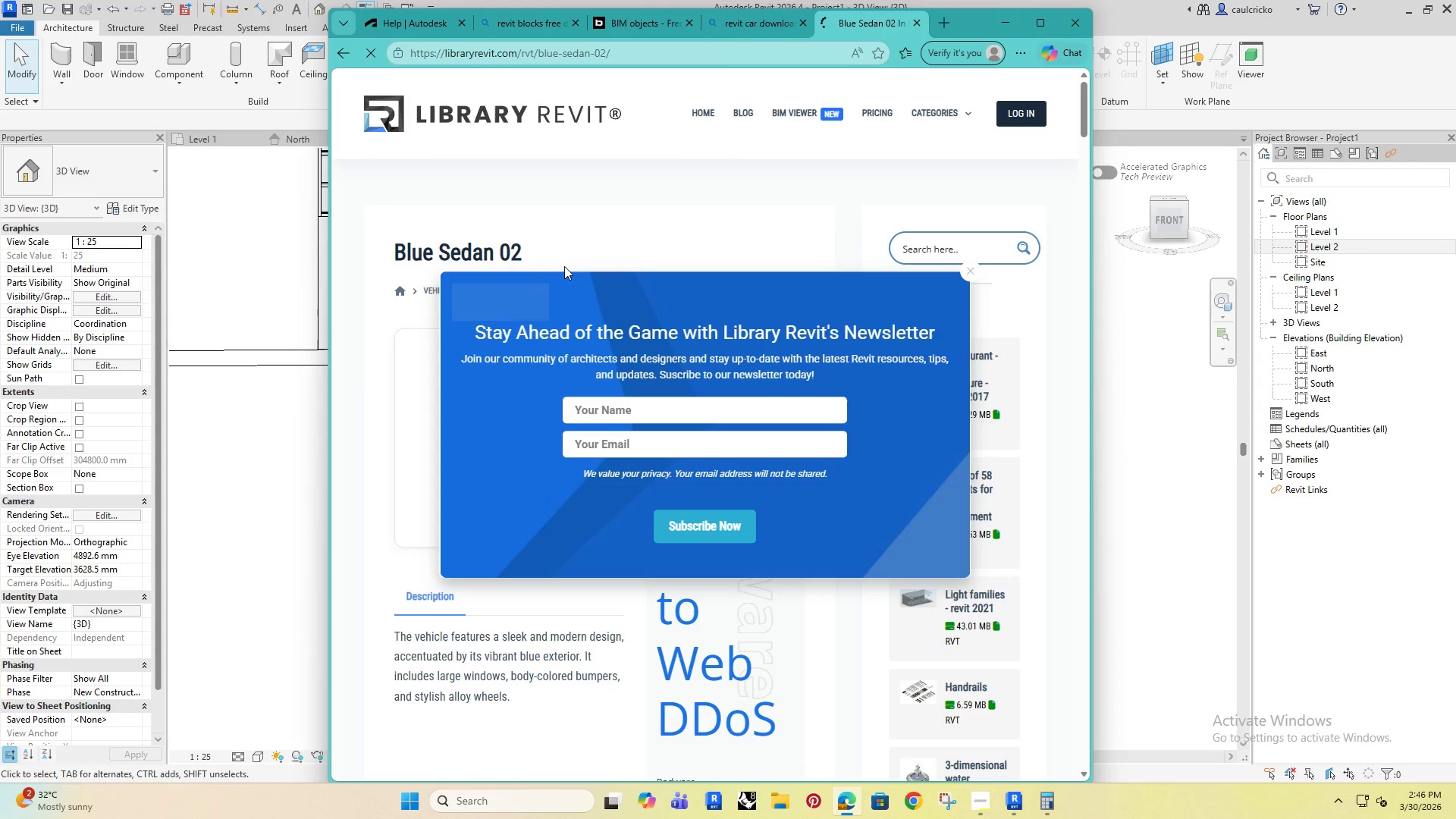 
left_click([971, 271])
 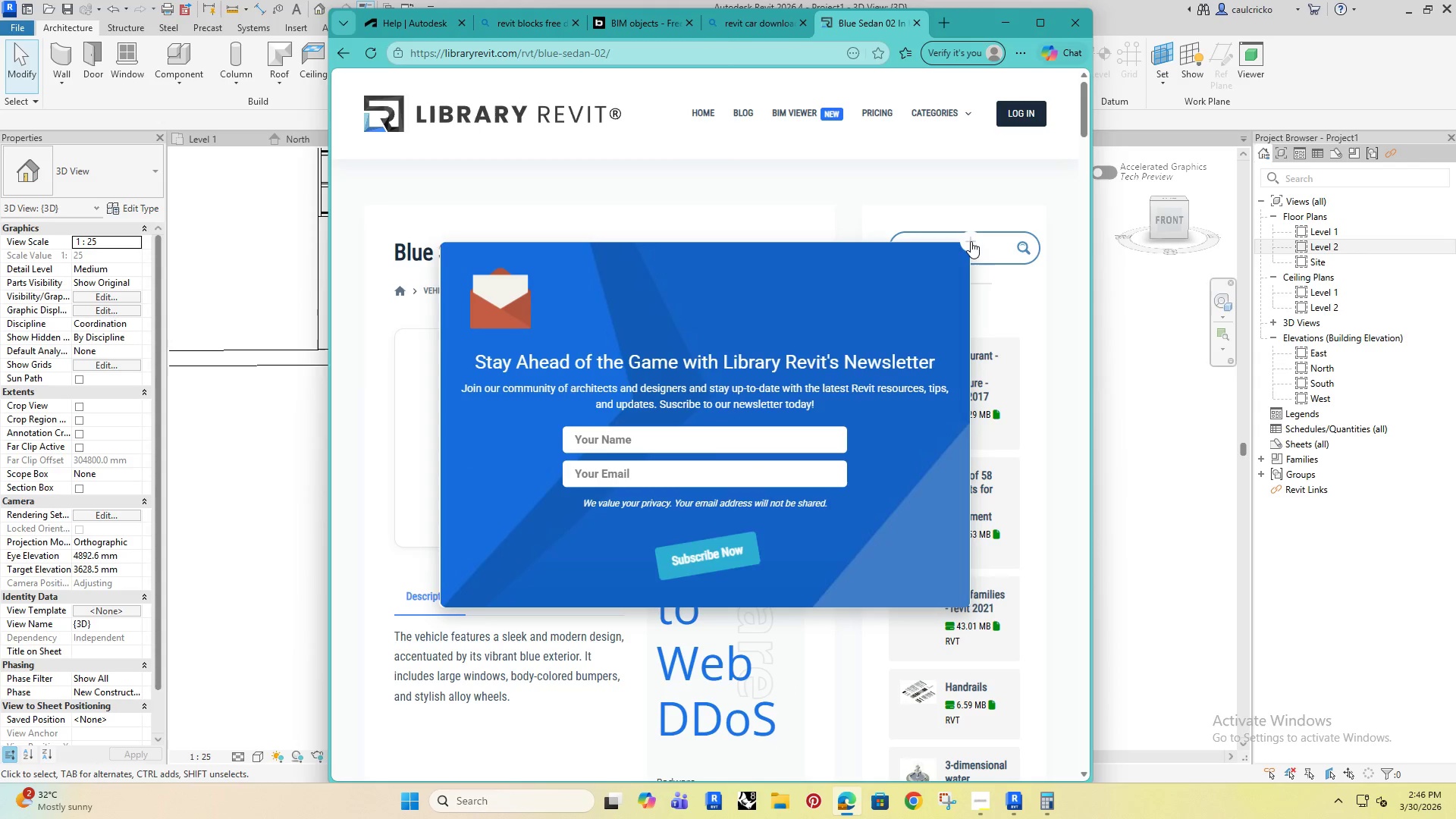 
left_click([971, 241])
 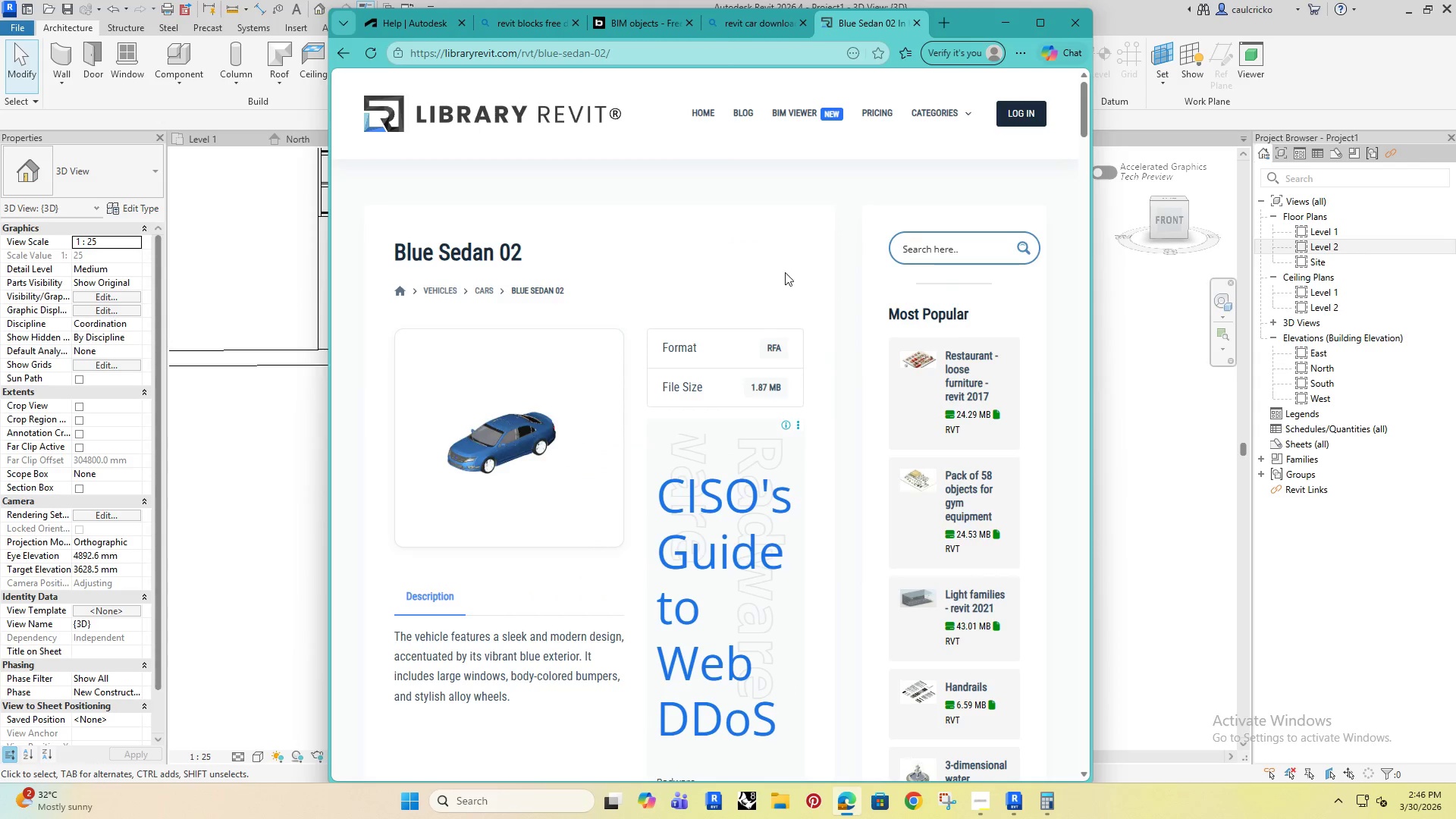 
scroll: coordinate [724, 337], scroll_direction: down, amount: 4.0
 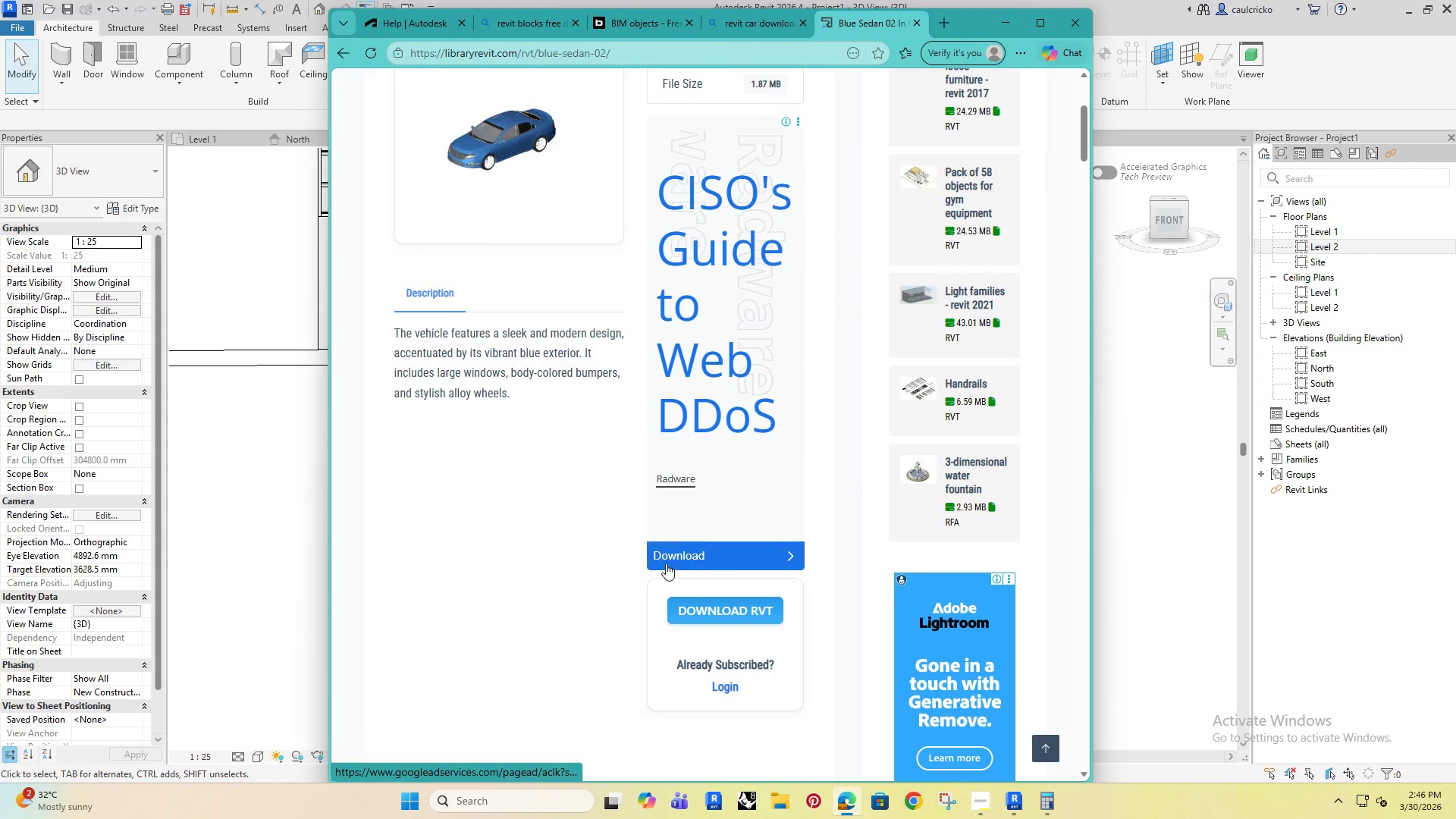 
left_click([701, 603])
 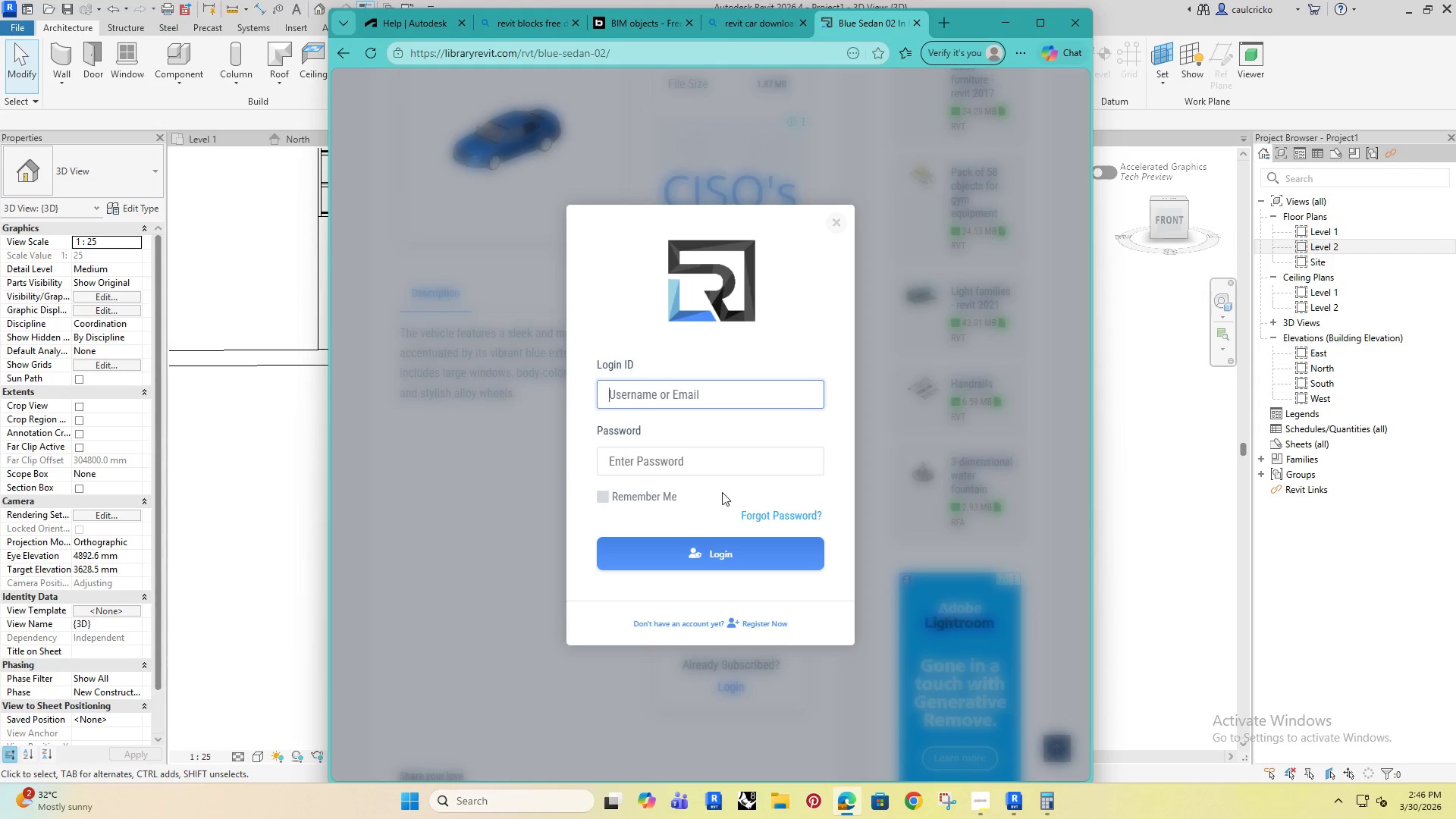 
double_click([647, 399])
 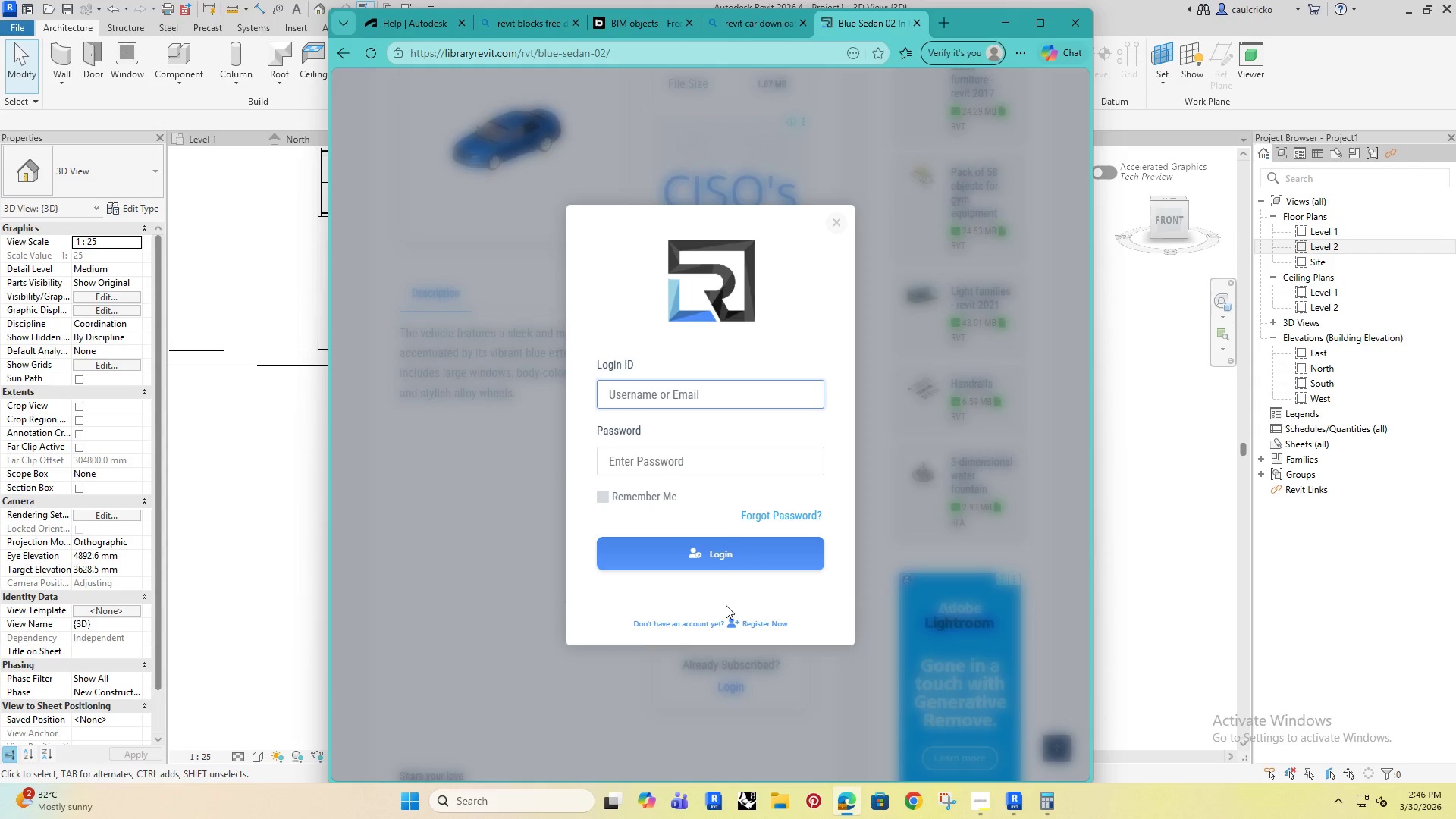 
left_click([756, 621])
 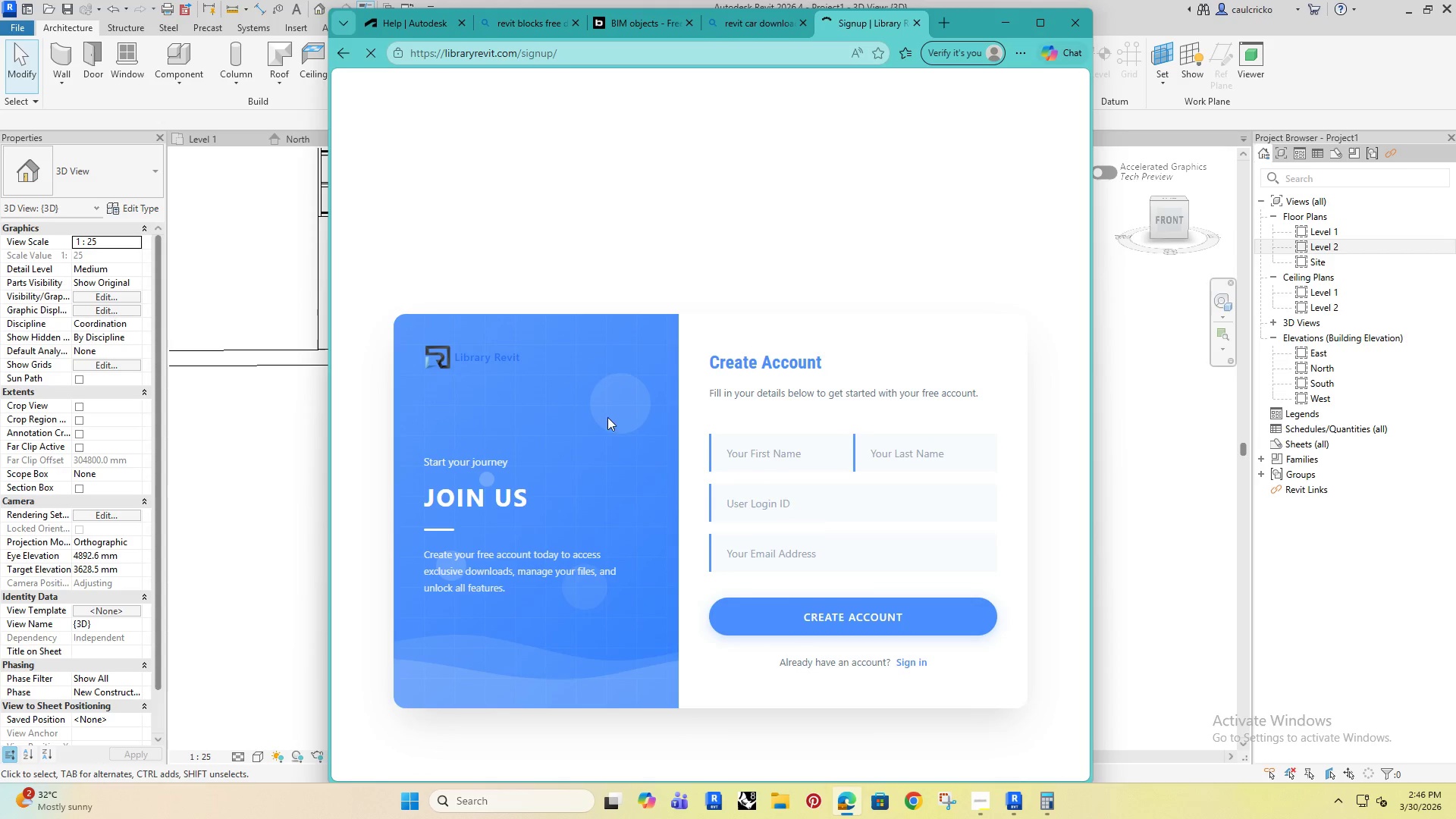 
left_click([745, 452])
 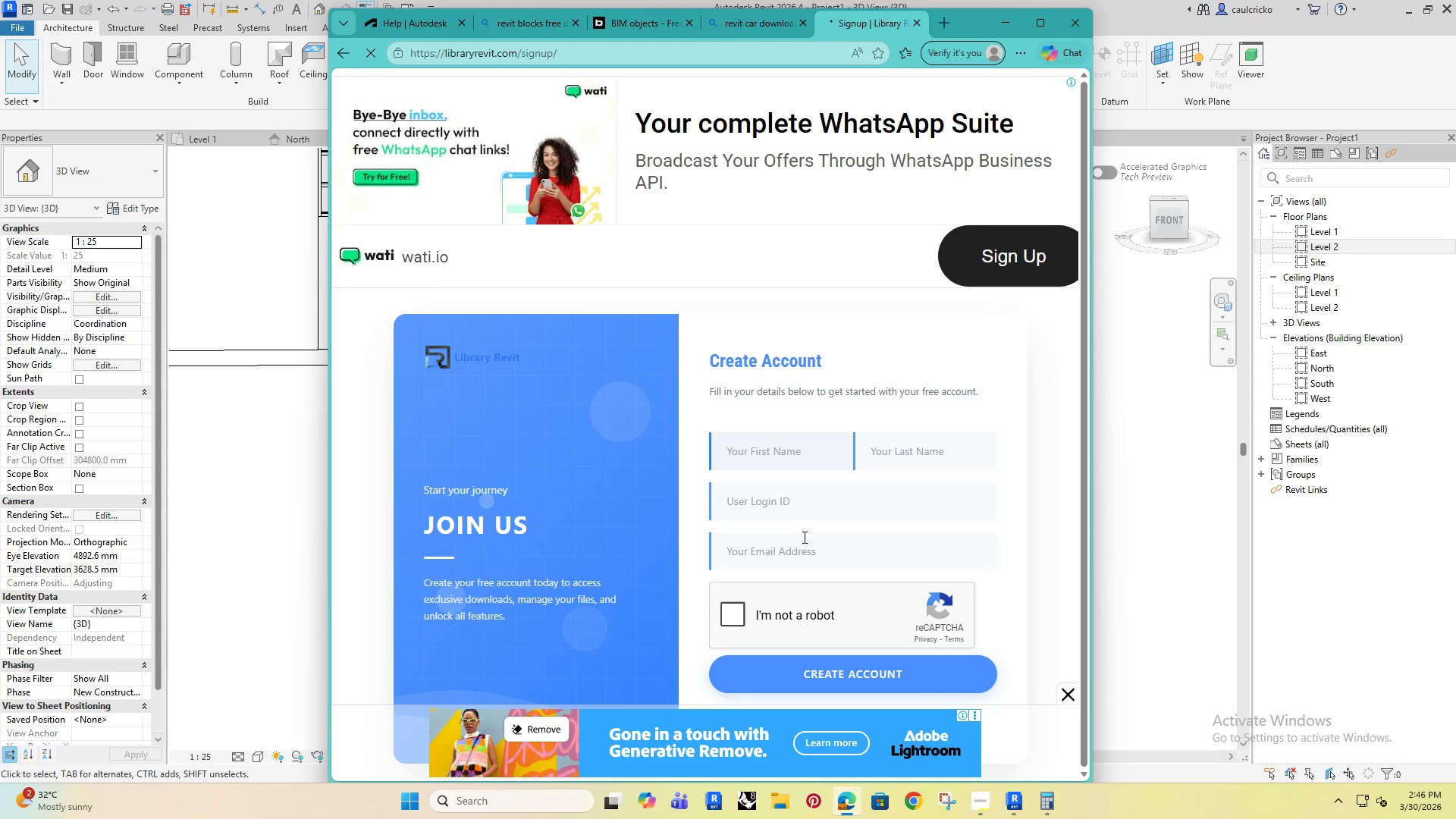 
scroll: coordinate [808, 518], scroll_direction: down, amount: 4.0
 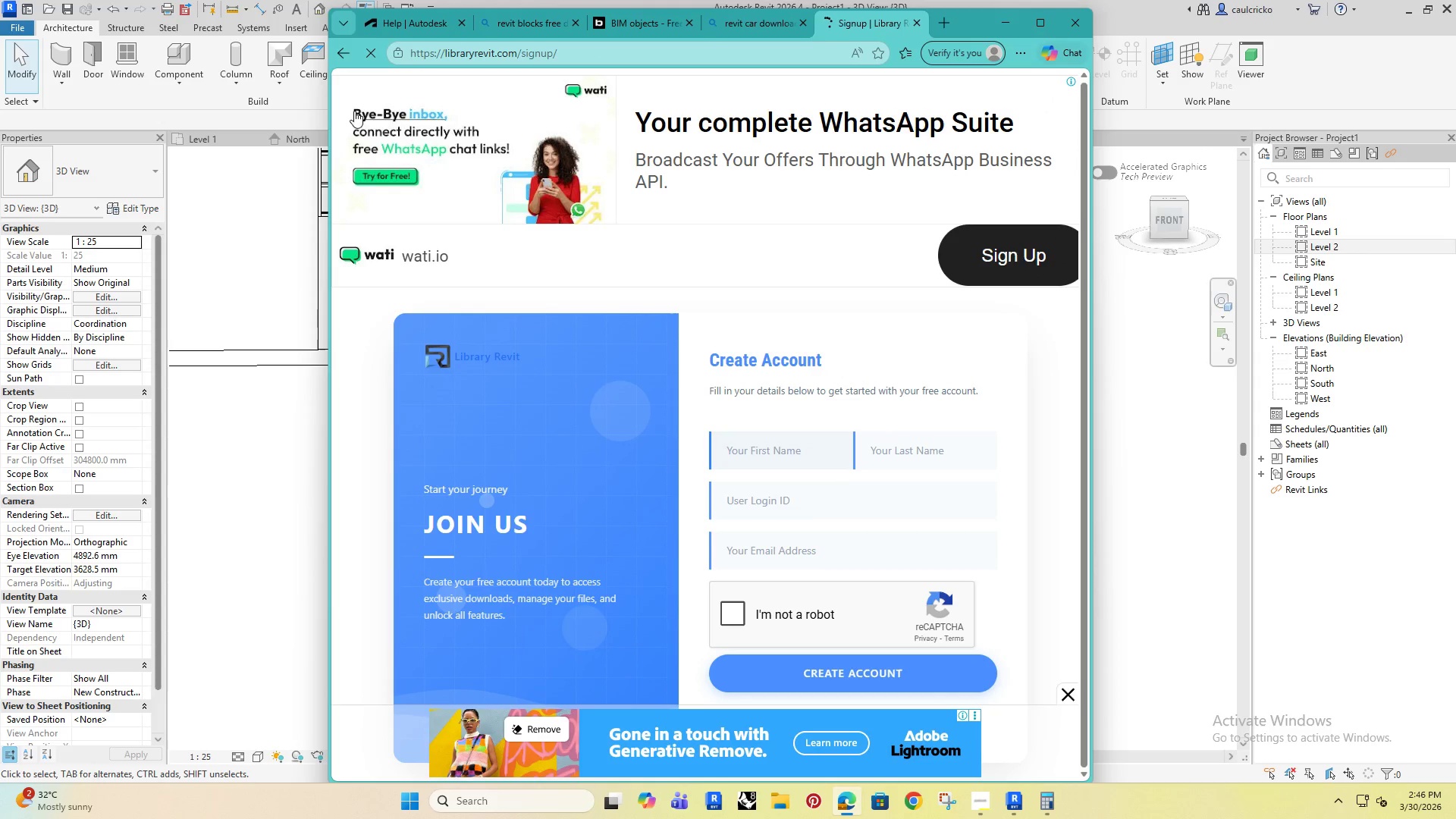 
left_click([337, 54])
 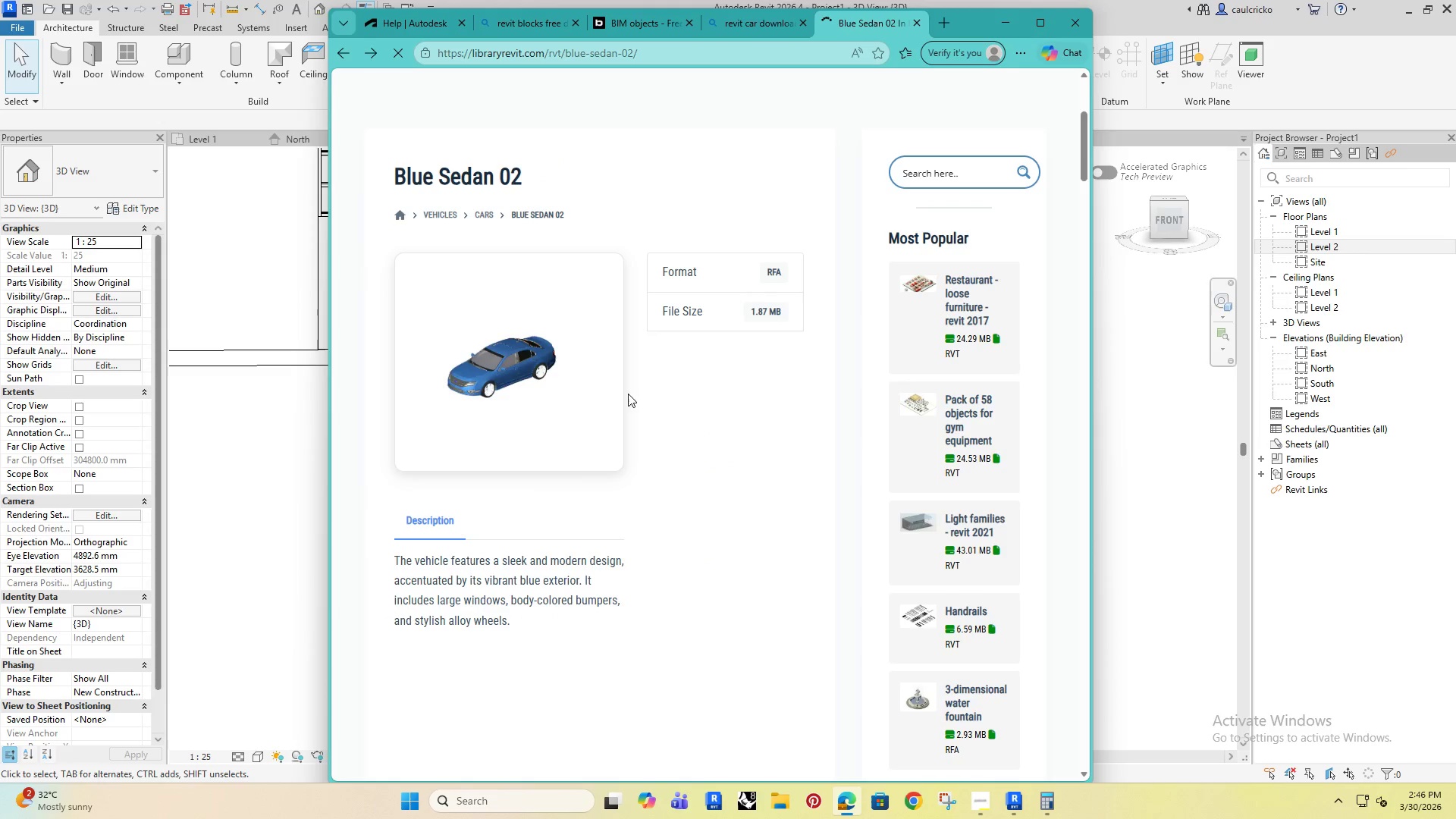 
scroll: coordinate [556, 504], scroll_direction: down, amount: 10.0
 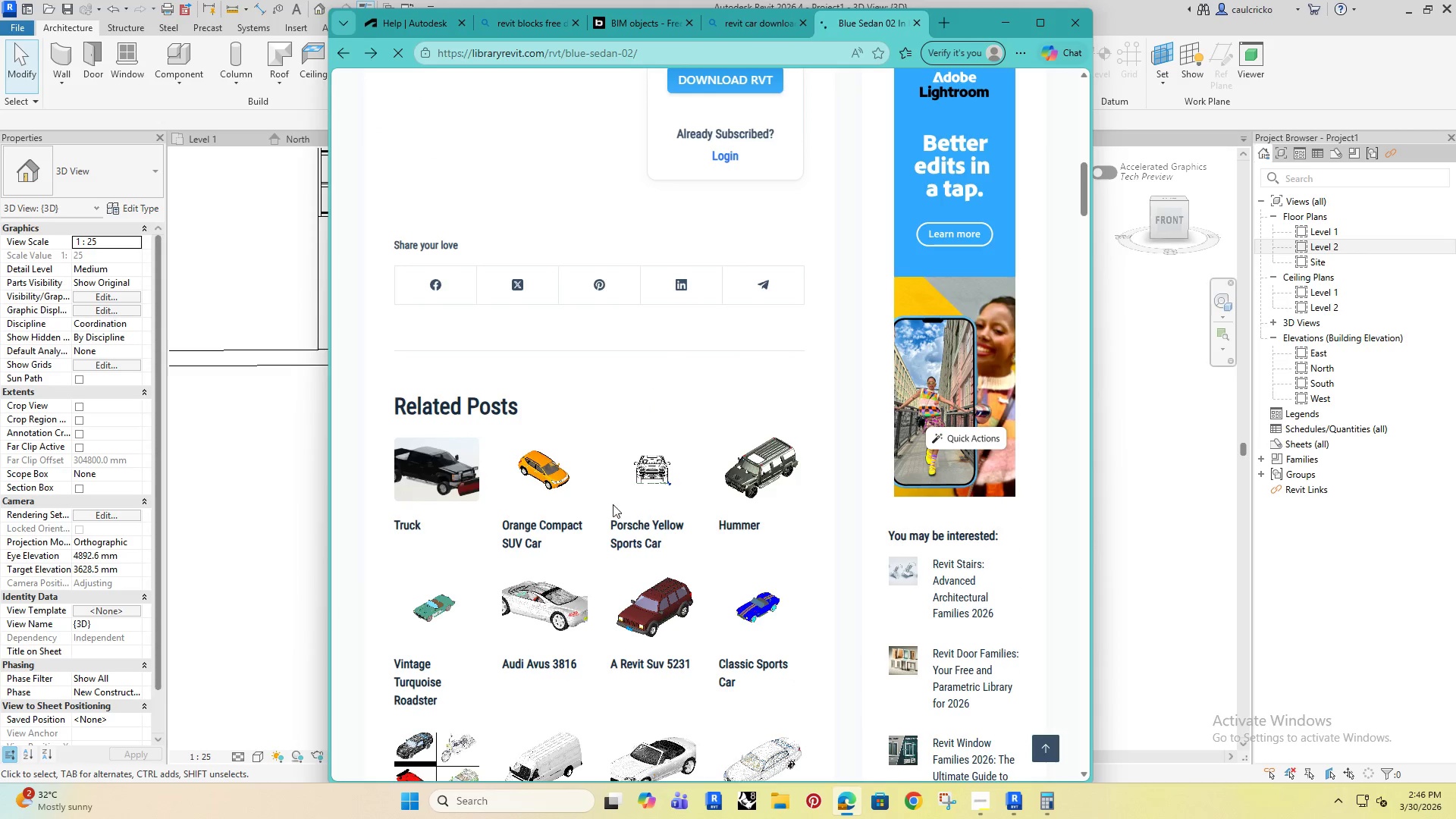 
scroll: coordinate [678, 394], scroll_direction: up, amount: 4.0
 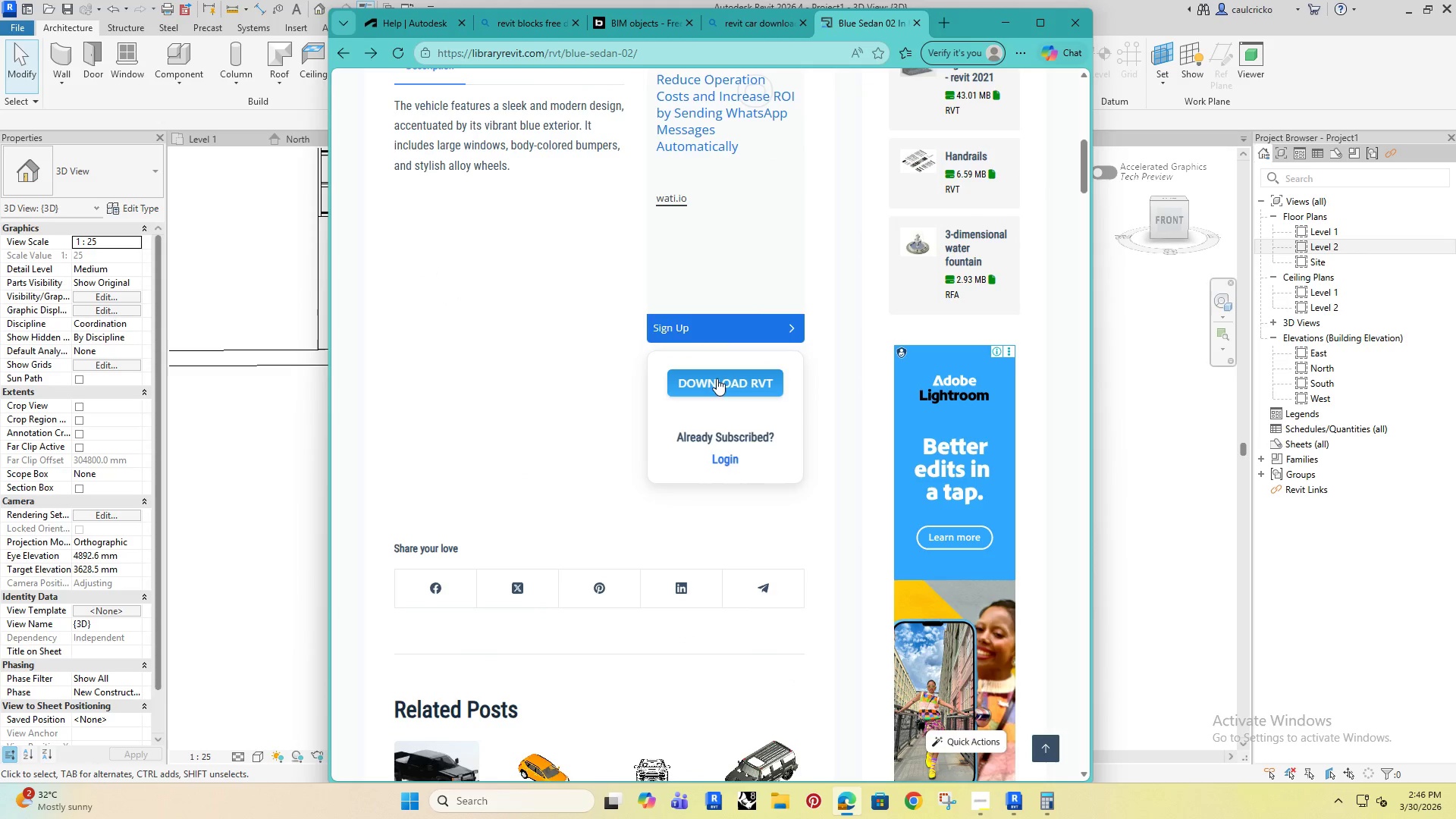 
left_click([717, 382])
 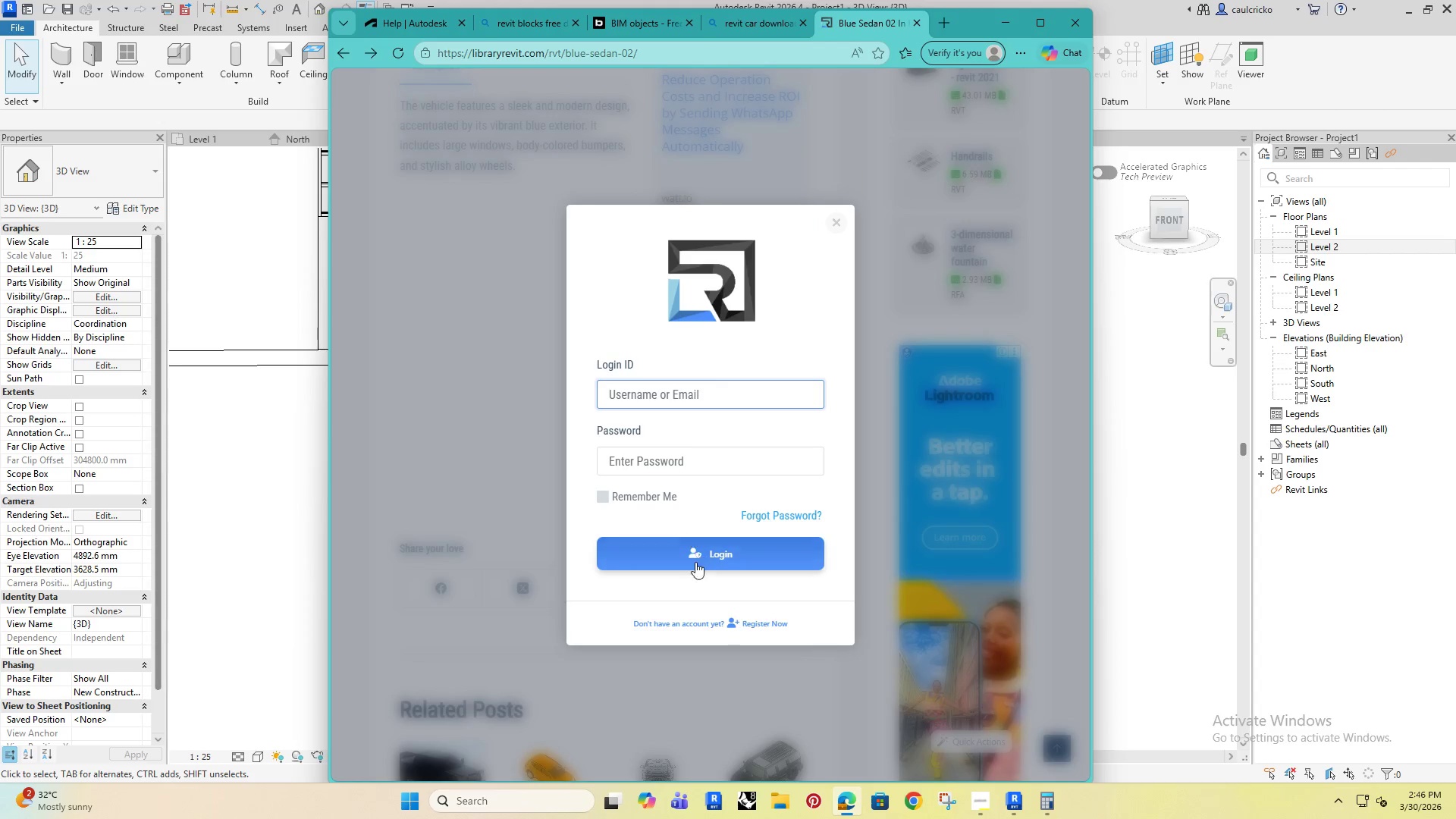 
left_click([698, 555])
 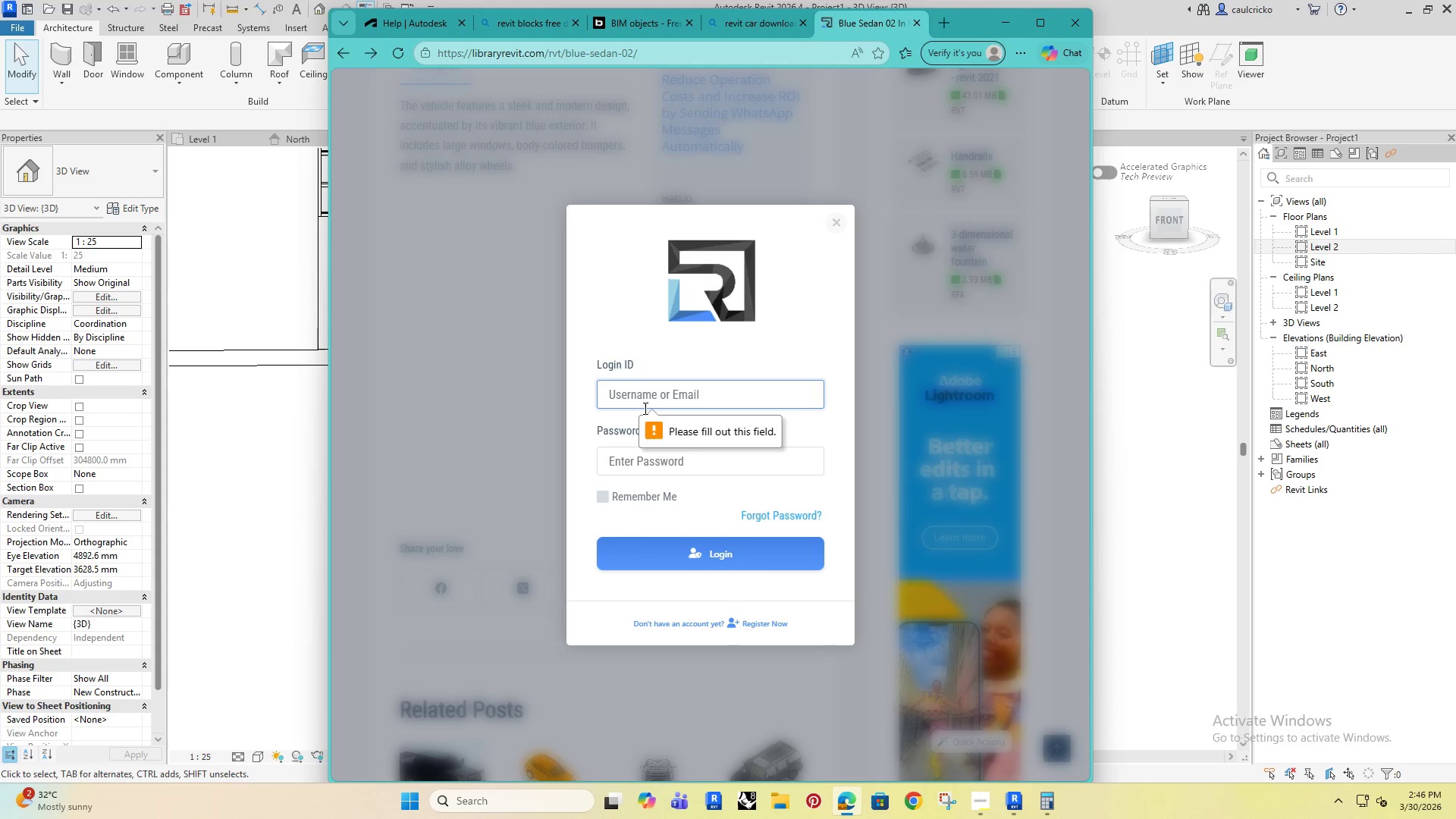 
left_click([620, 393])
 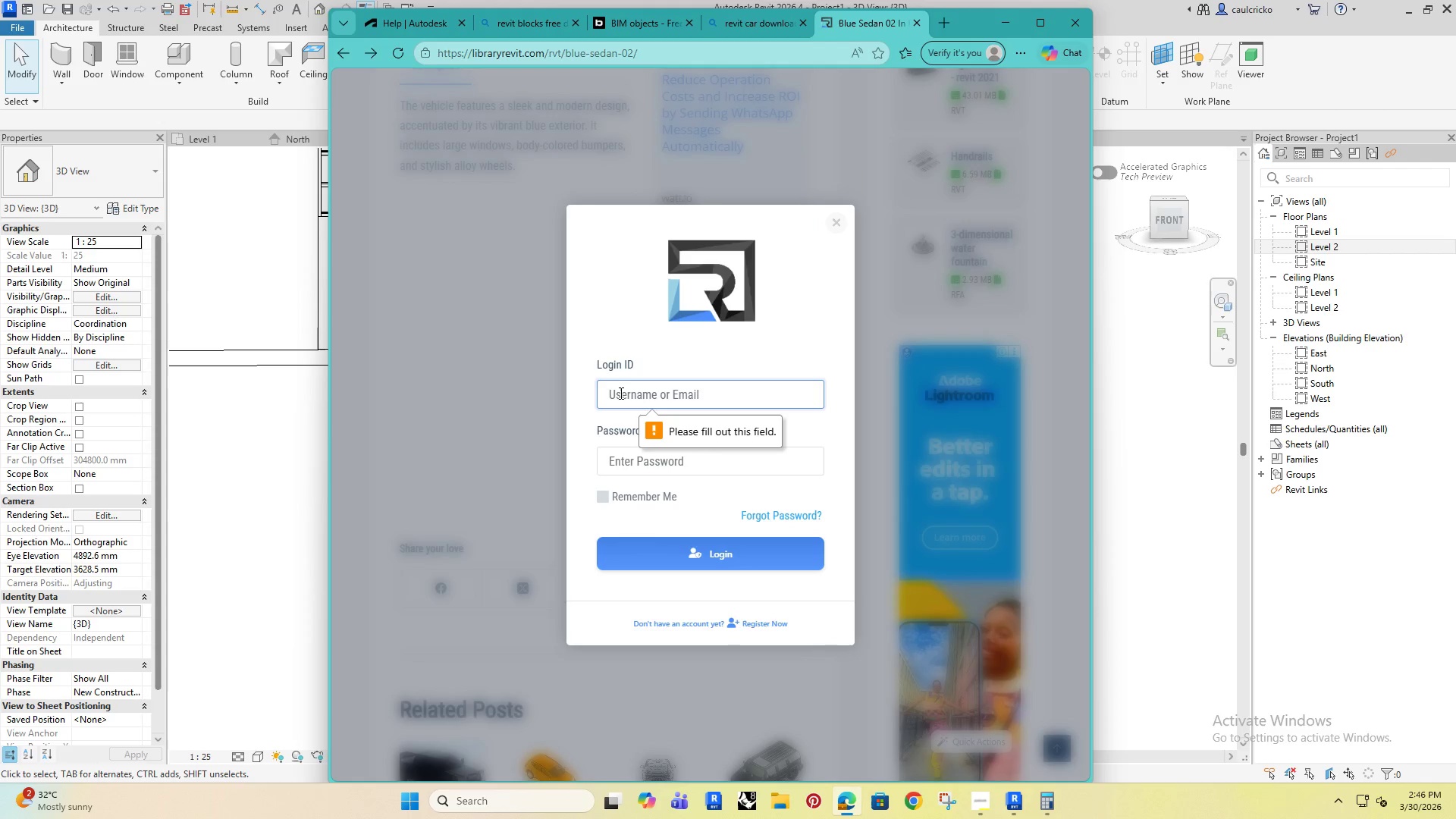 
type(aadeshina473@gmail.com)
 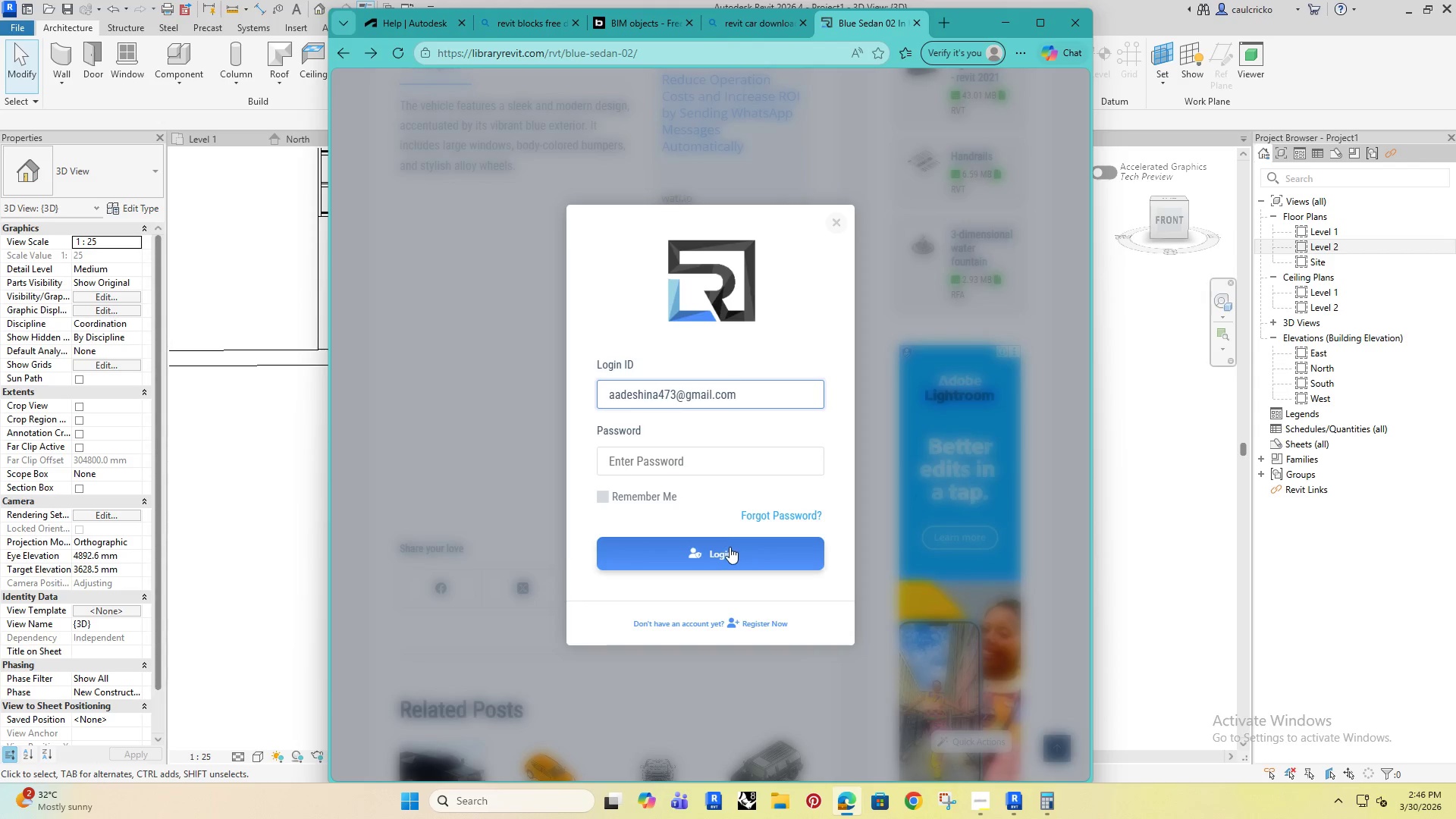 
left_click([750, 516])
 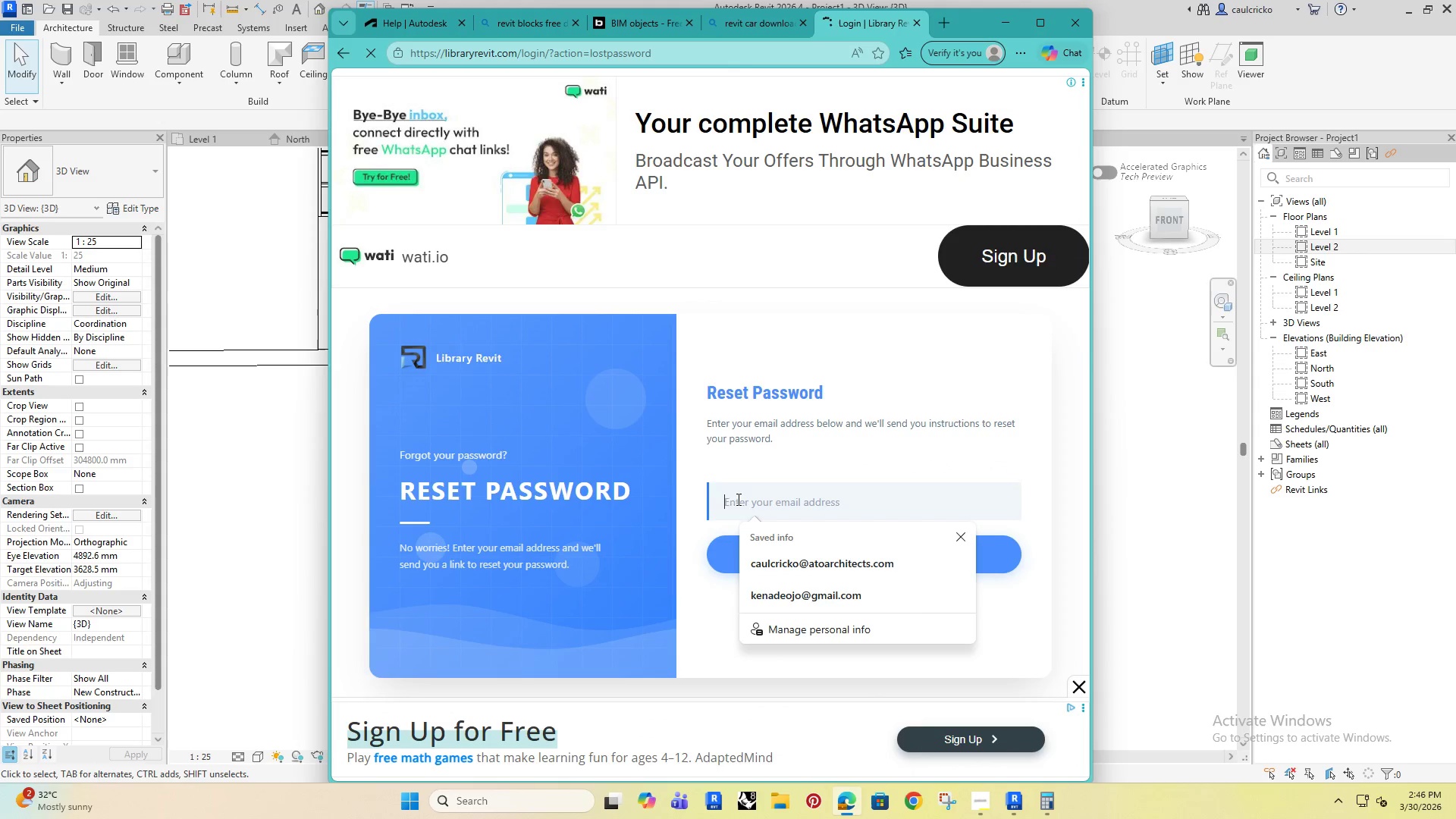 
type([redacted])
 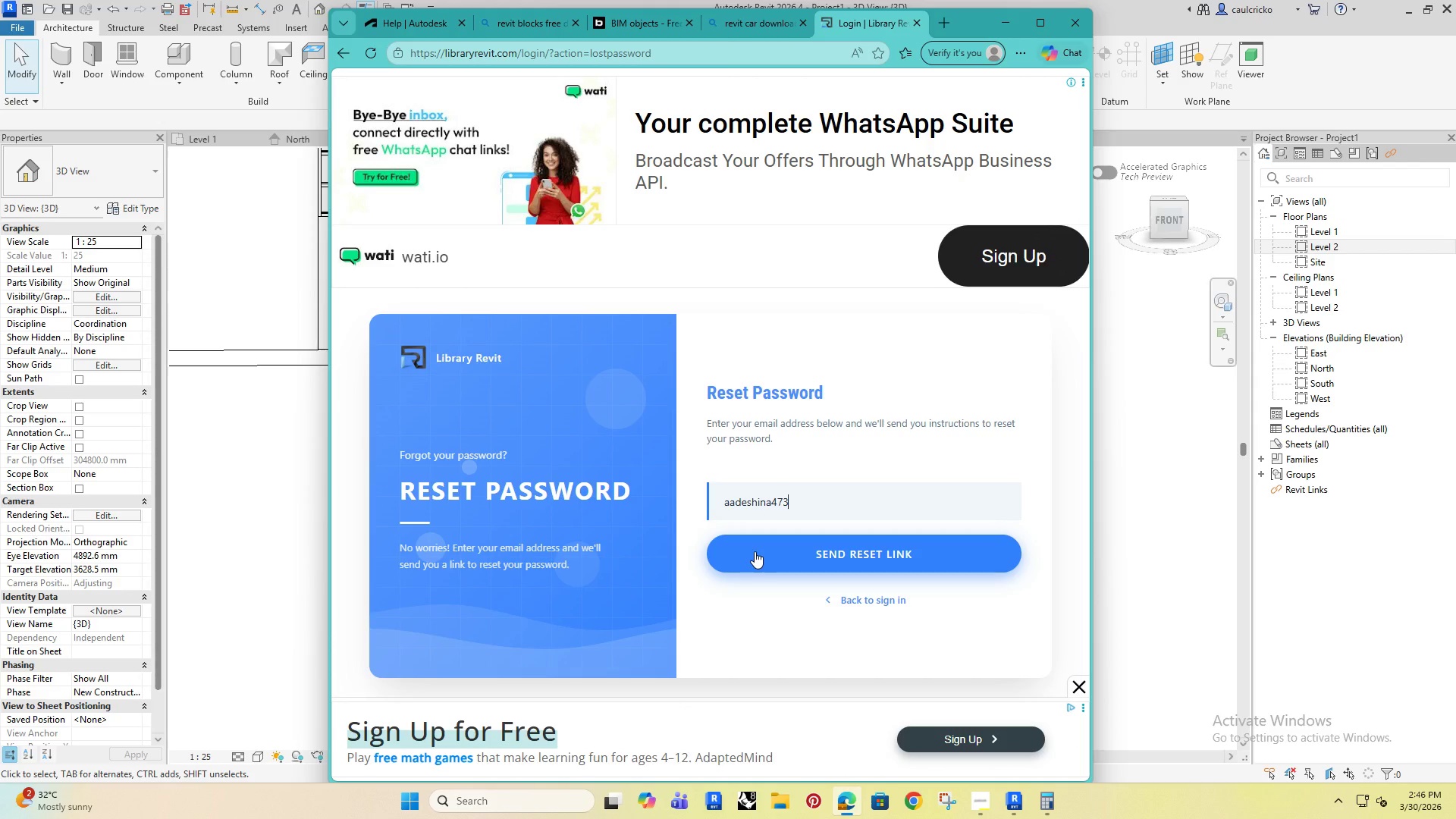 
key(Control+Shift+ShiftRight)
 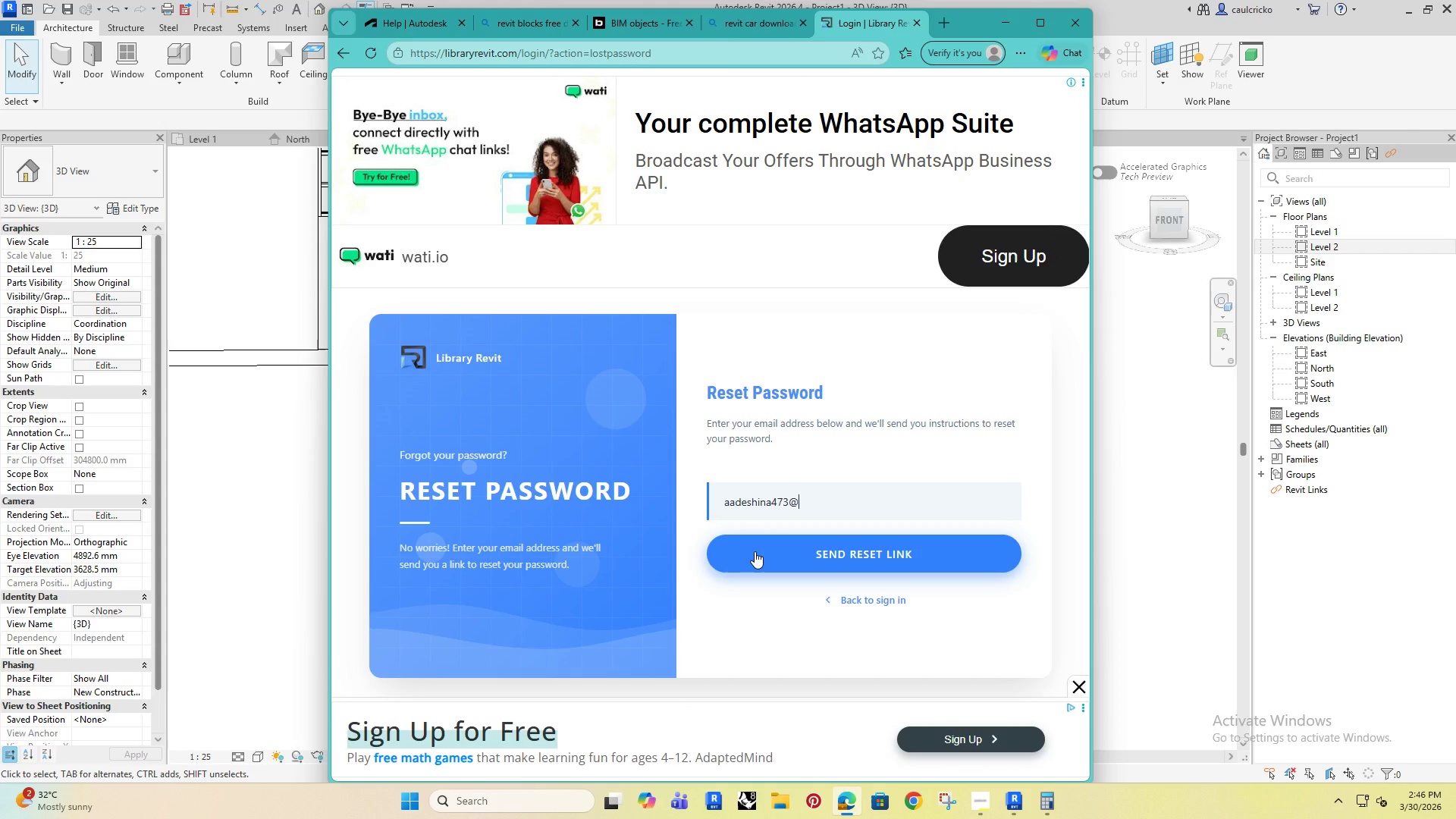 
key(Control+ControlRight)
 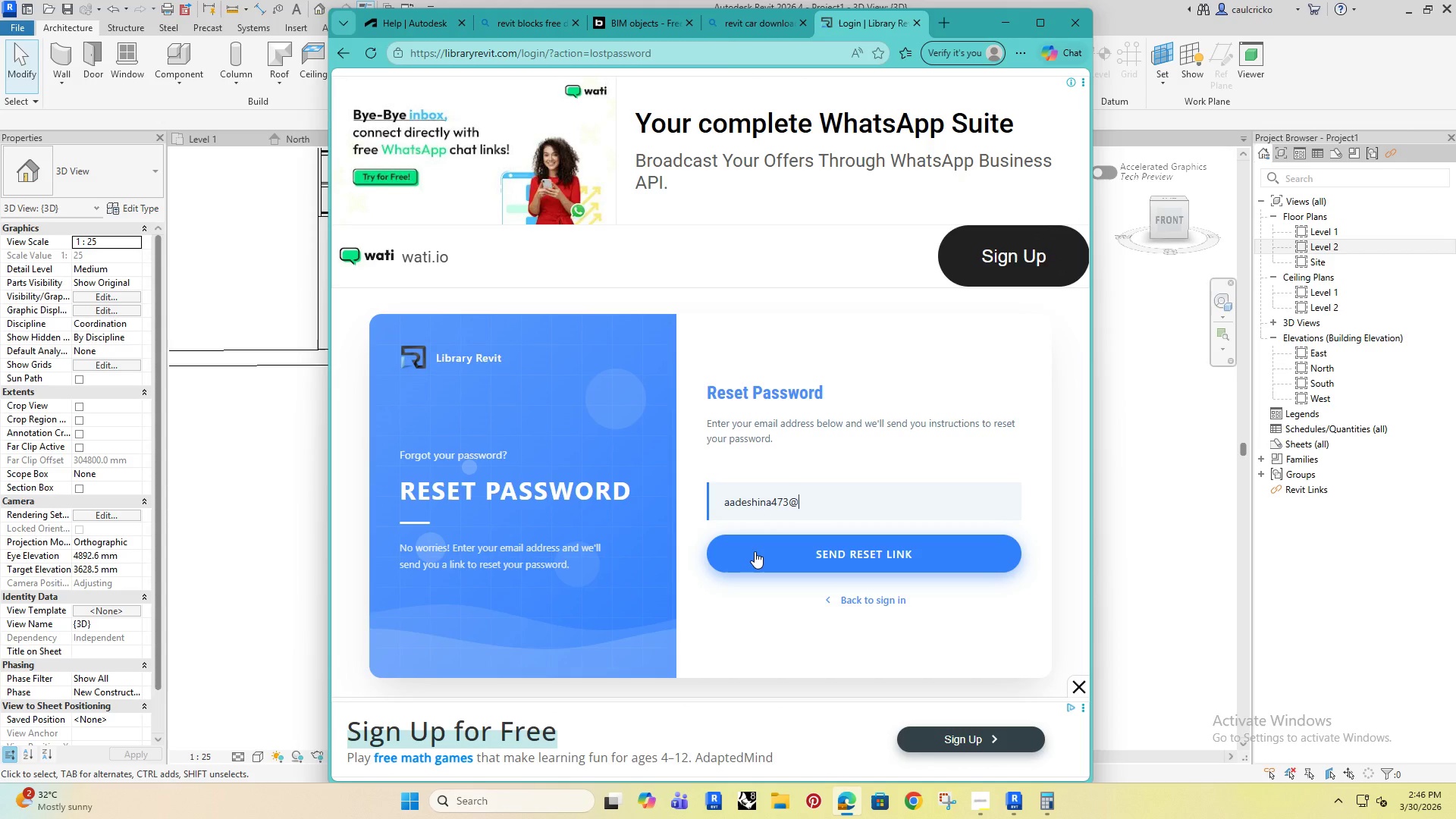 
type([redacted])
 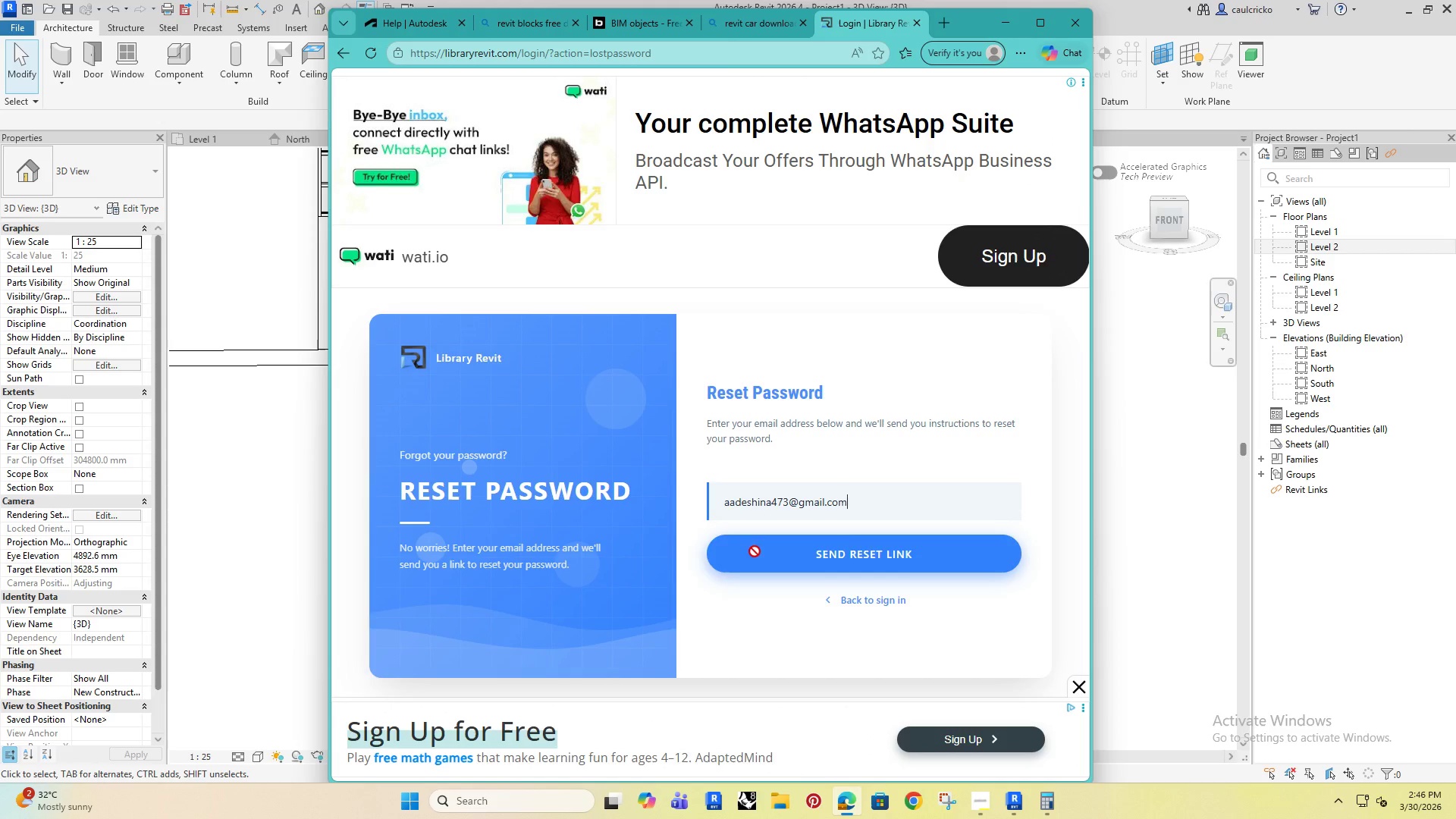 
key(Enter)
 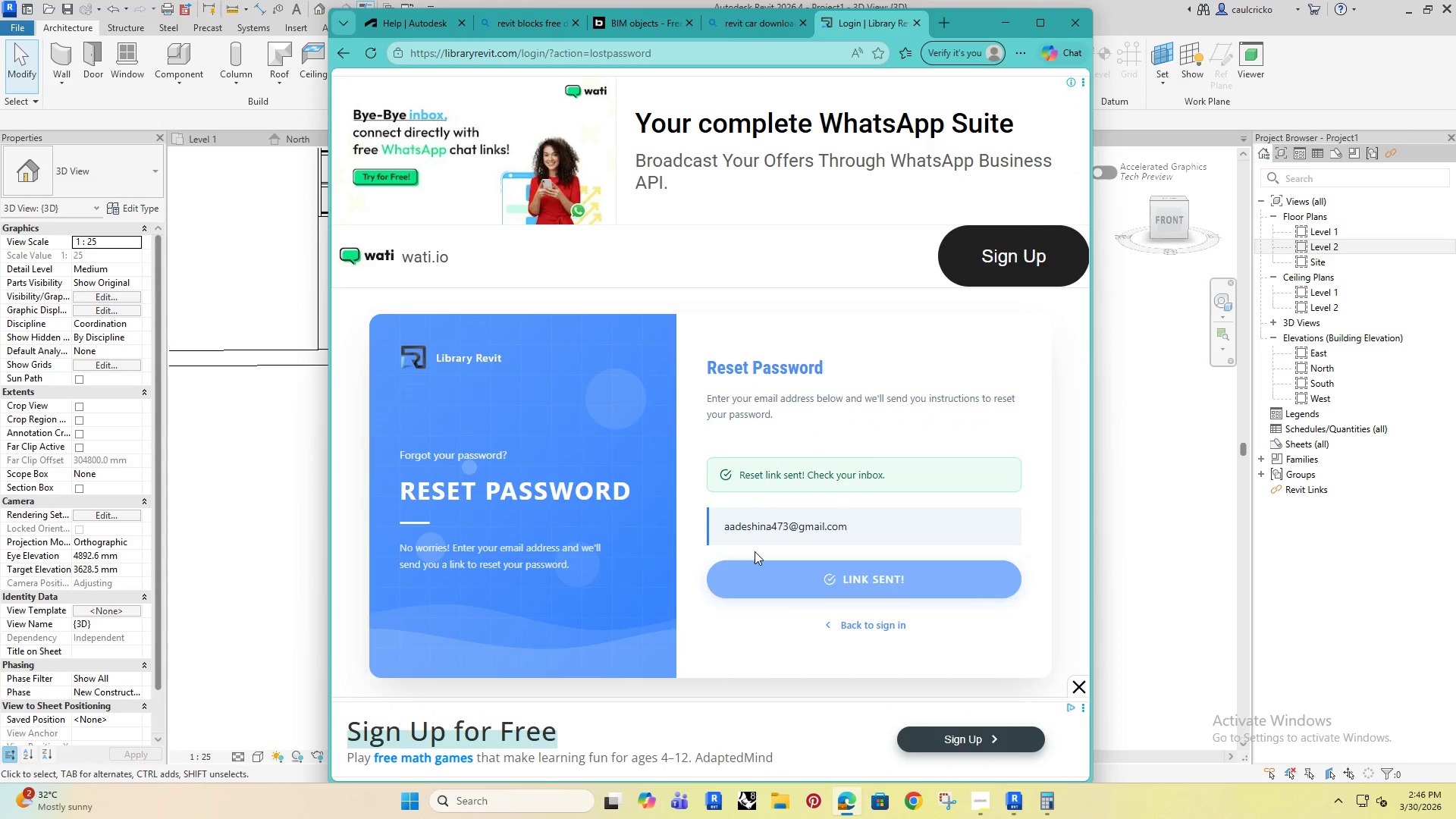 
wait(8.38)
 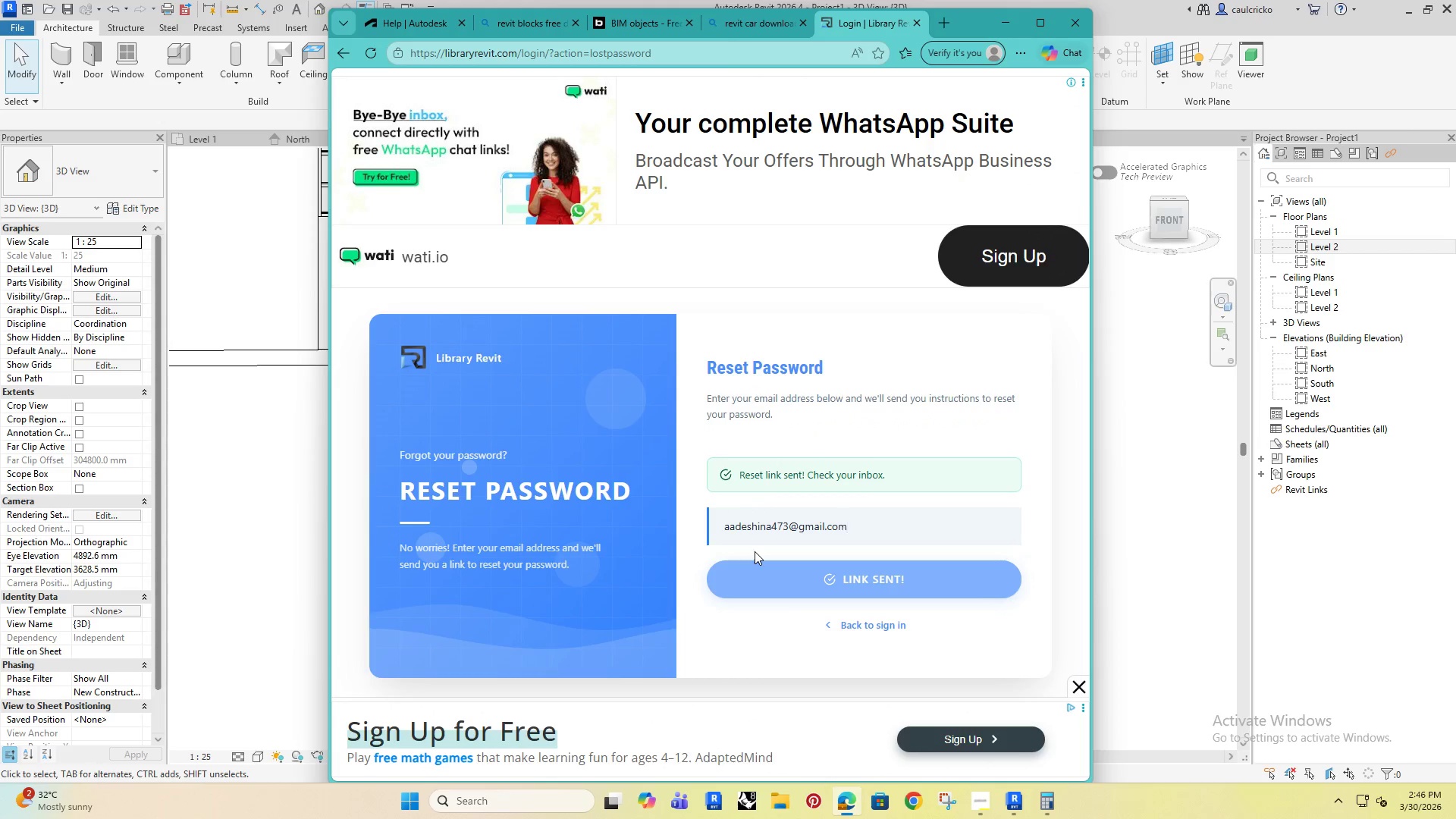 
left_click([858, 624])
 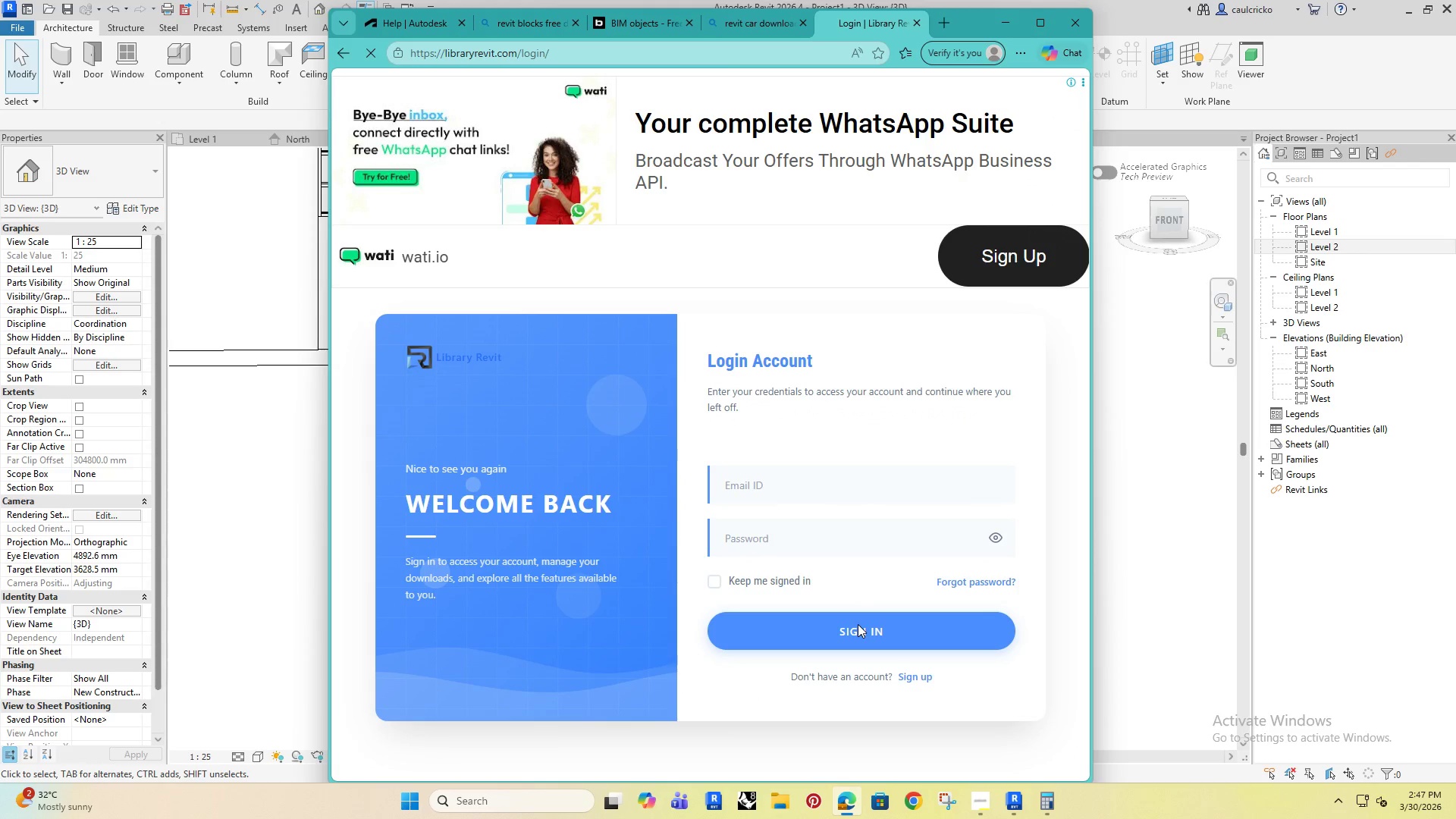 
wait(13.84)
 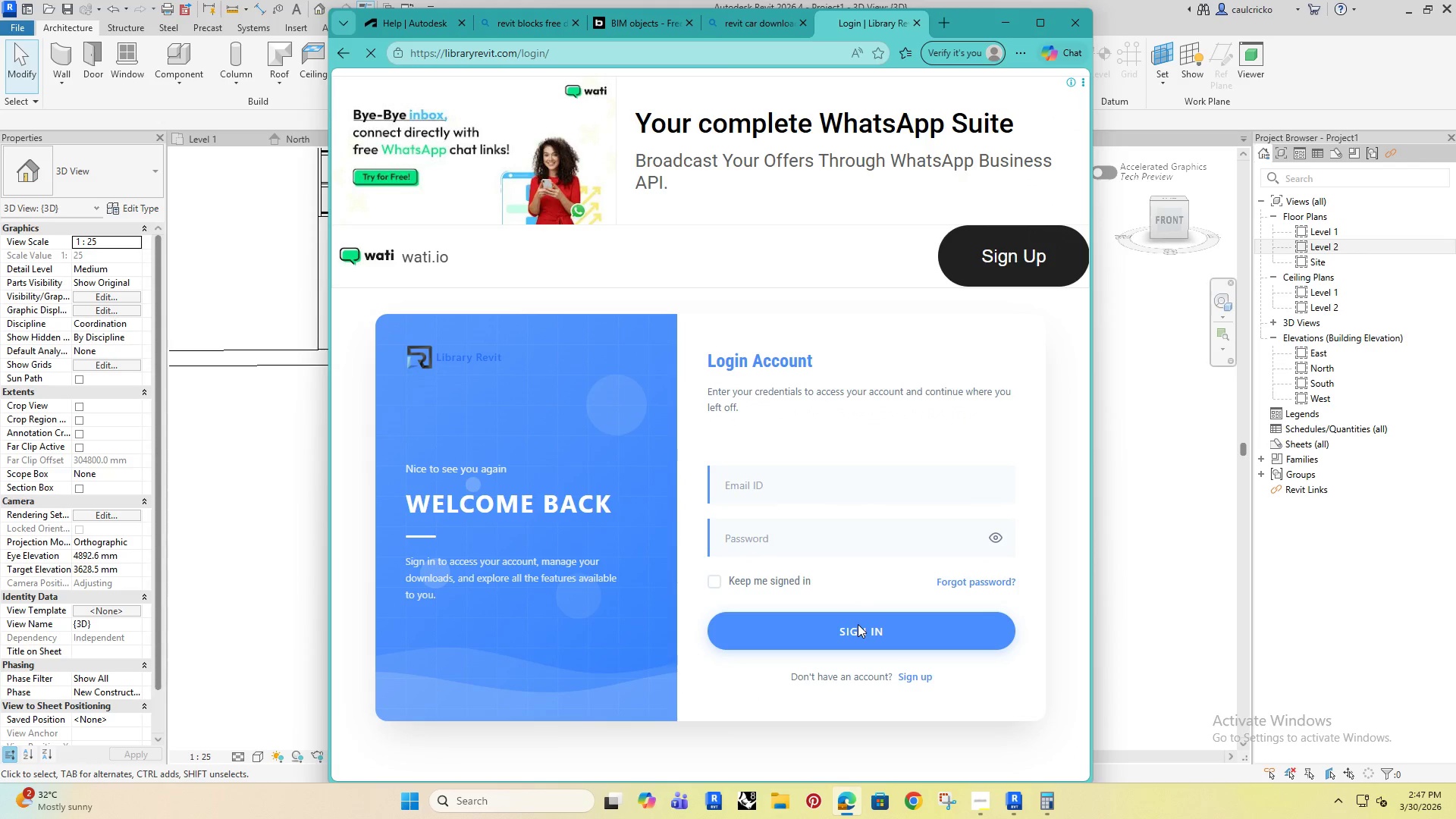 
left_click([764, 488])
 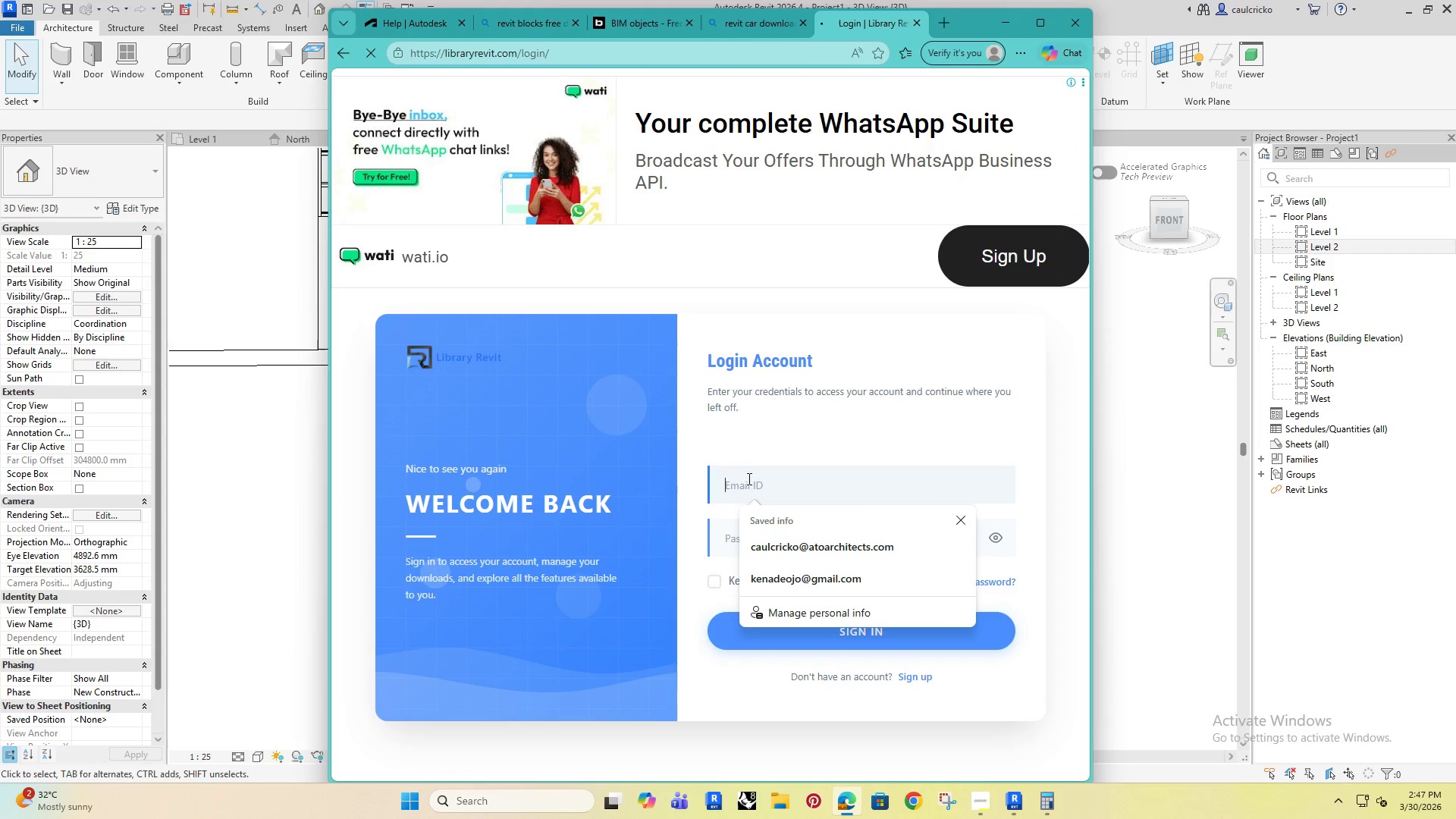 
left_click([748, 479])
 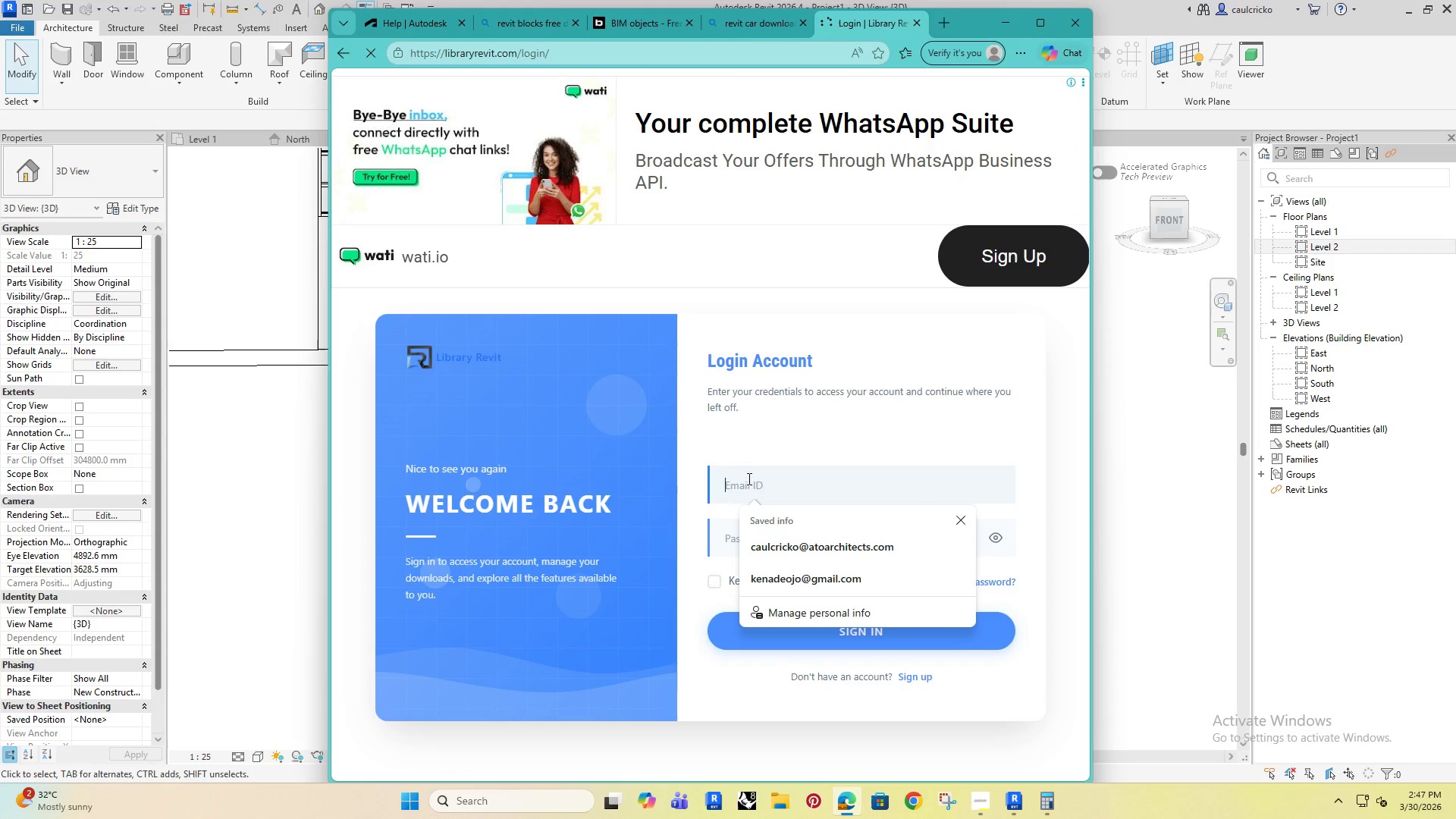 
type([redacted])
 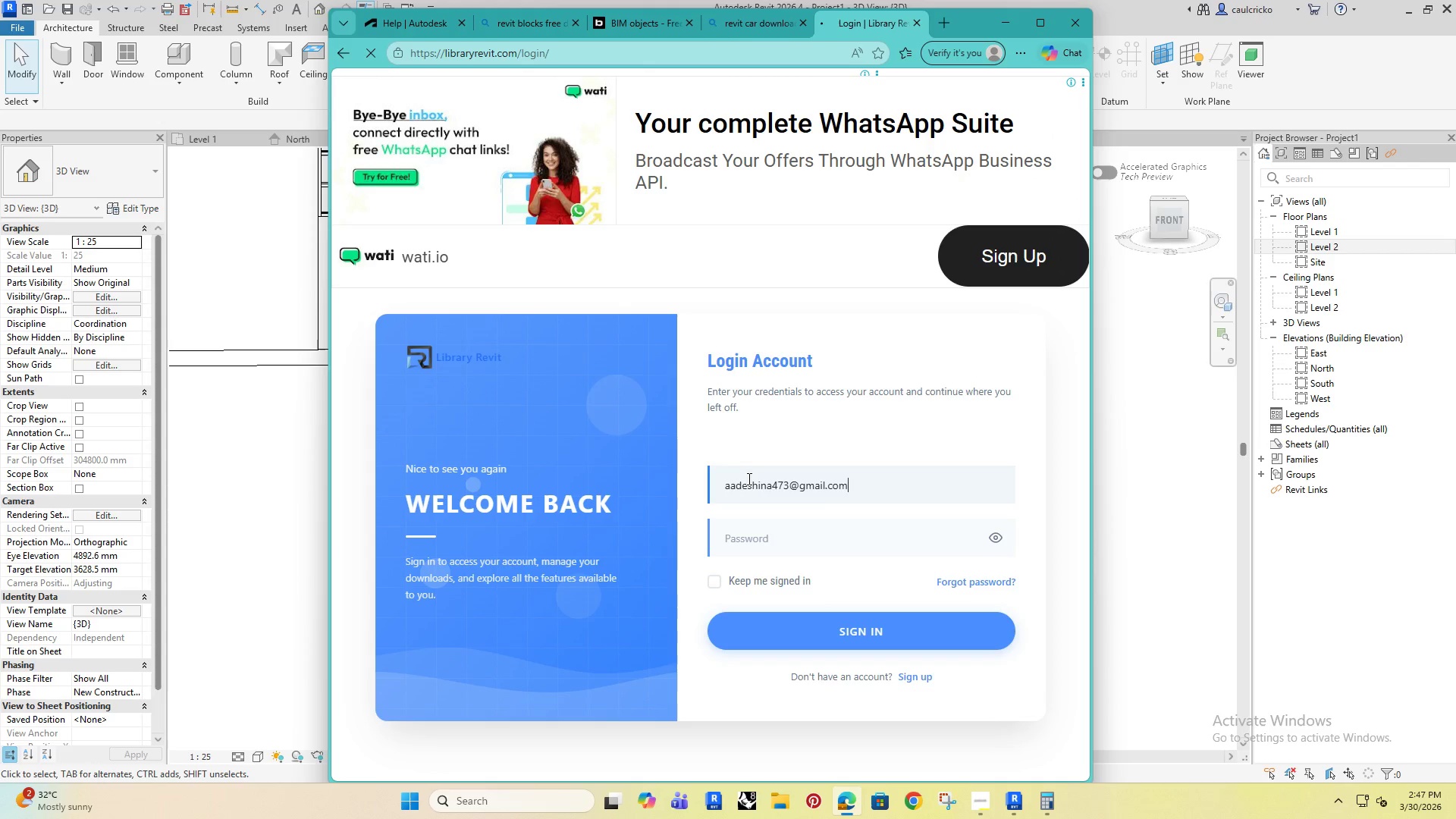 
wait(16.34)
 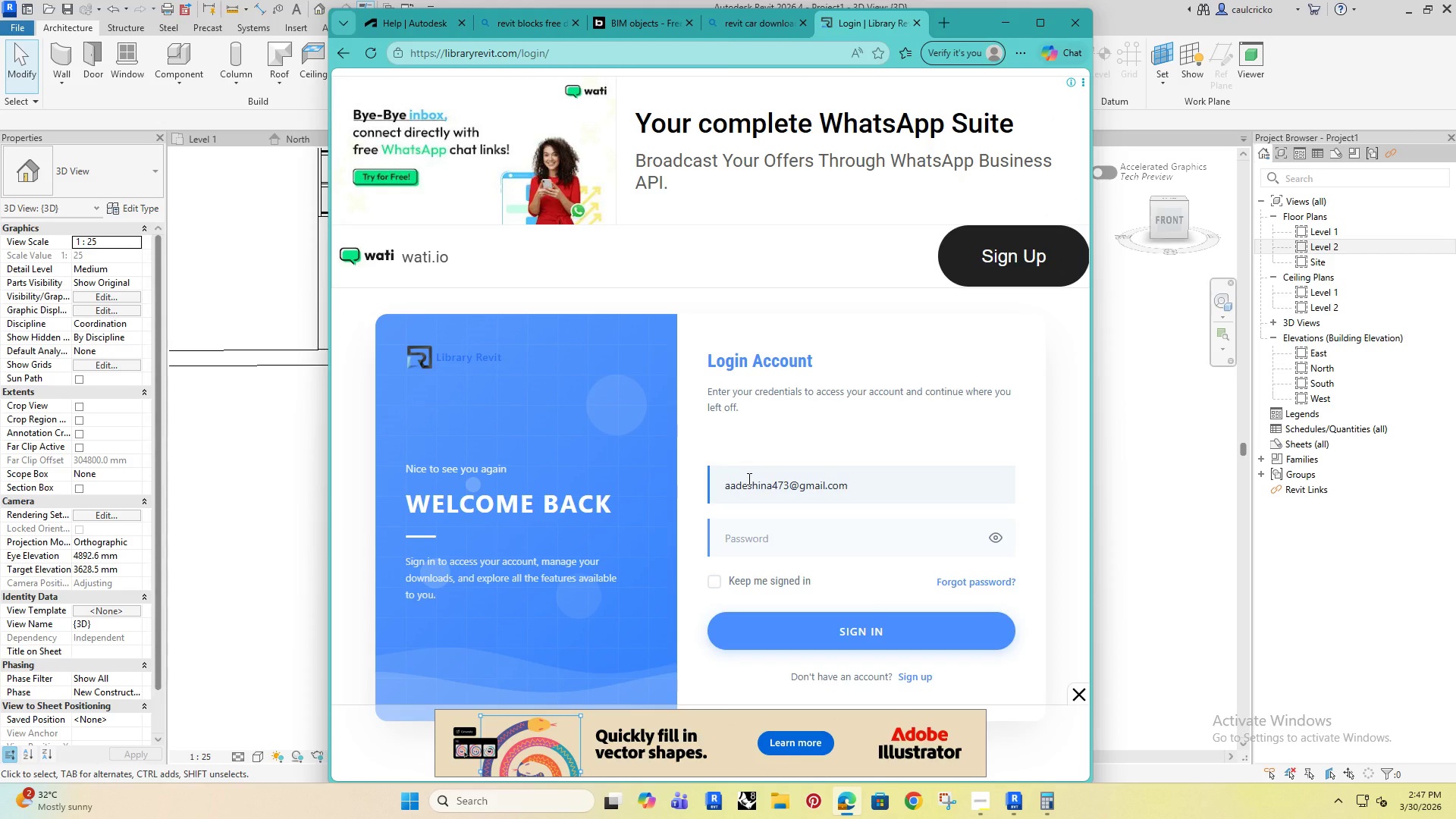 
left_click([748, 526])
 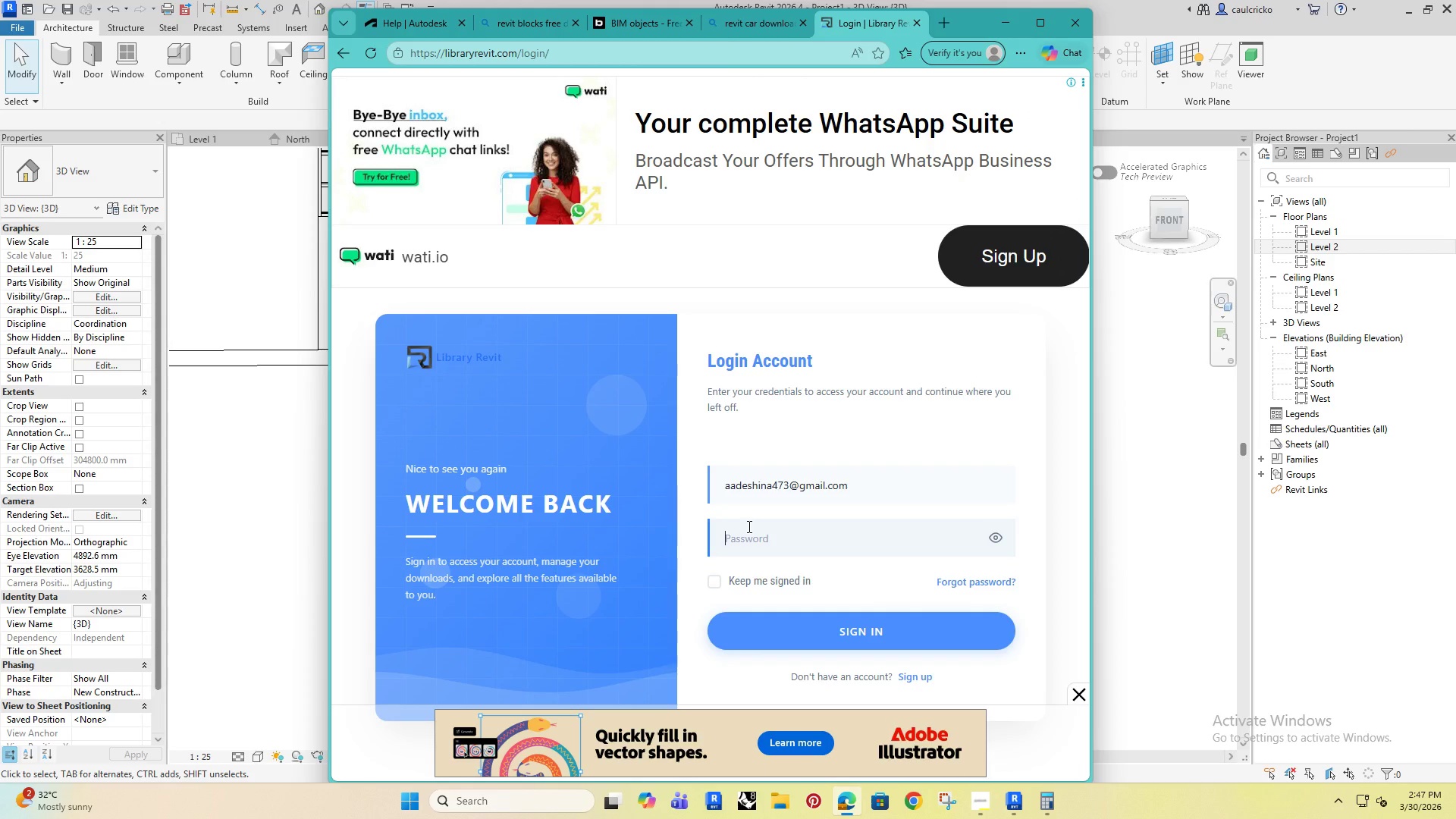 
wait(15.81)
 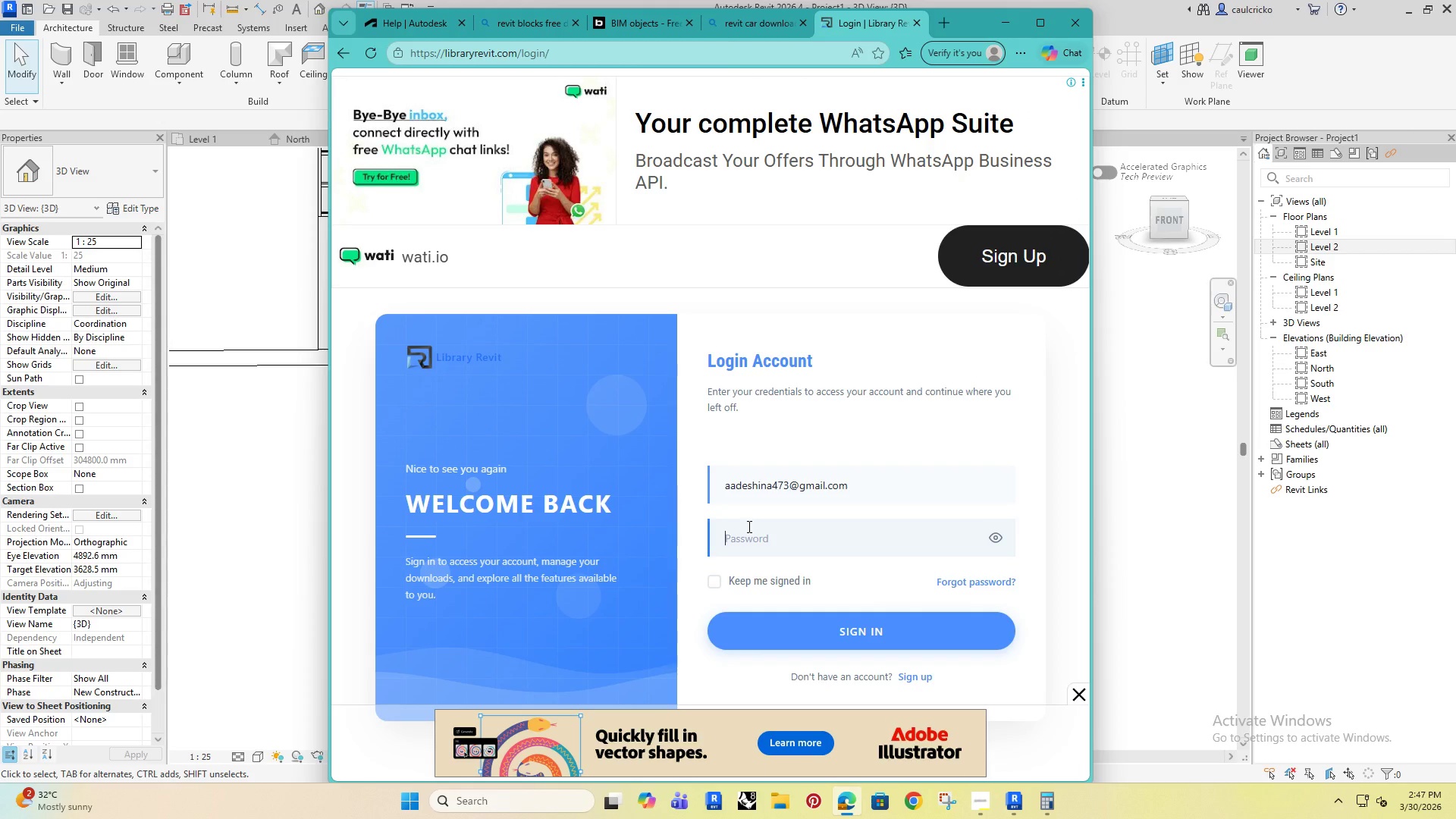 
type([redacted])
 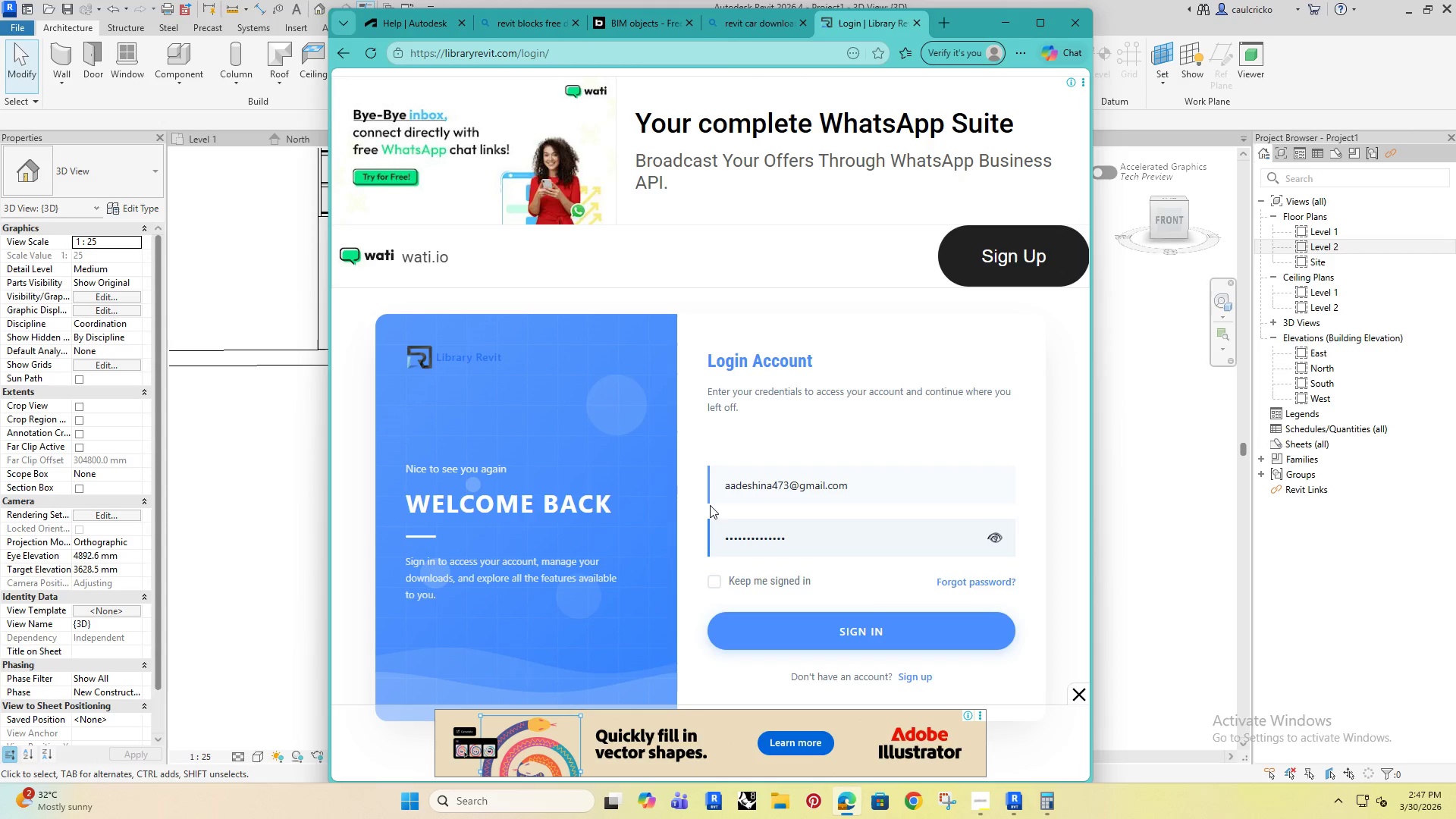 
type([redacted])
 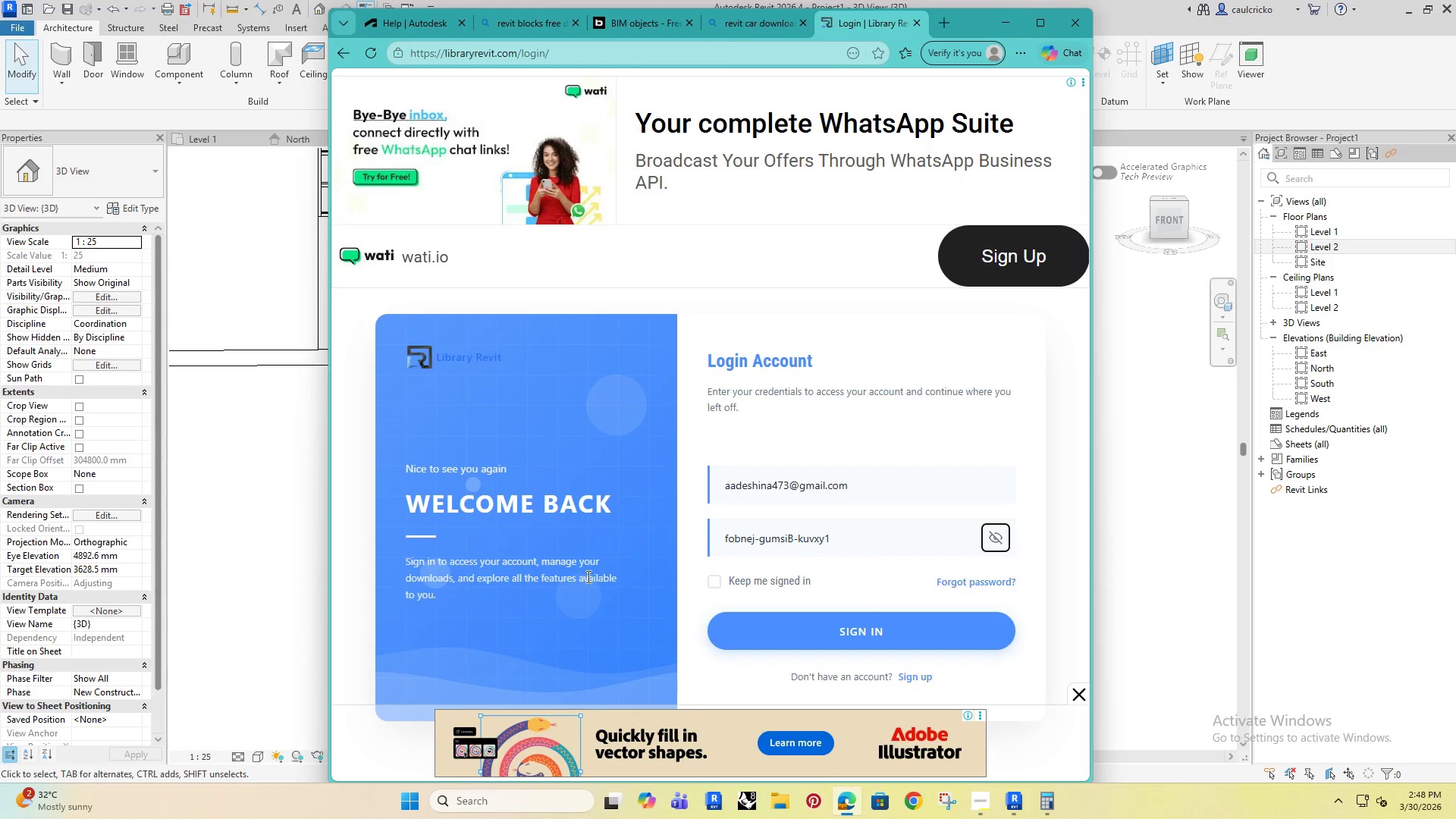 
left_click([715, 584])
 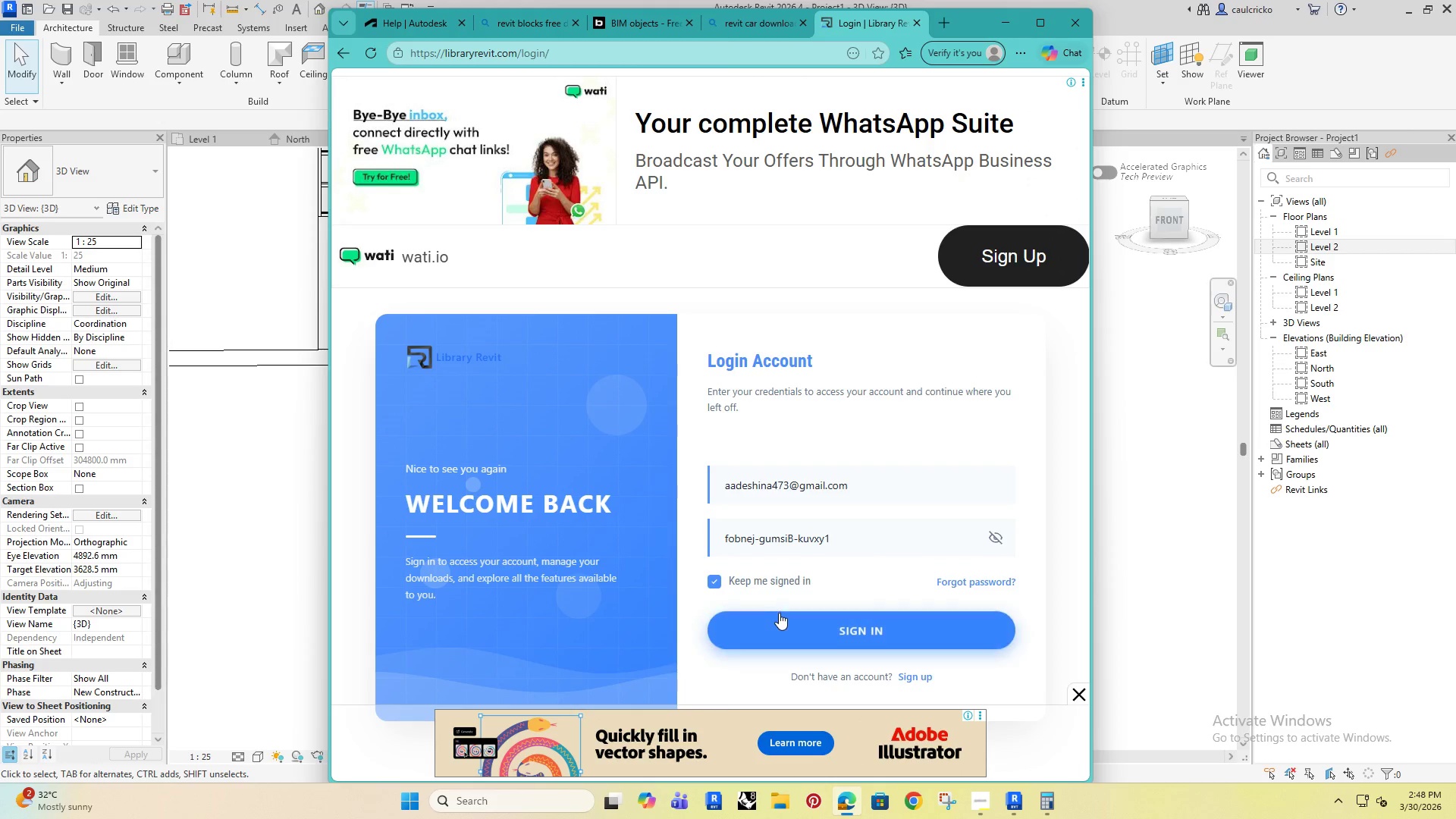 
left_click([779, 615])
 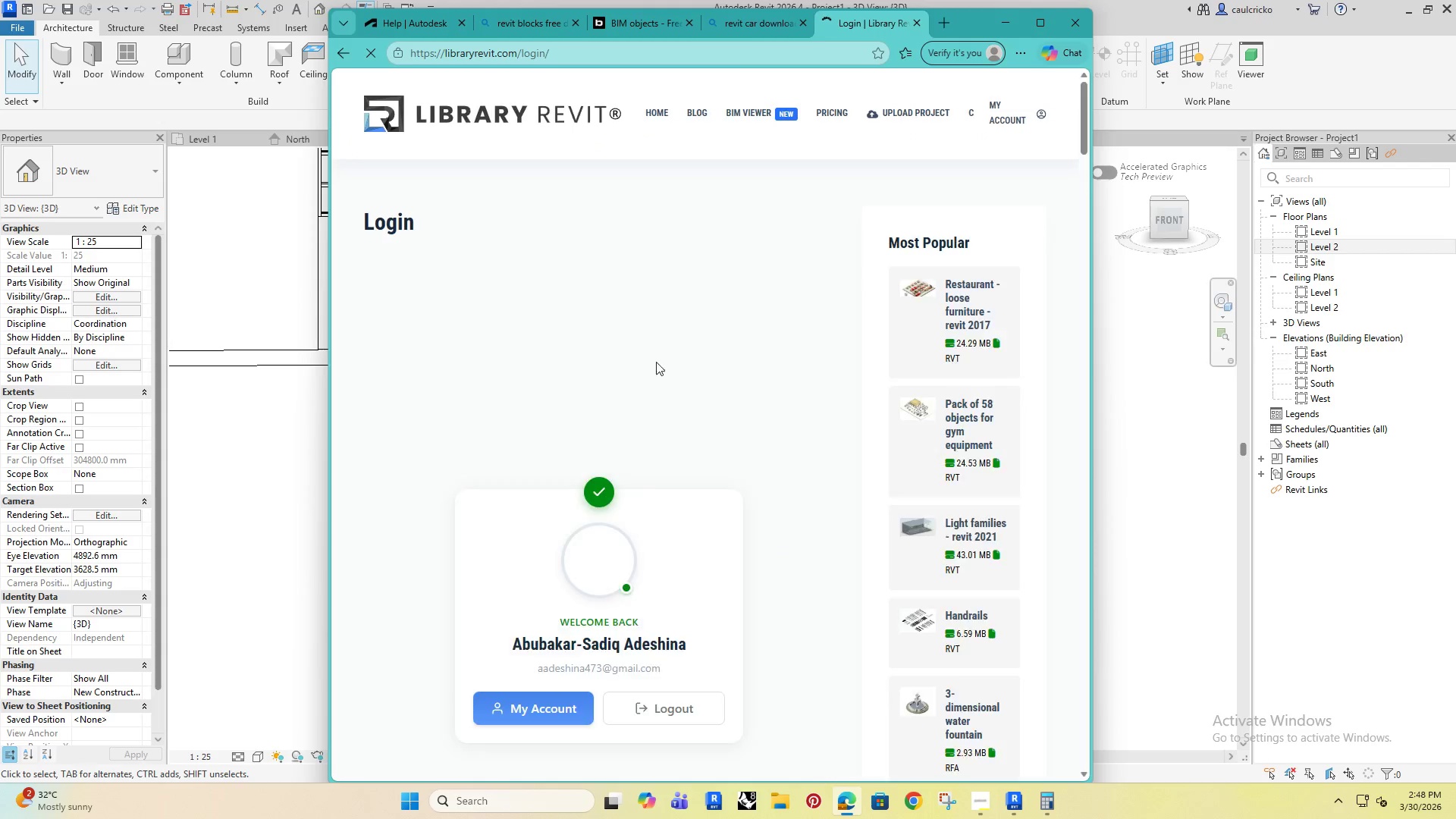 
scroll: coordinate [649, 356], scroll_direction: down, amount: 6.0
 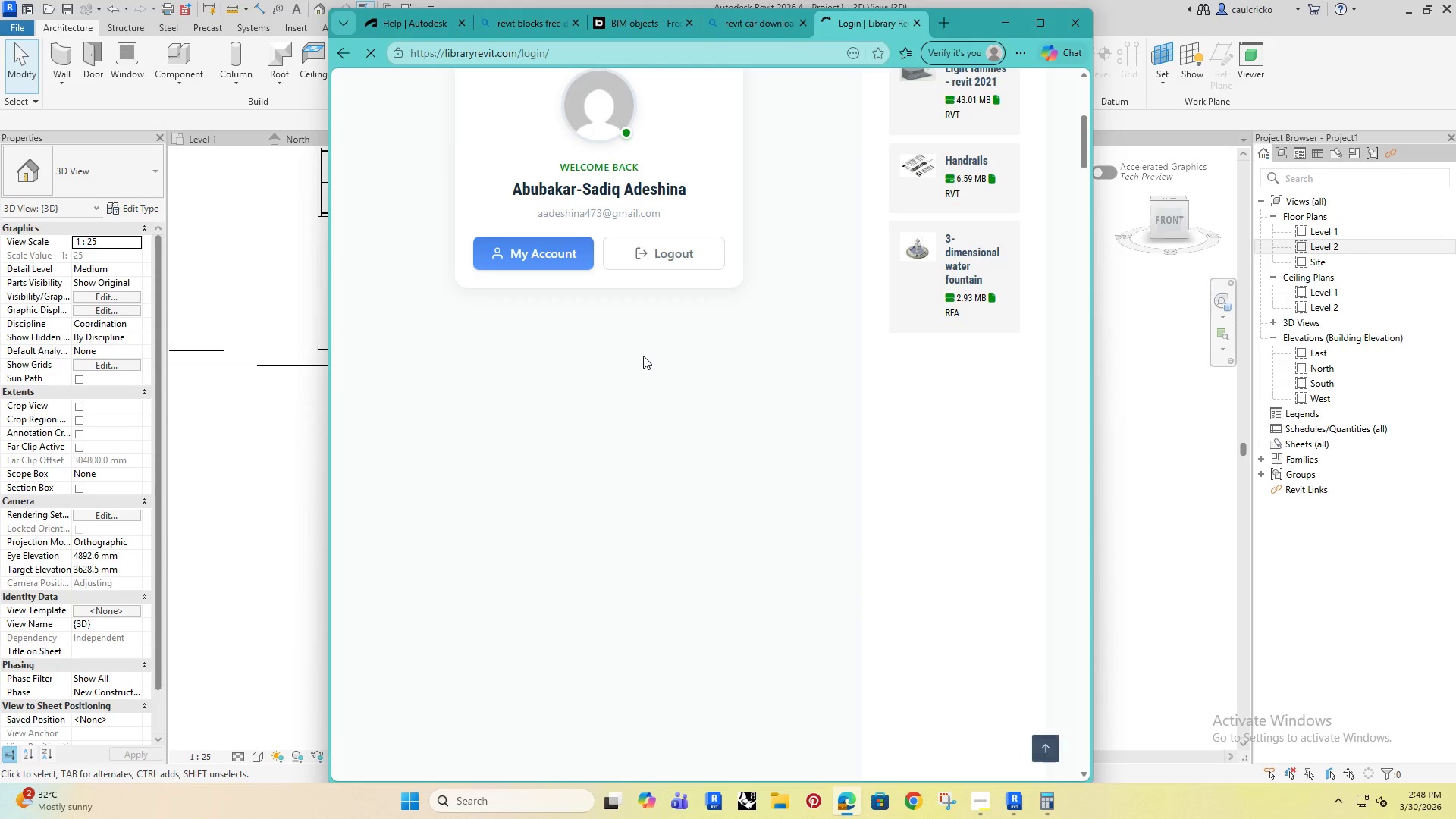 
scroll: coordinate [643, 356], scroll_direction: up, amount: 7.0
 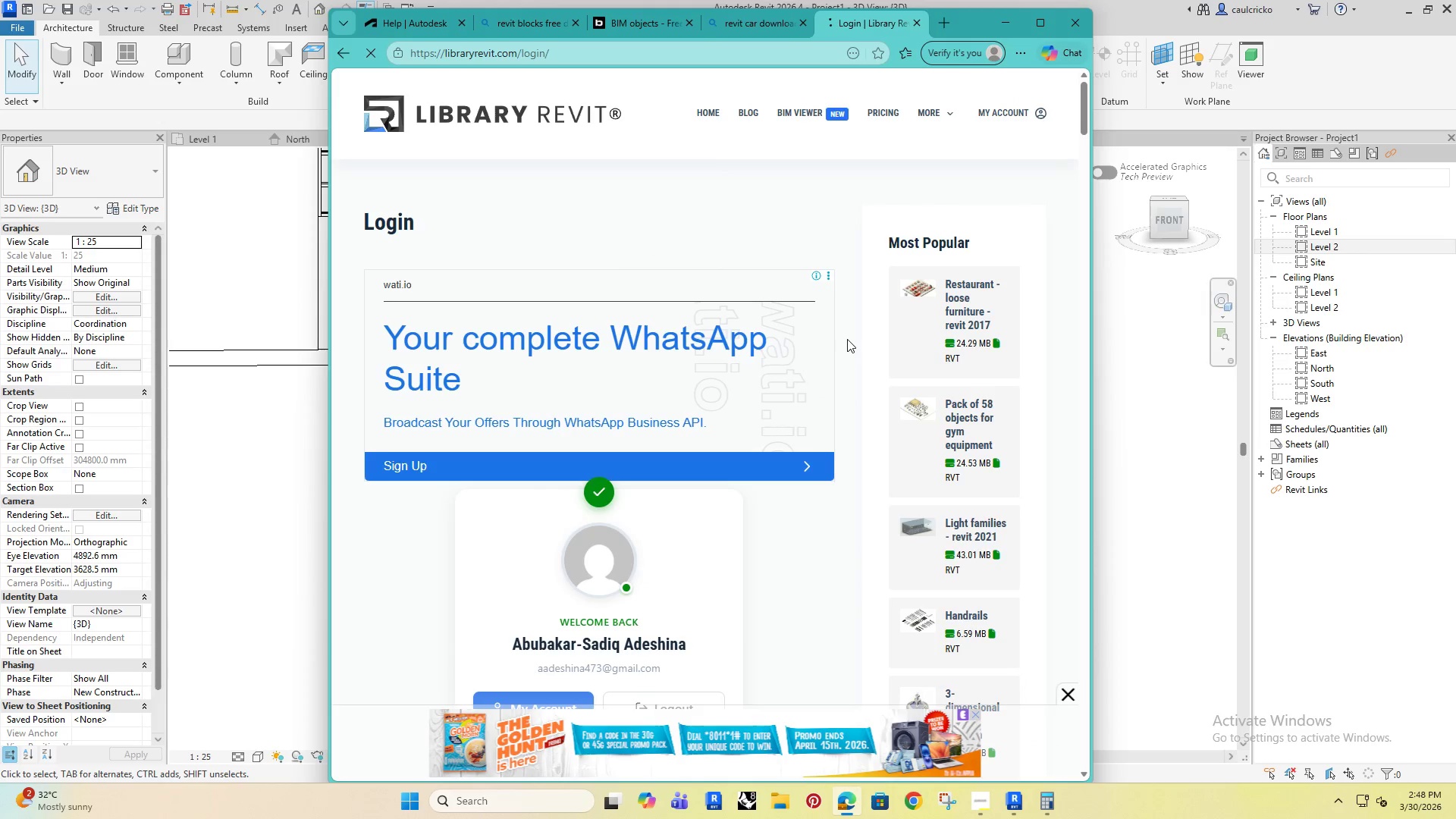 
scroll: coordinate [830, 340], scroll_direction: down, amount: 13.0
 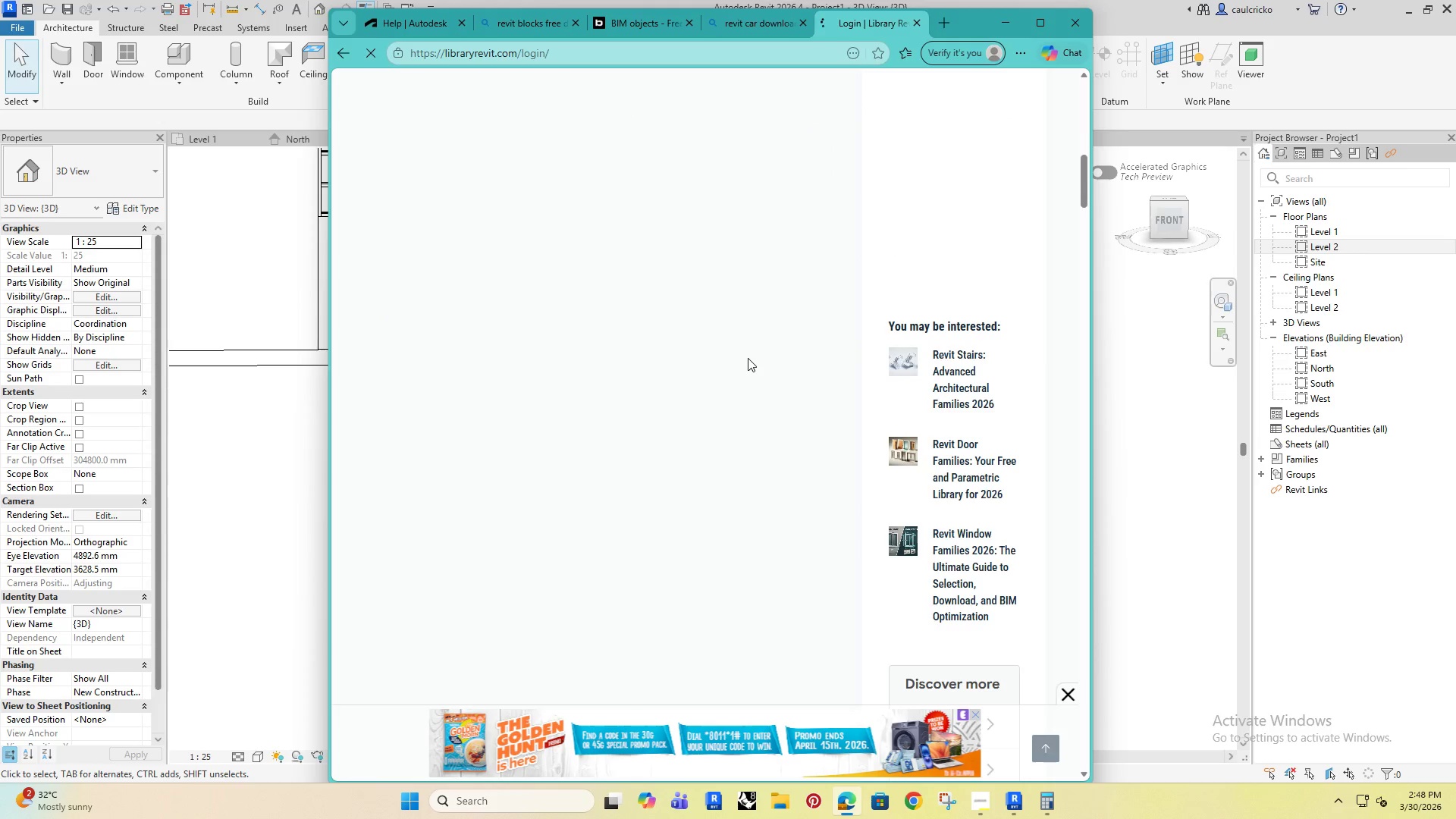 
scroll: coordinate [746, 358], scroll_direction: up, amount: 16.0
 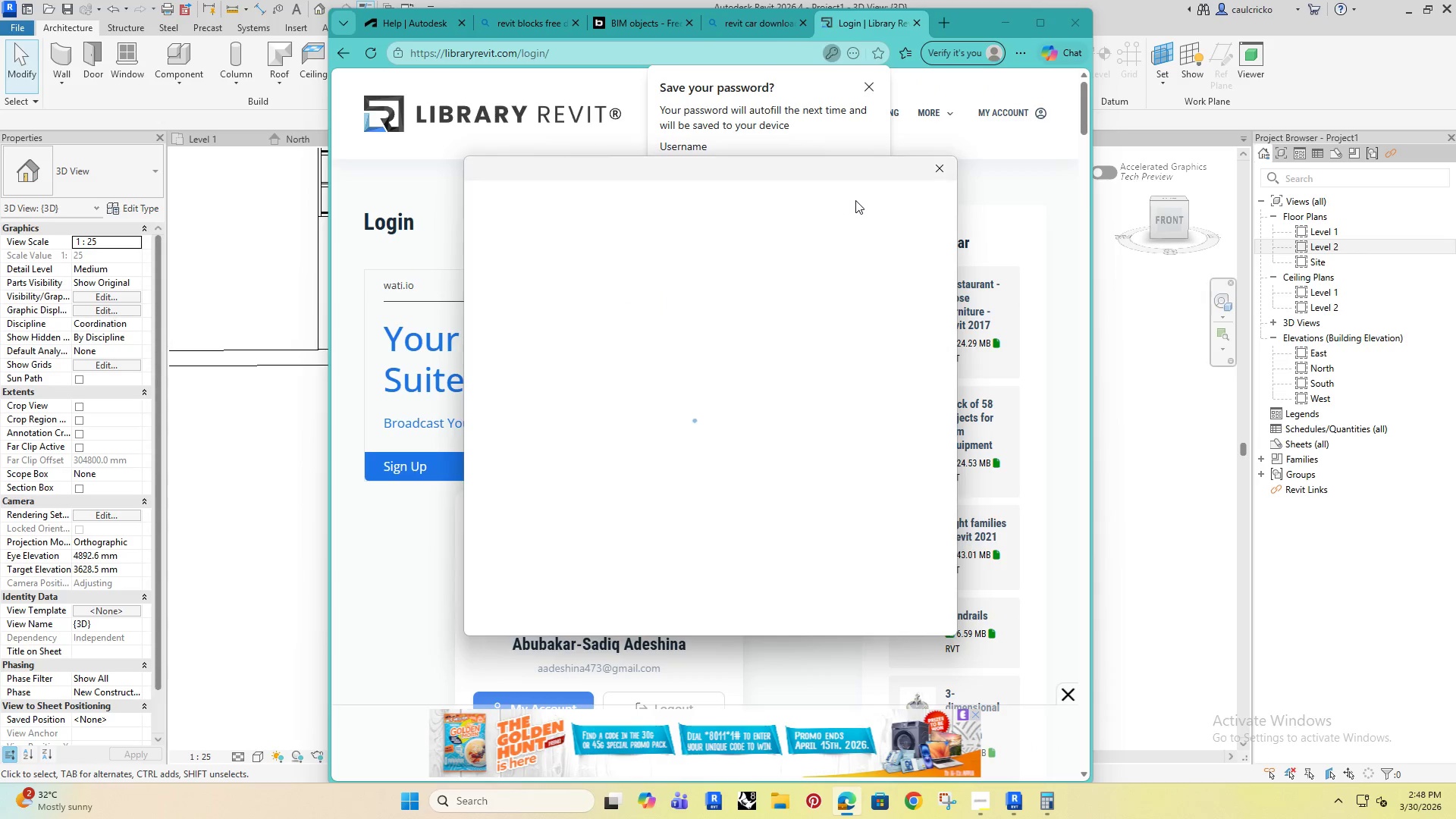 
left_click([932, 171])
 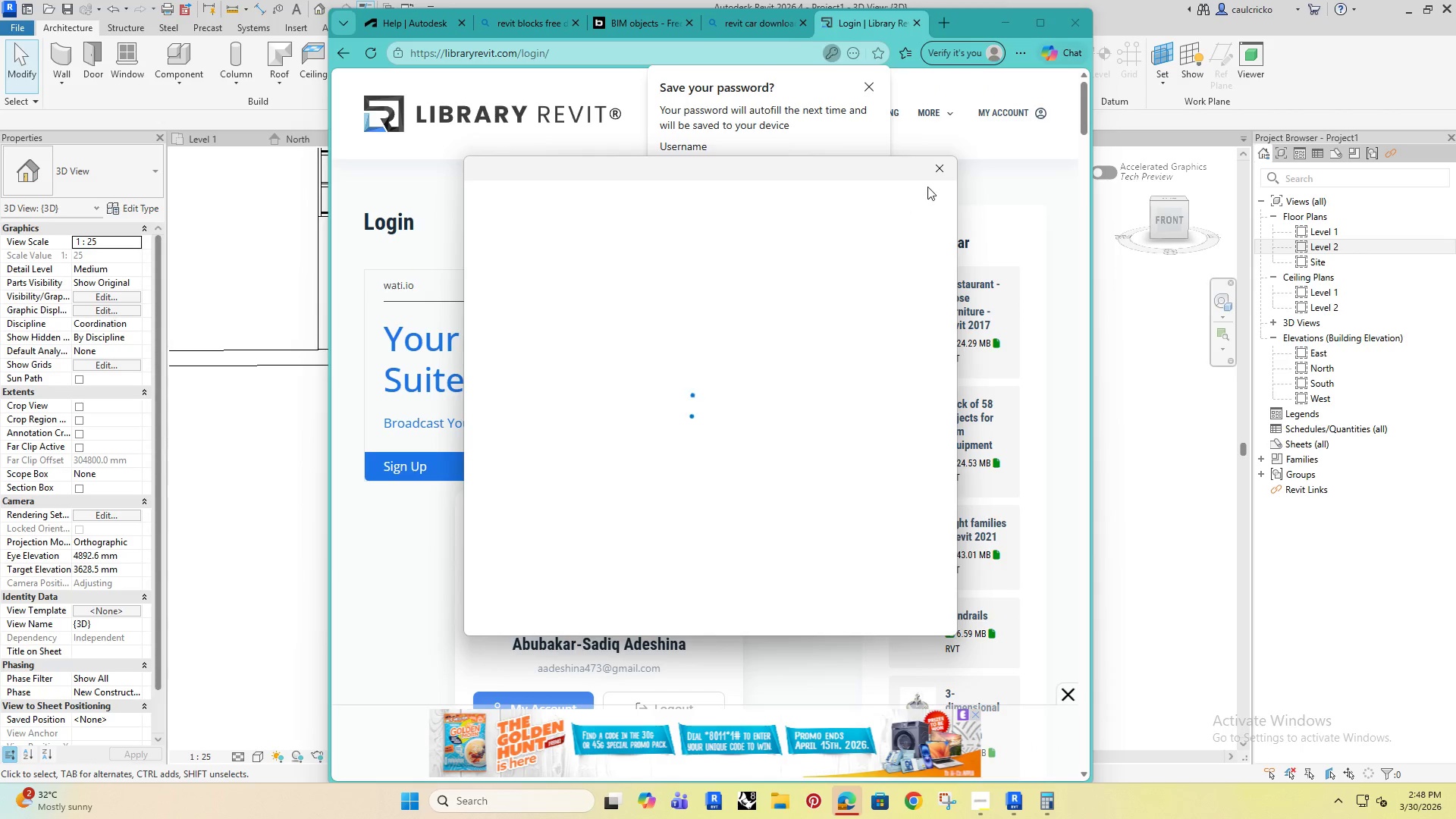 
left_click([937, 168])
 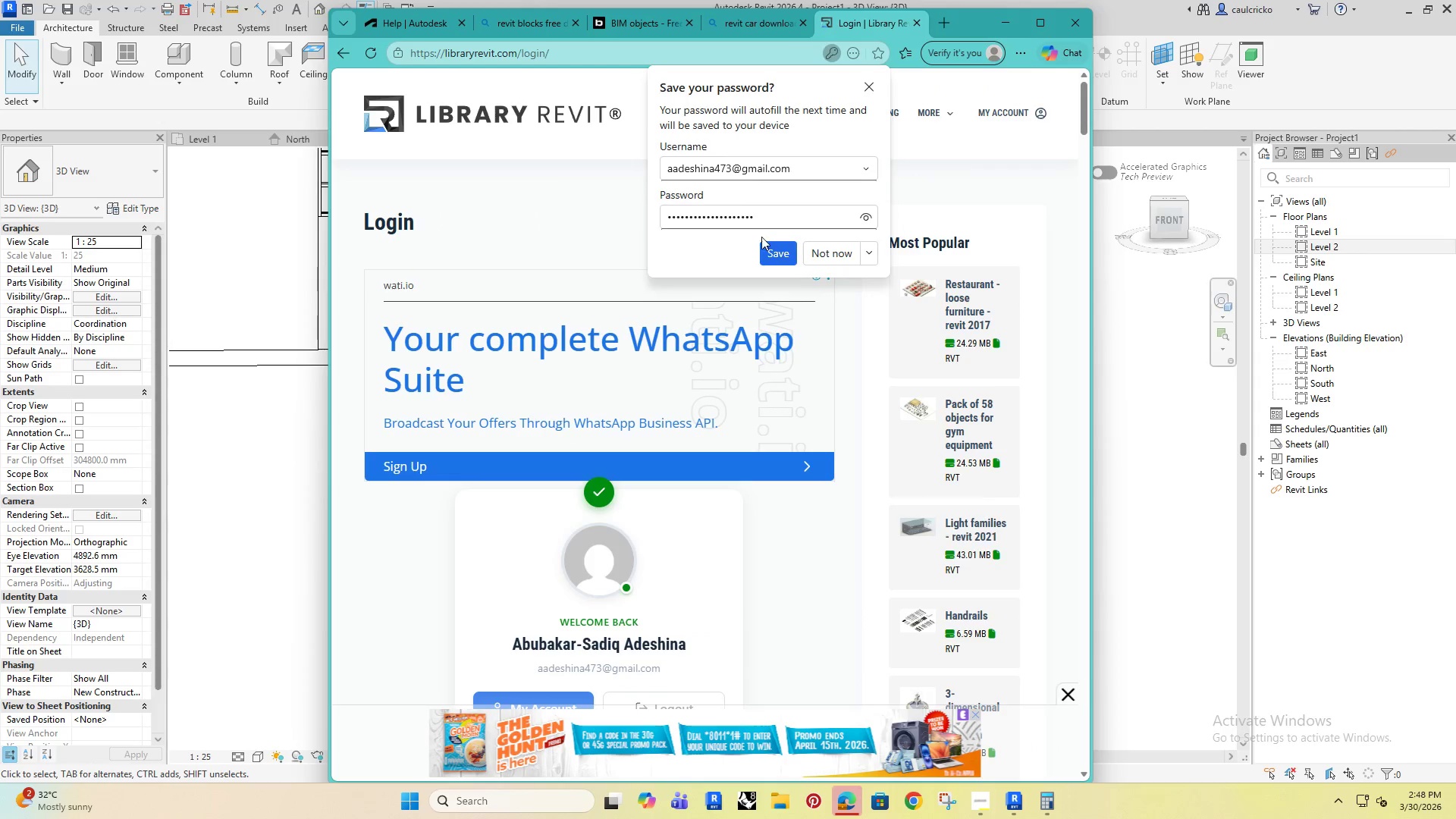 
left_click([769, 245])
 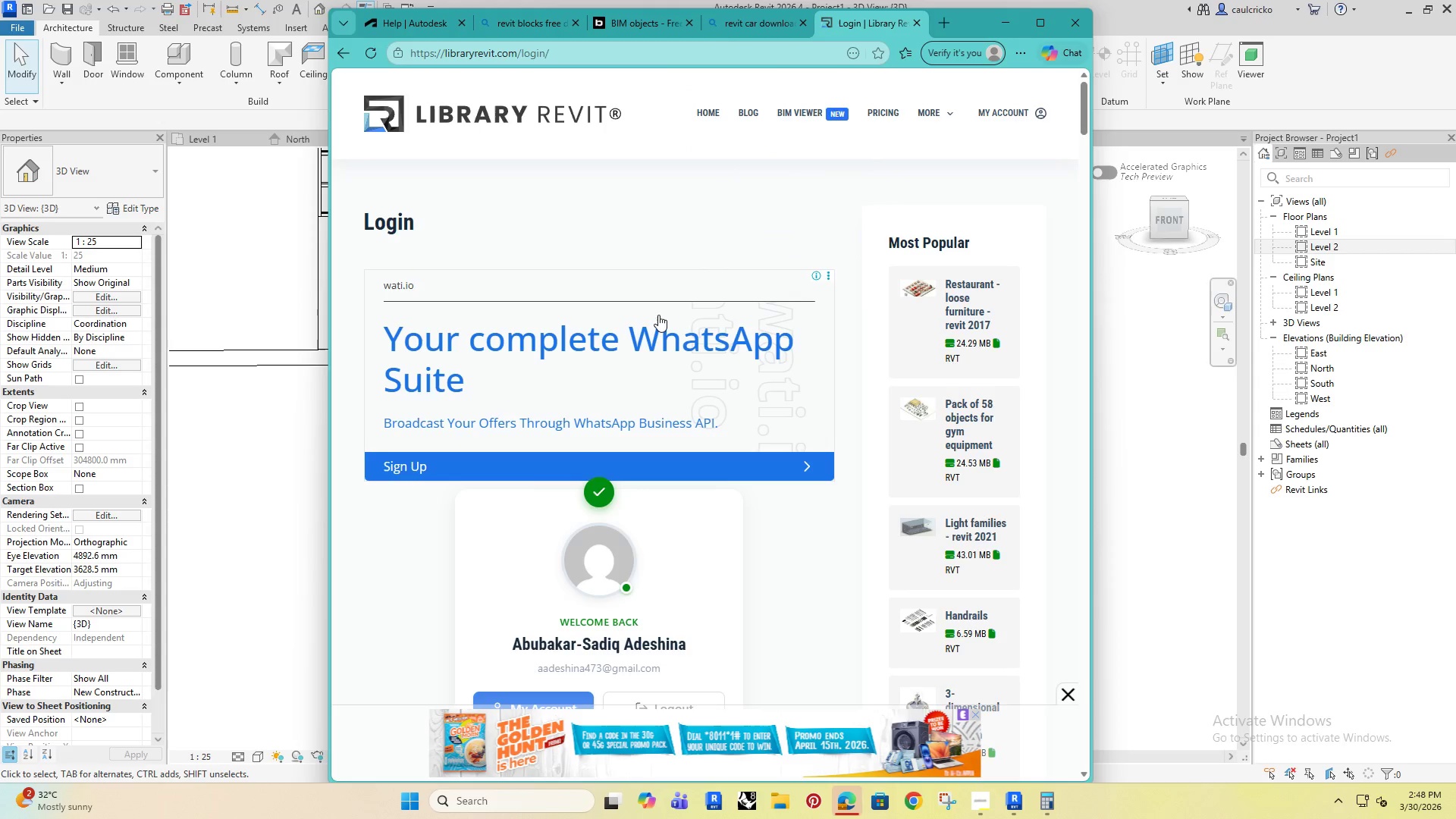 
scroll: coordinate [654, 302], scroll_direction: none, amount: 0.0
 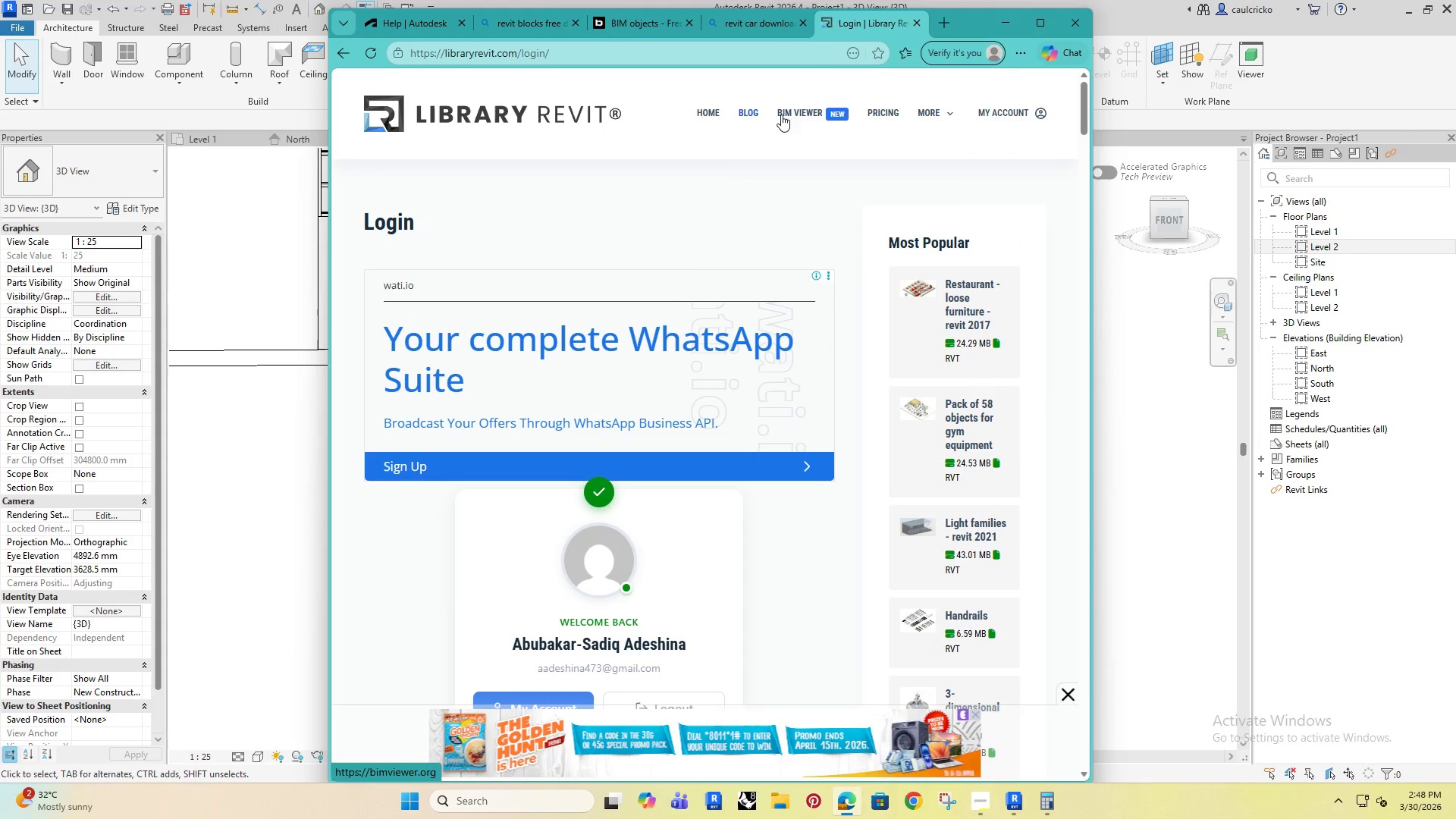 
scroll: coordinate [790, 208], scroll_direction: down, amount: 29.0
 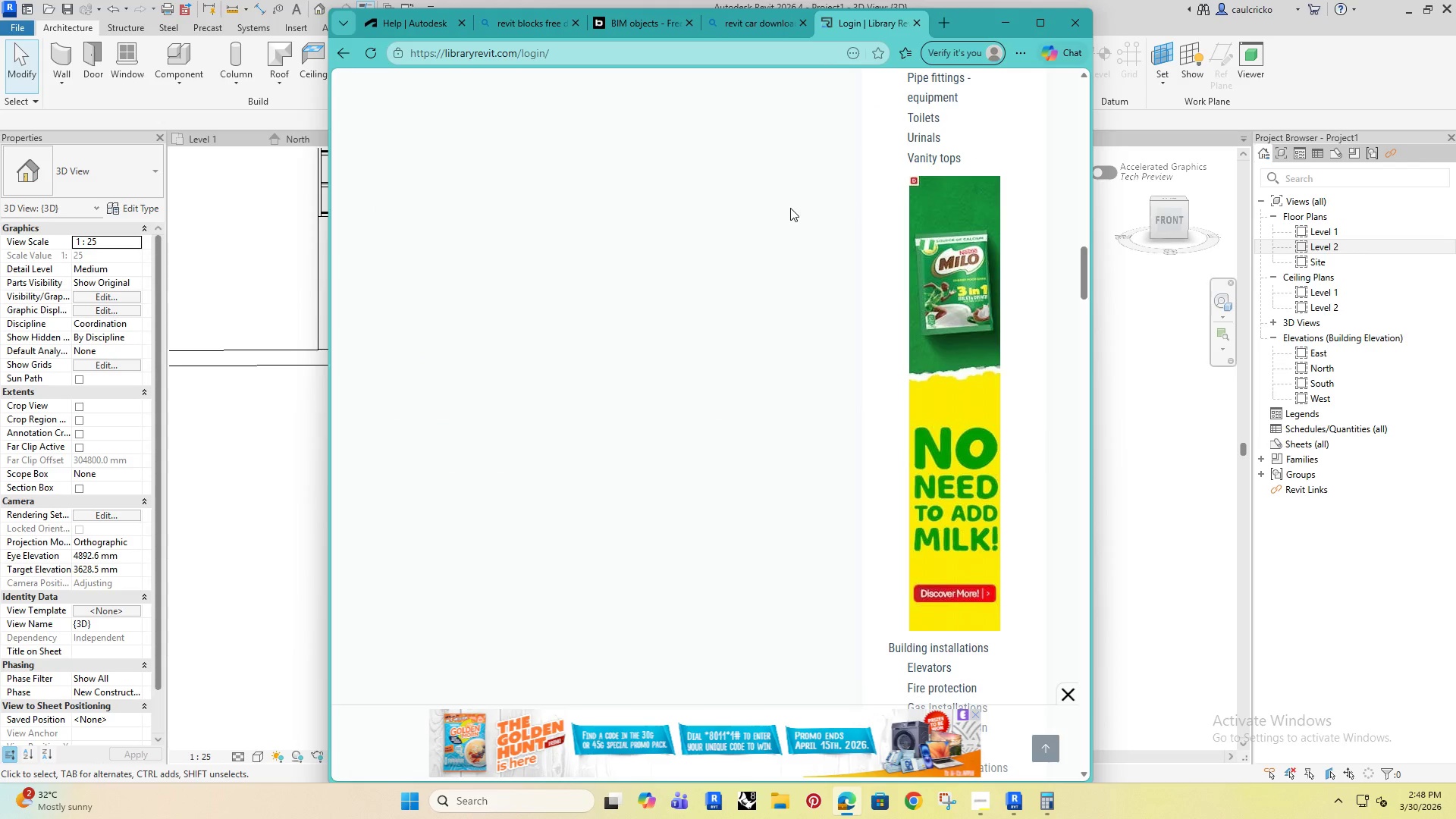 
scroll: coordinate [857, 484], scroll_direction: up, amount: 35.0
 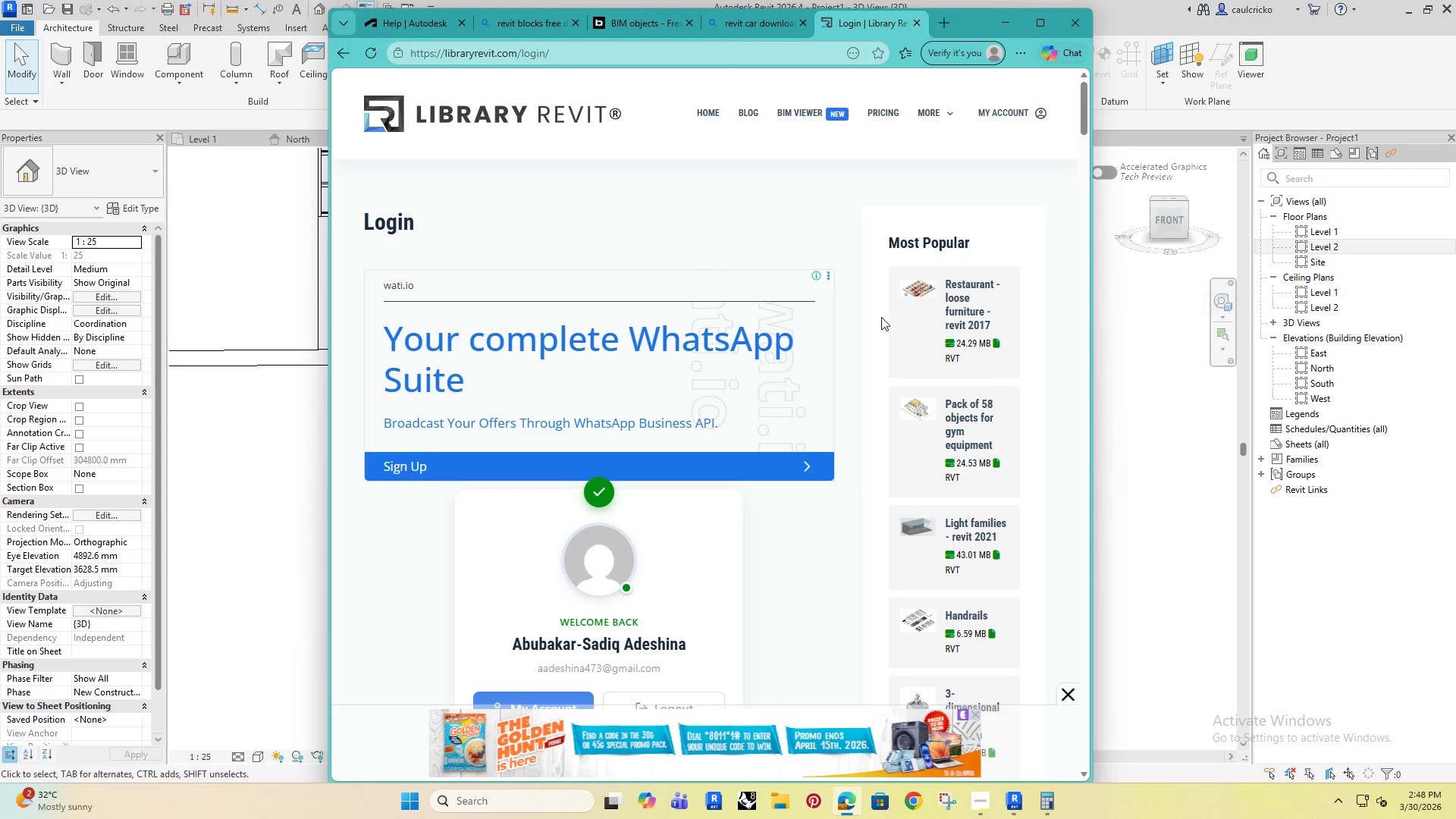 
left_click([905, 302])
 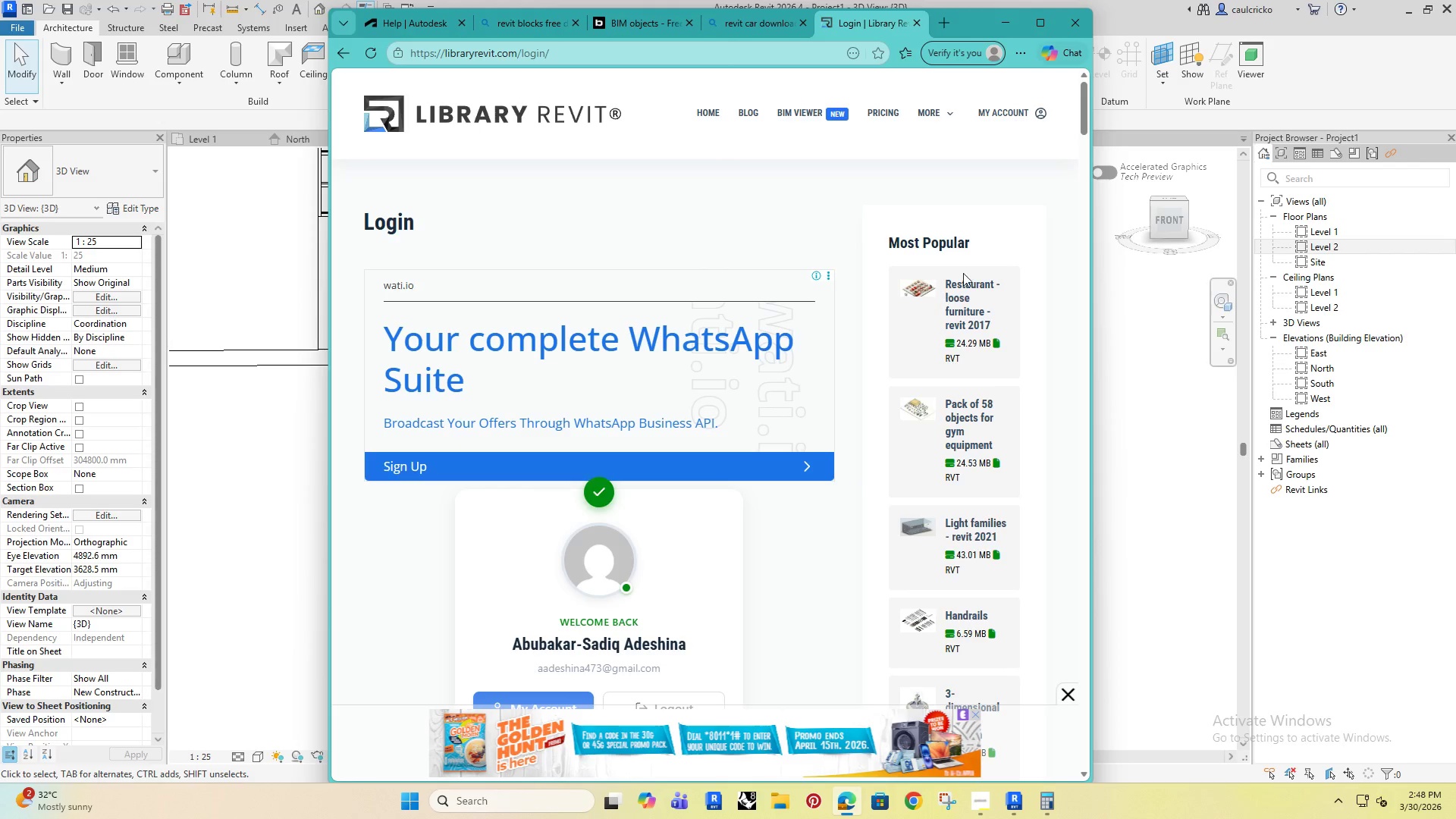 
left_click([963, 273])
 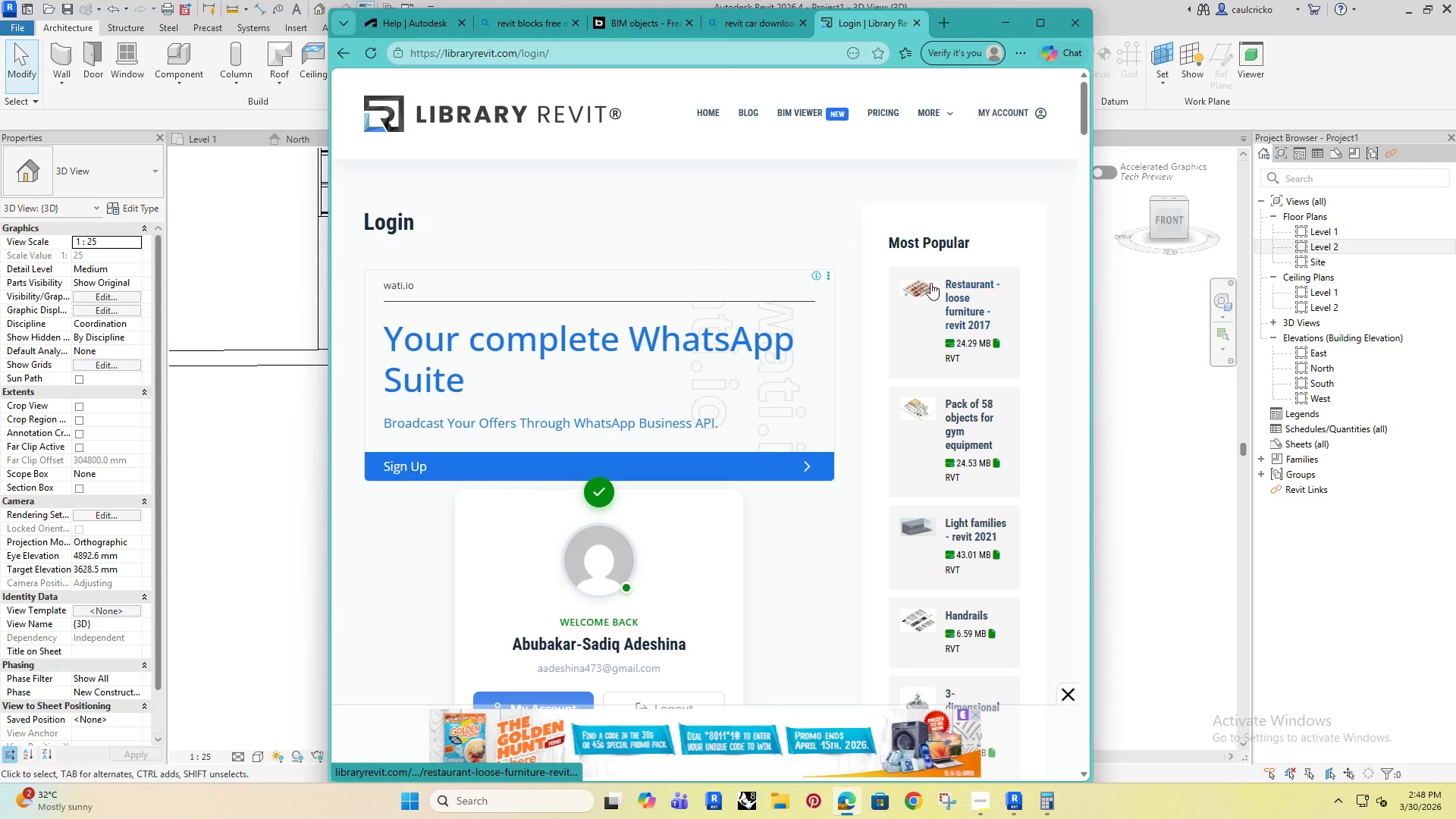 
left_click([957, 290])
 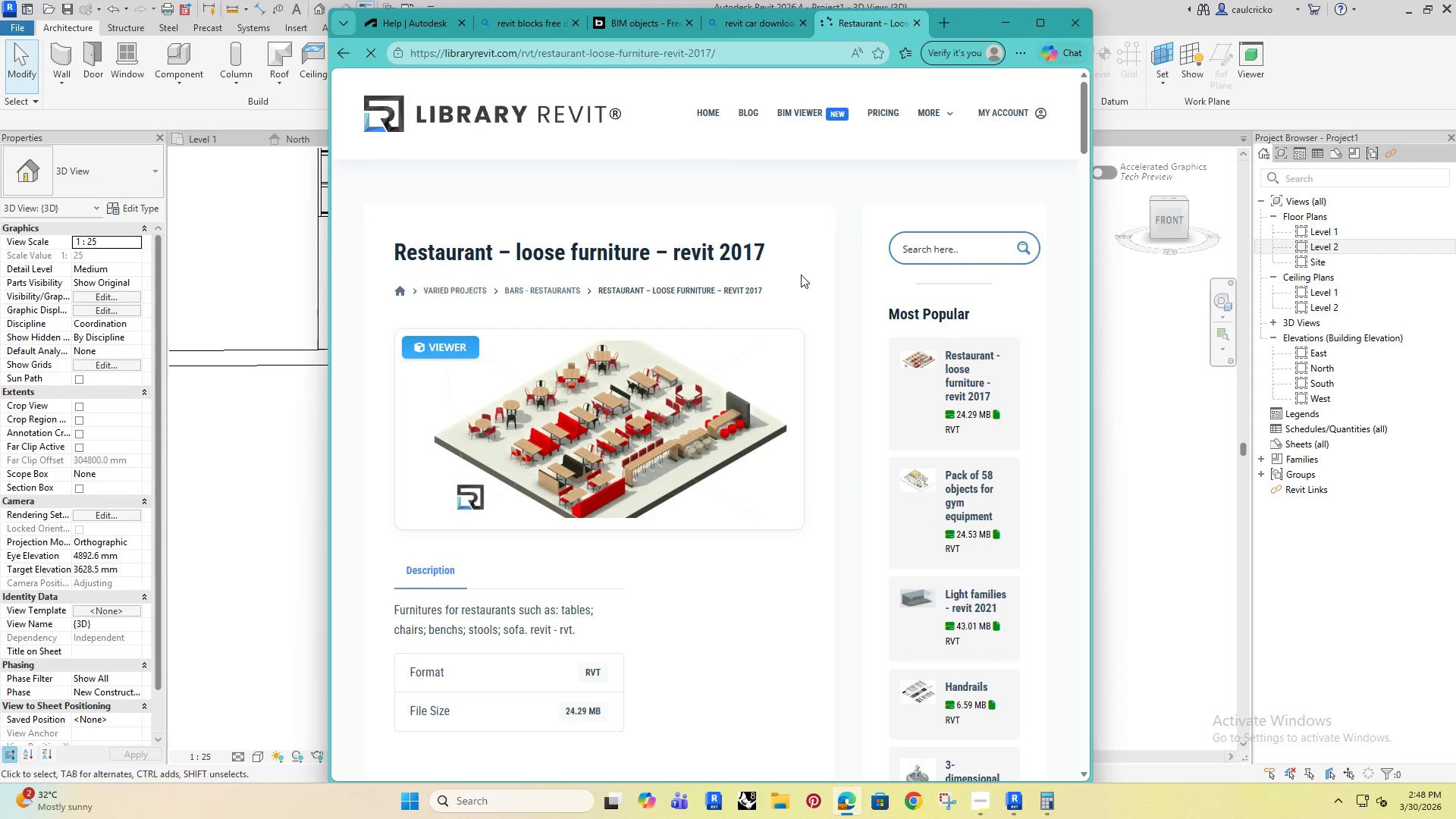 
double_click([940, 246])
 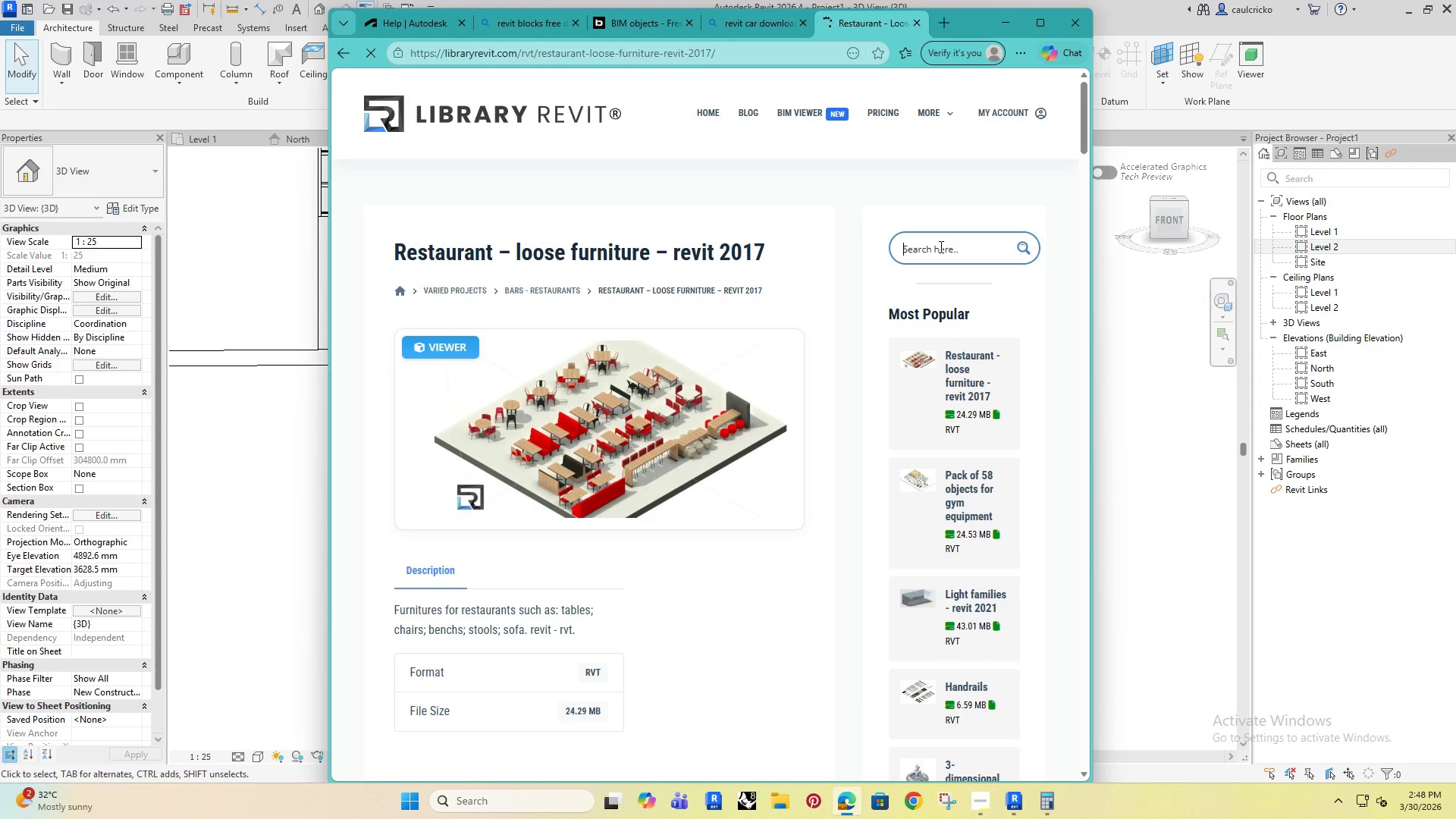 
type(sedan)
 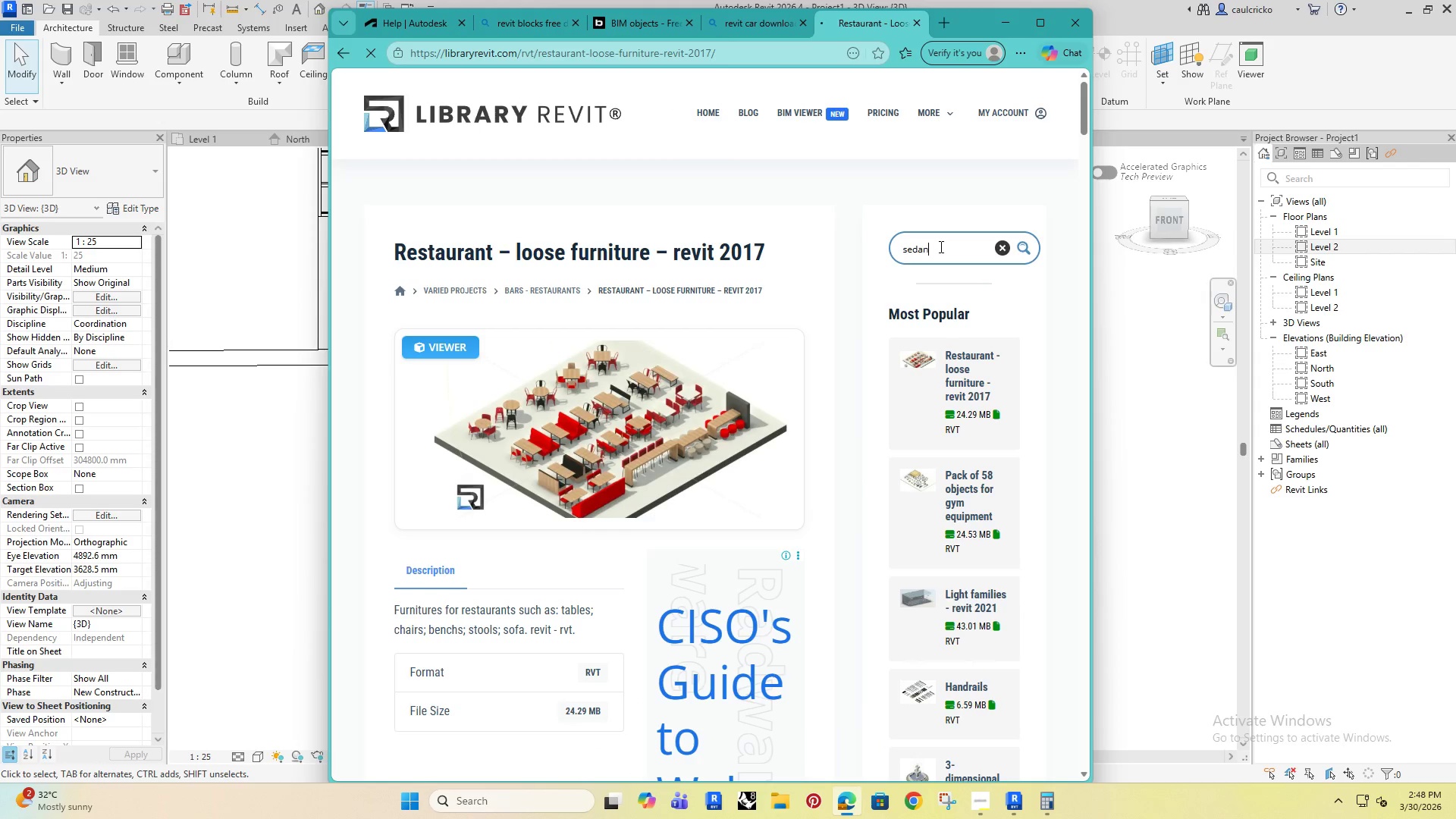 
key(Enter)
 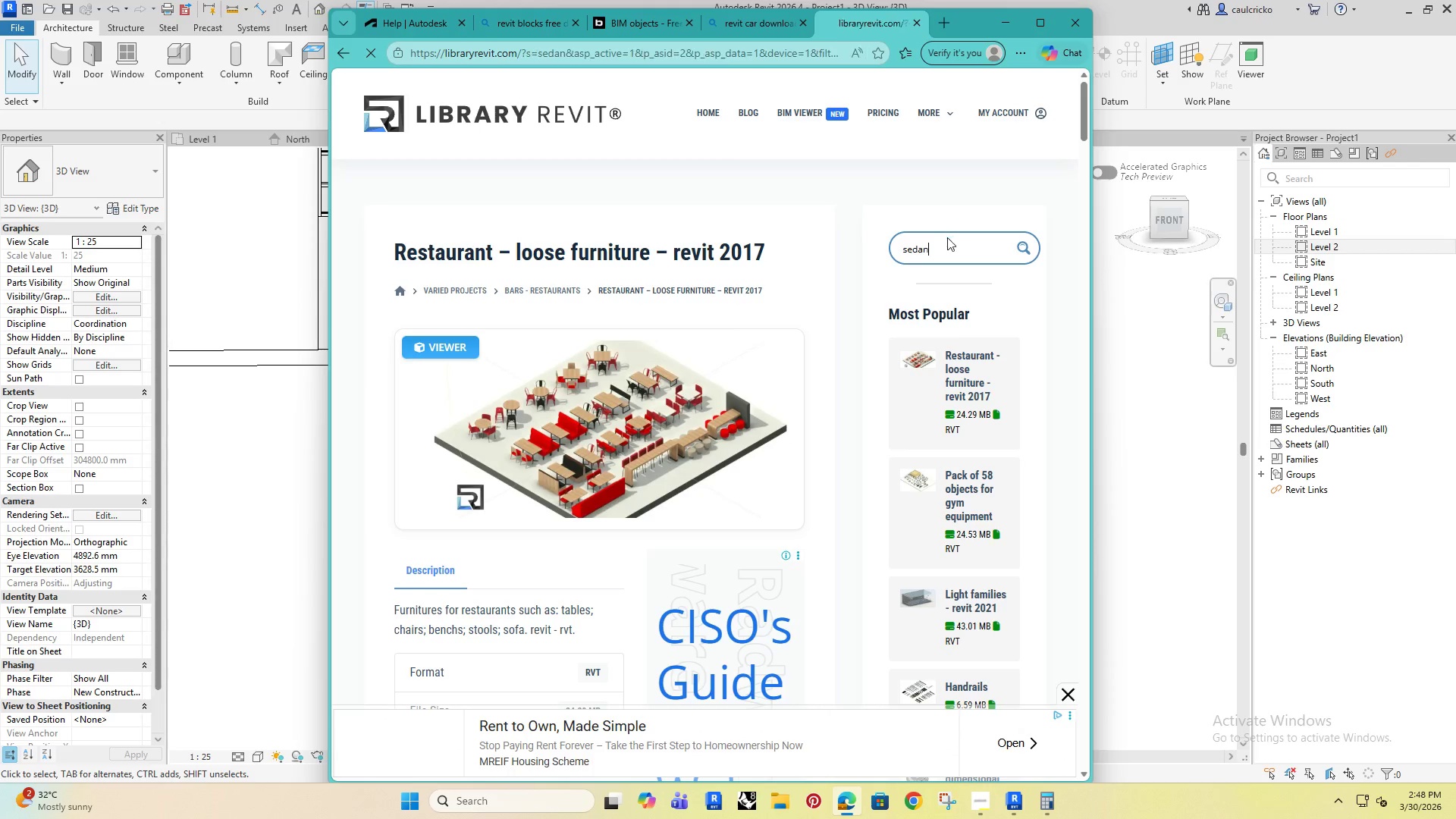 
scroll: coordinate [553, 408], scroll_direction: down, amount: 15.0
 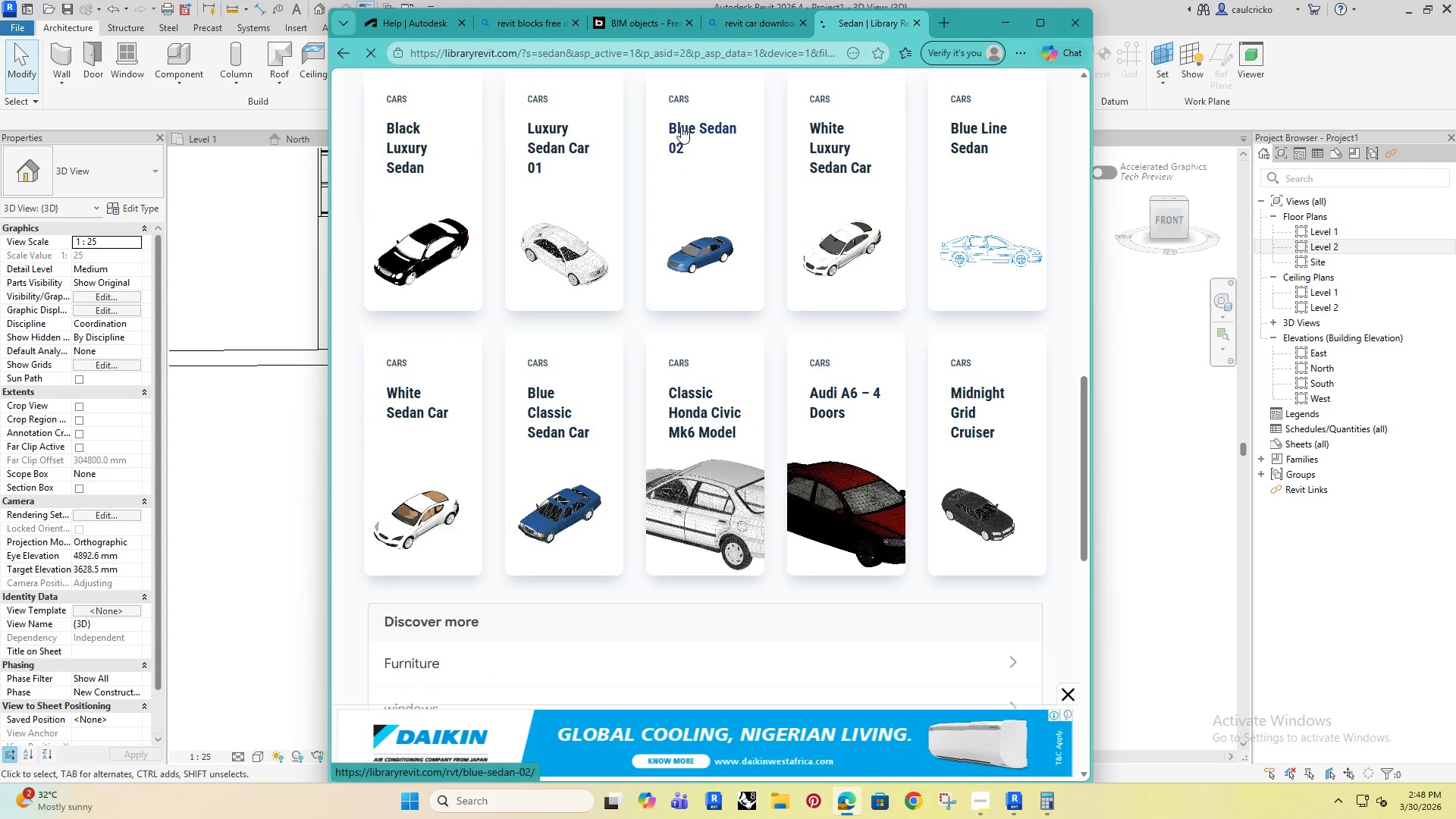 
left_click([679, 122])
 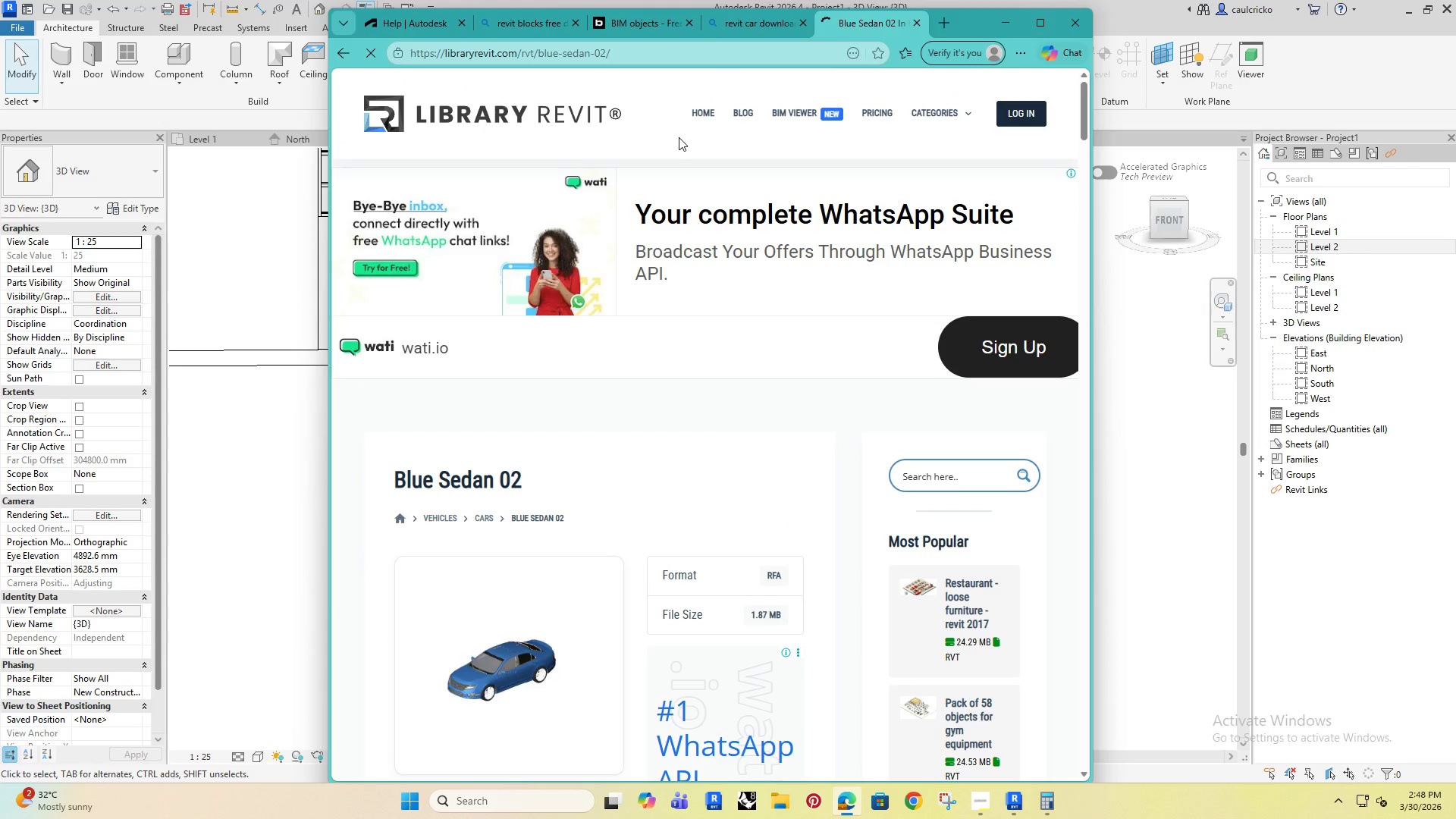 
scroll: coordinate [924, 359], scroll_direction: down, amount: 6.0
 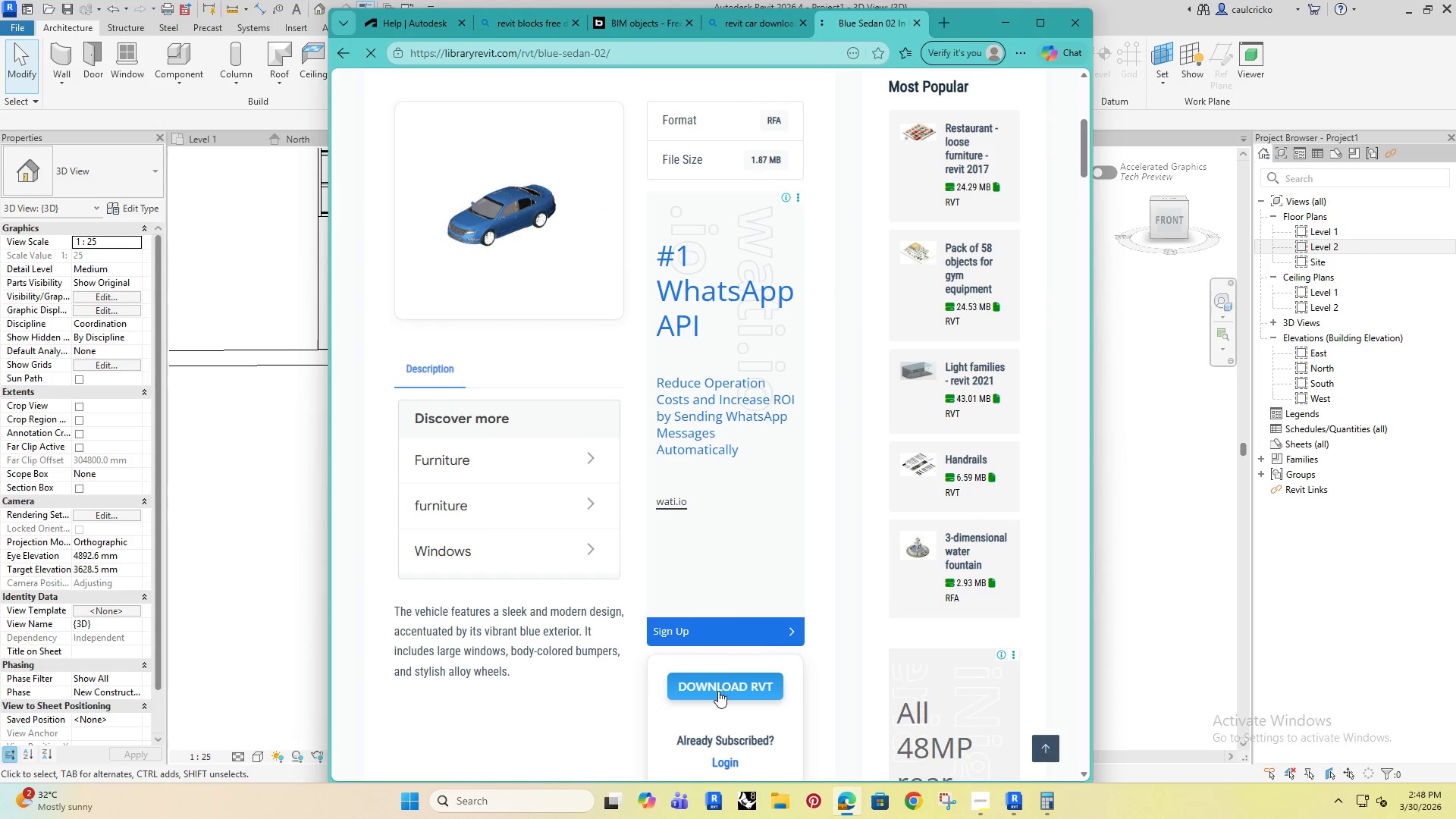 
left_click([718, 691])
 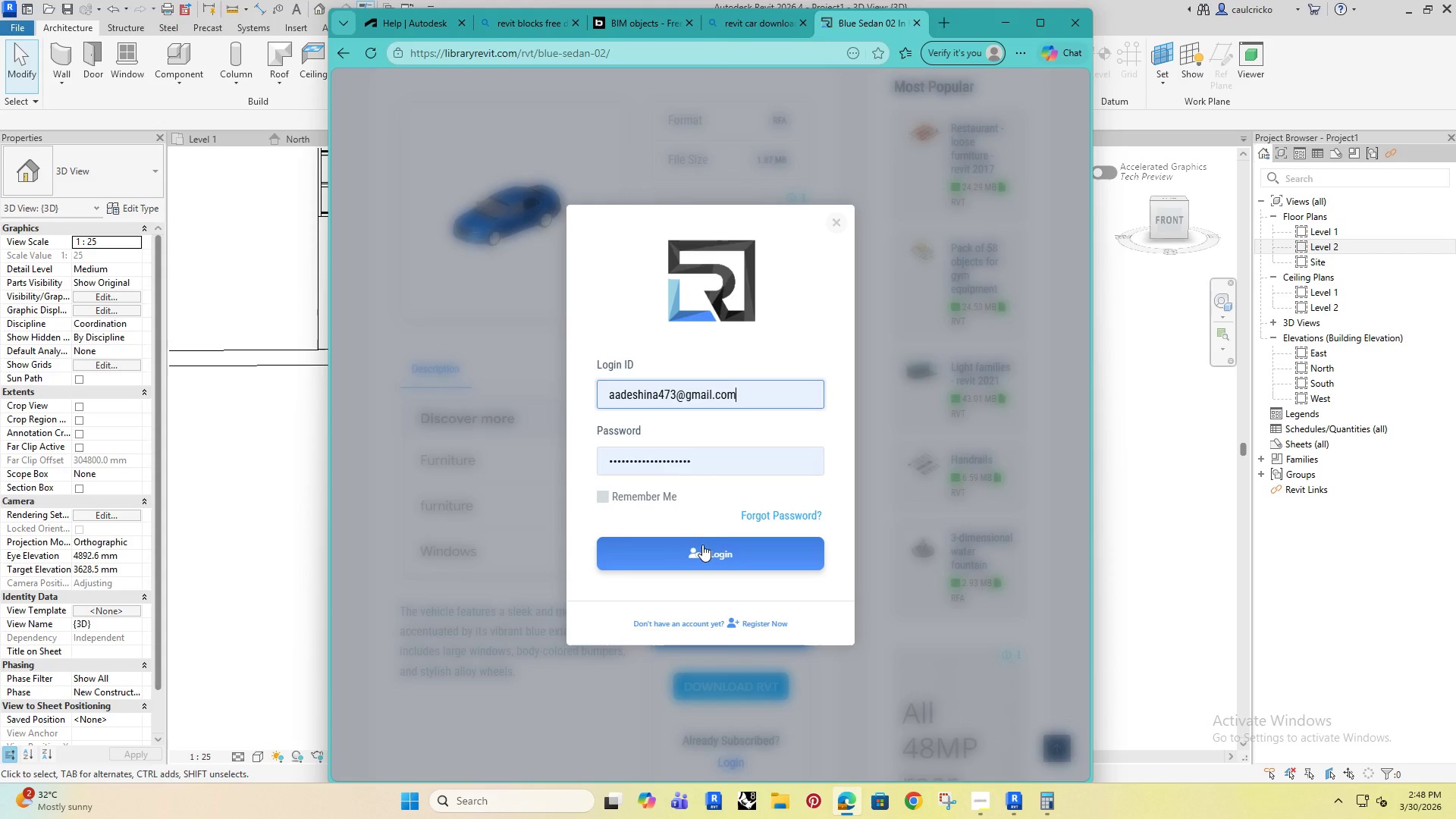 
left_click([701, 544])
 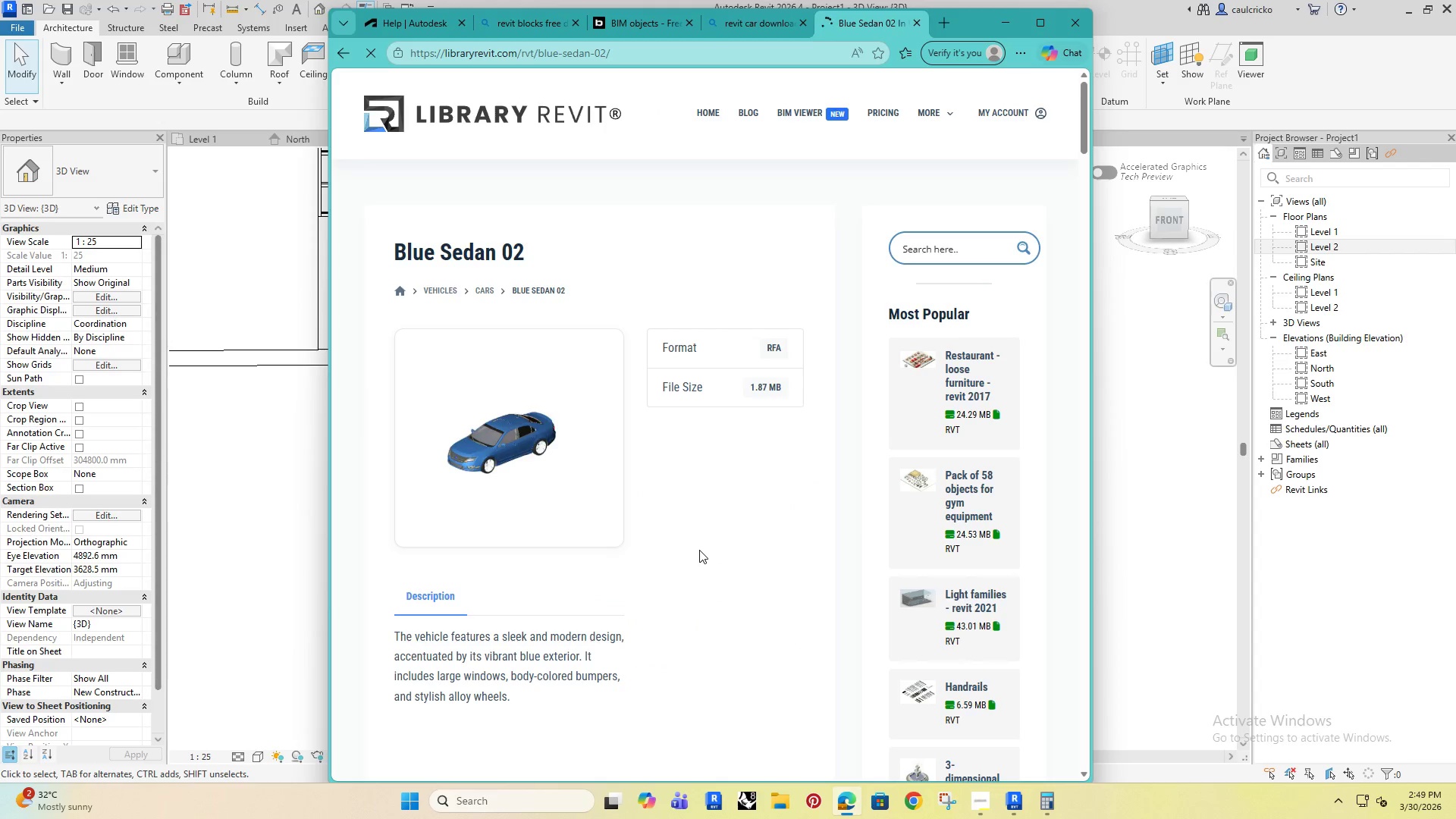 
scroll: coordinate [702, 547], scroll_direction: down, amount: 6.0
 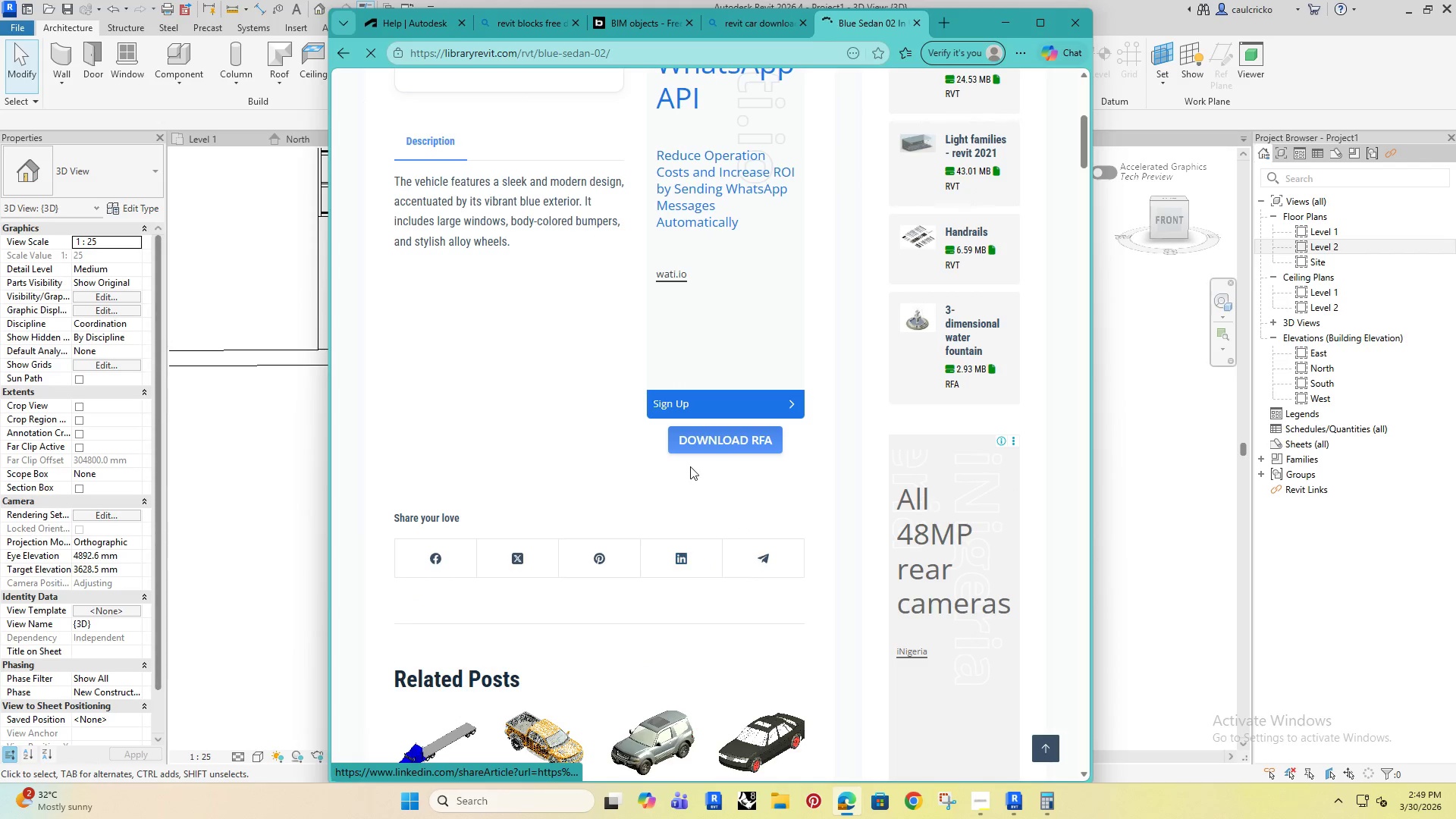 
left_click([709, 448])
 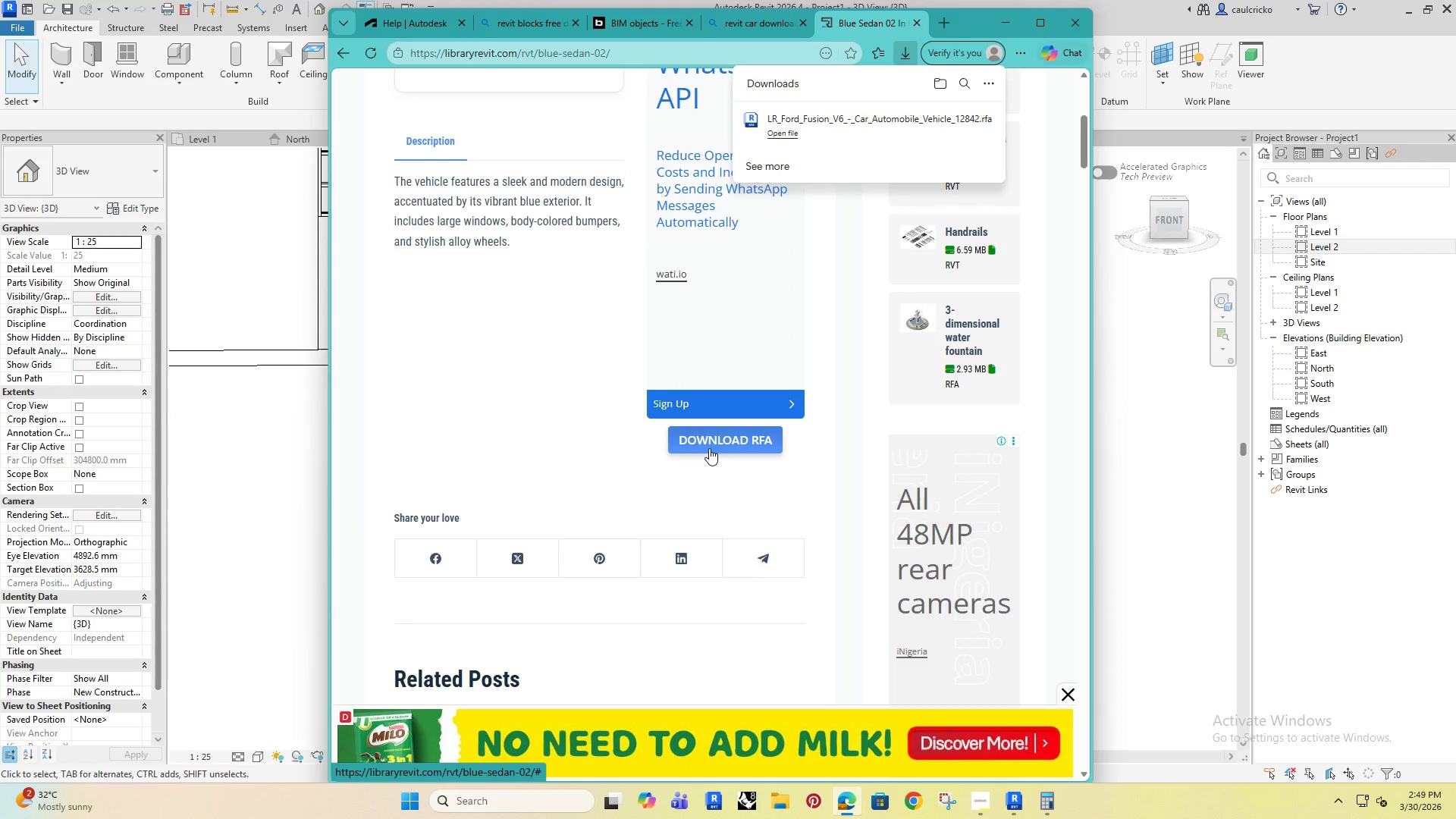 
left_click([1001, 21])
 